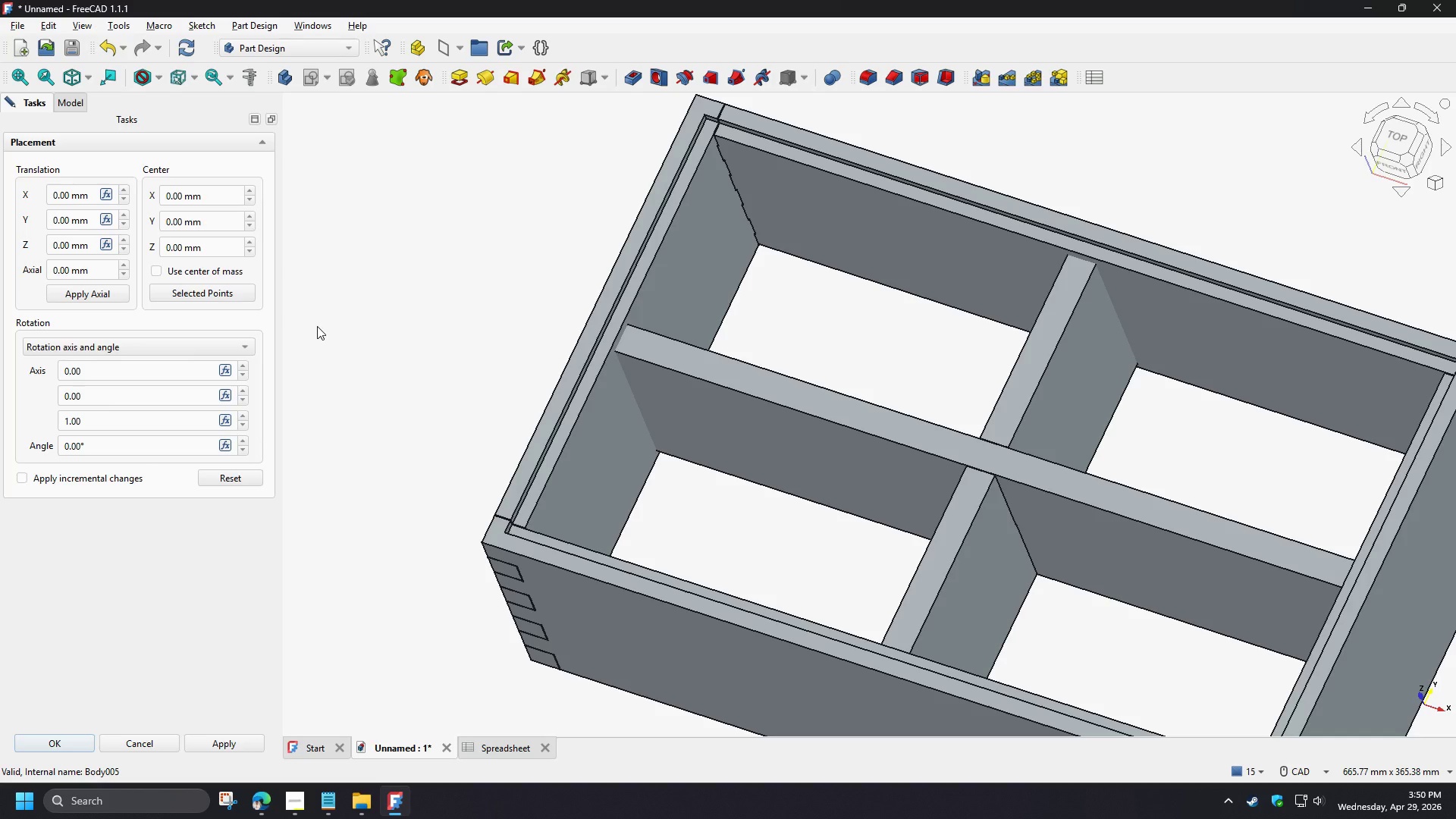 
left_click([106, 246])
 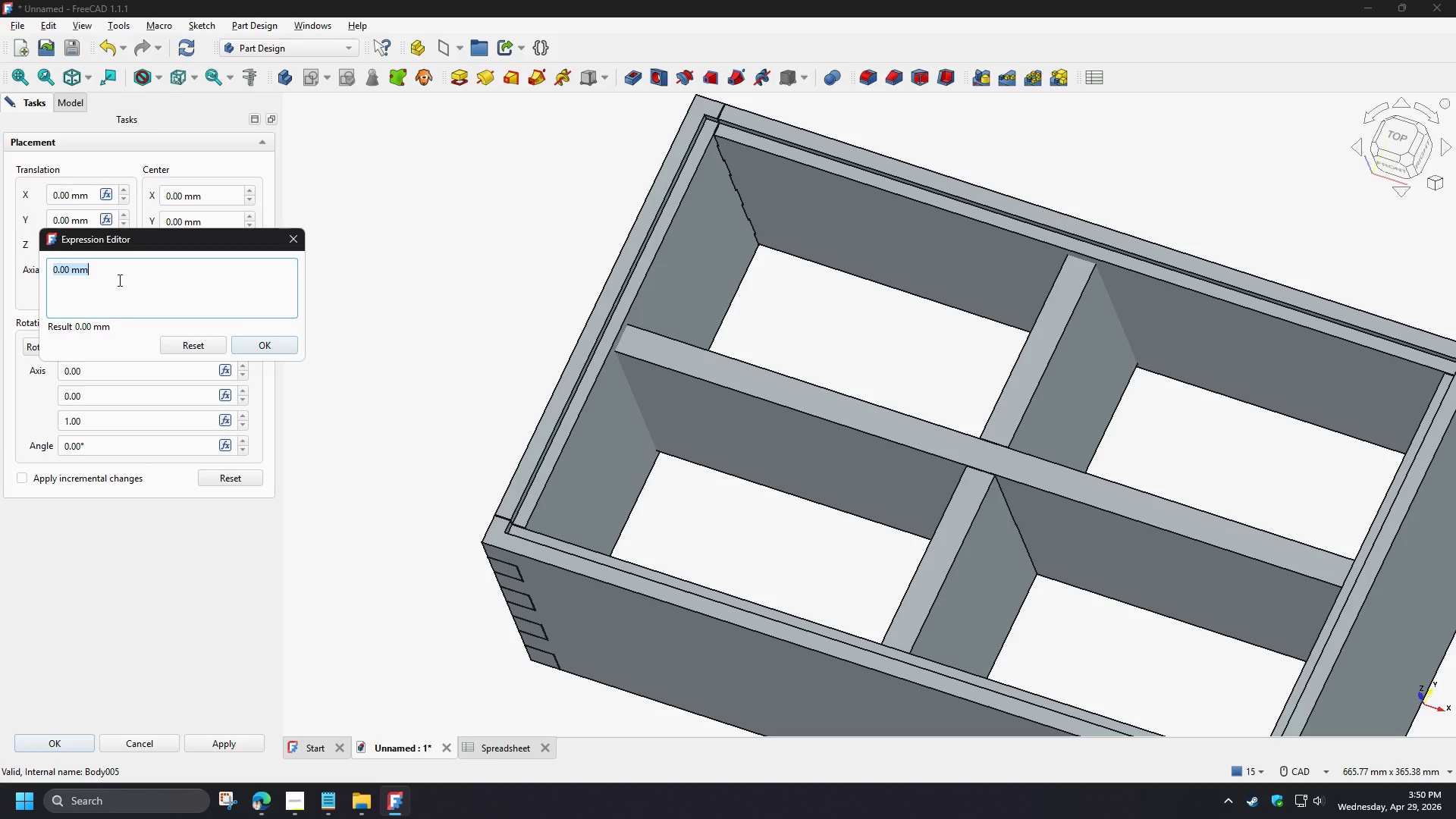 
wait(6.2)
 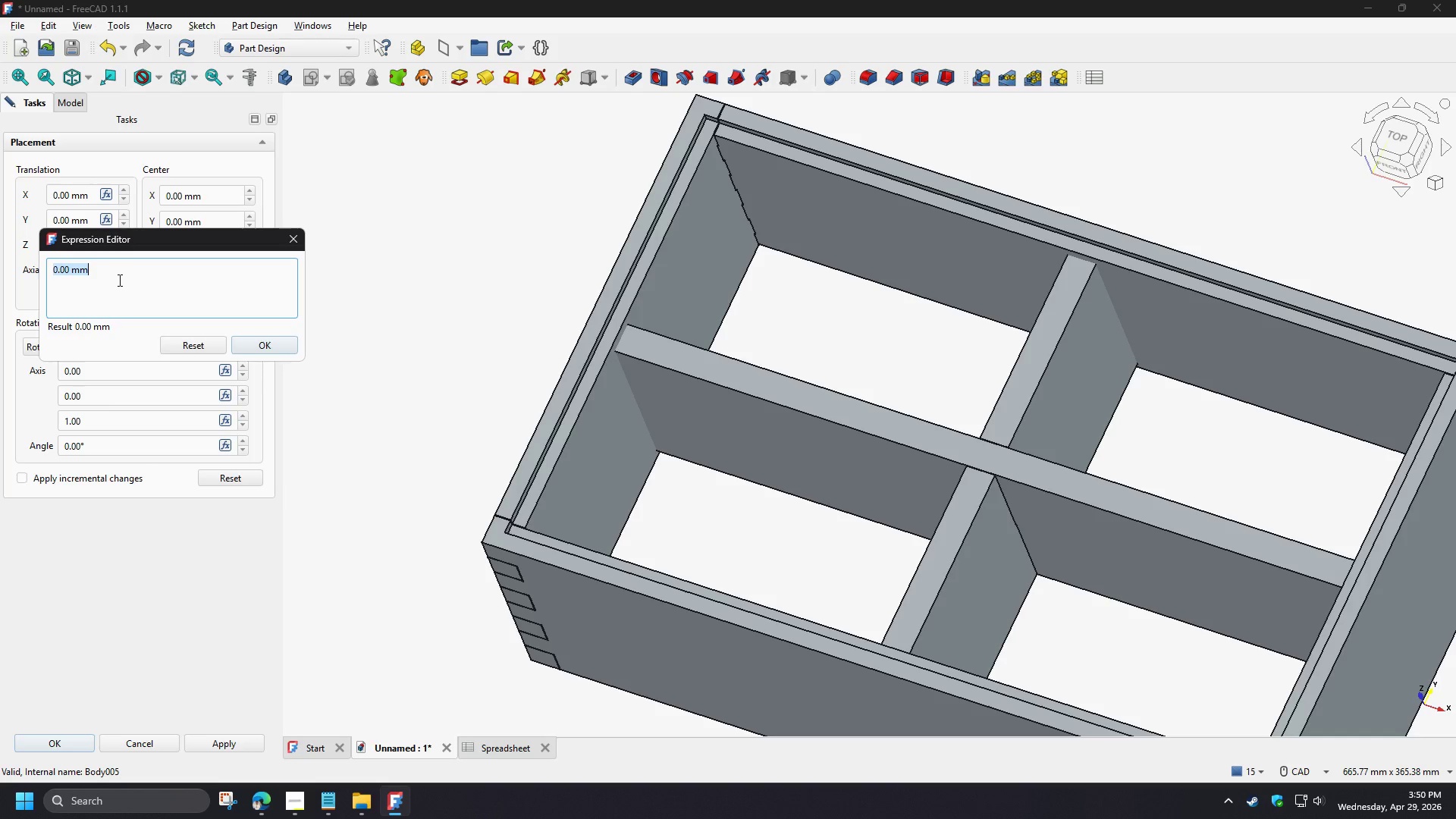 
key(Numpad1)
 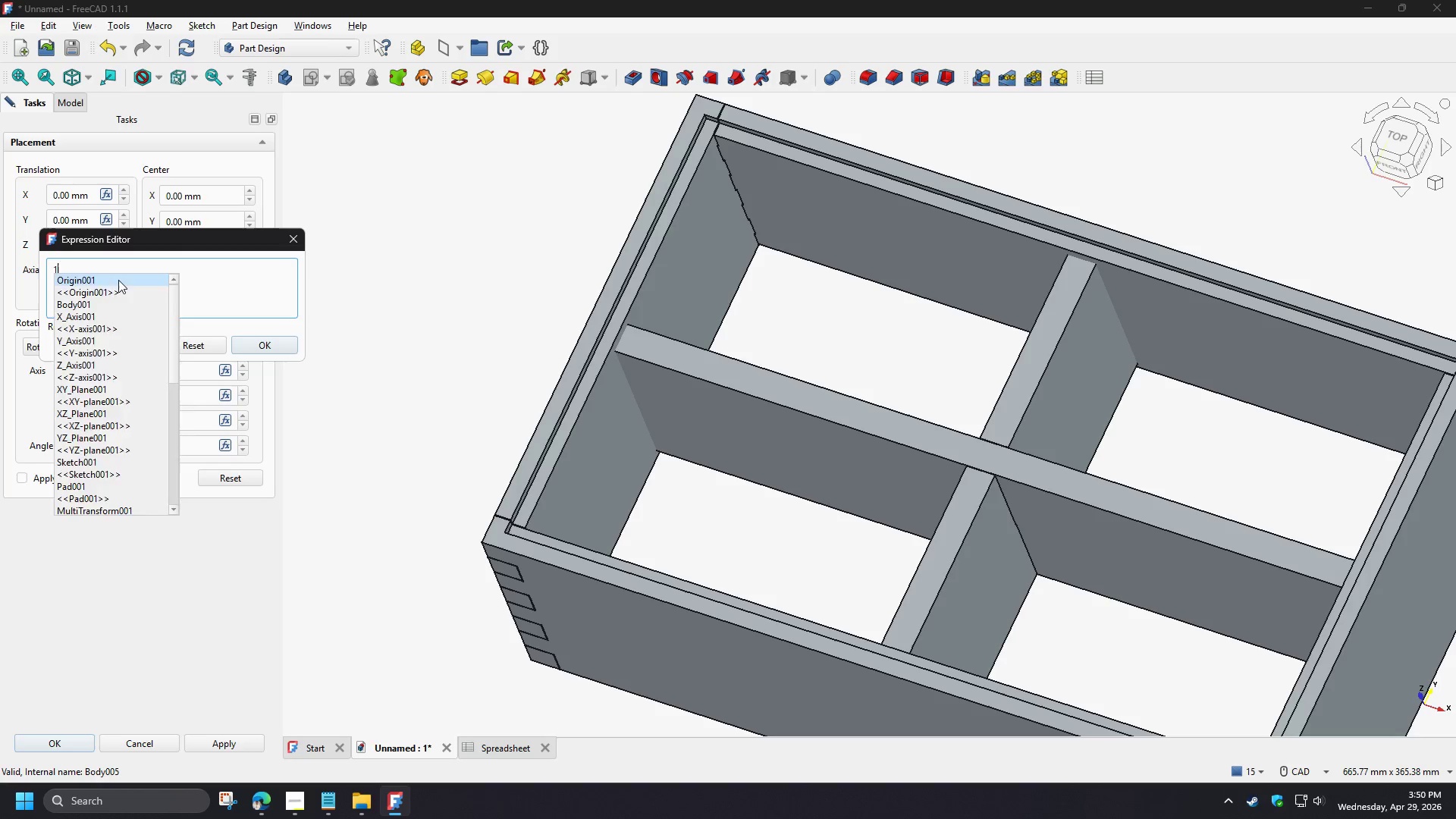 
key(Numpad0)
 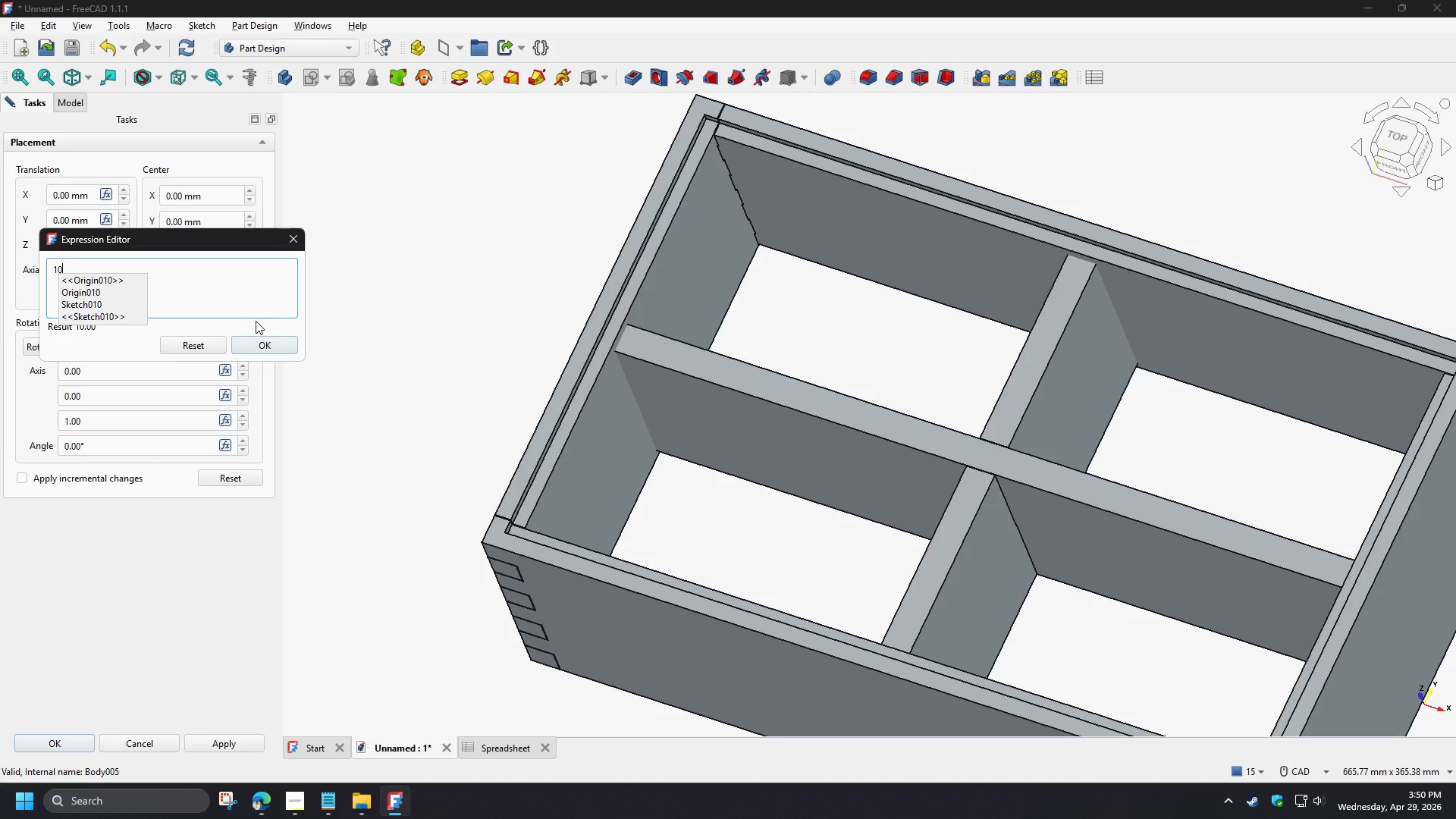 
left_click([256, 321])
 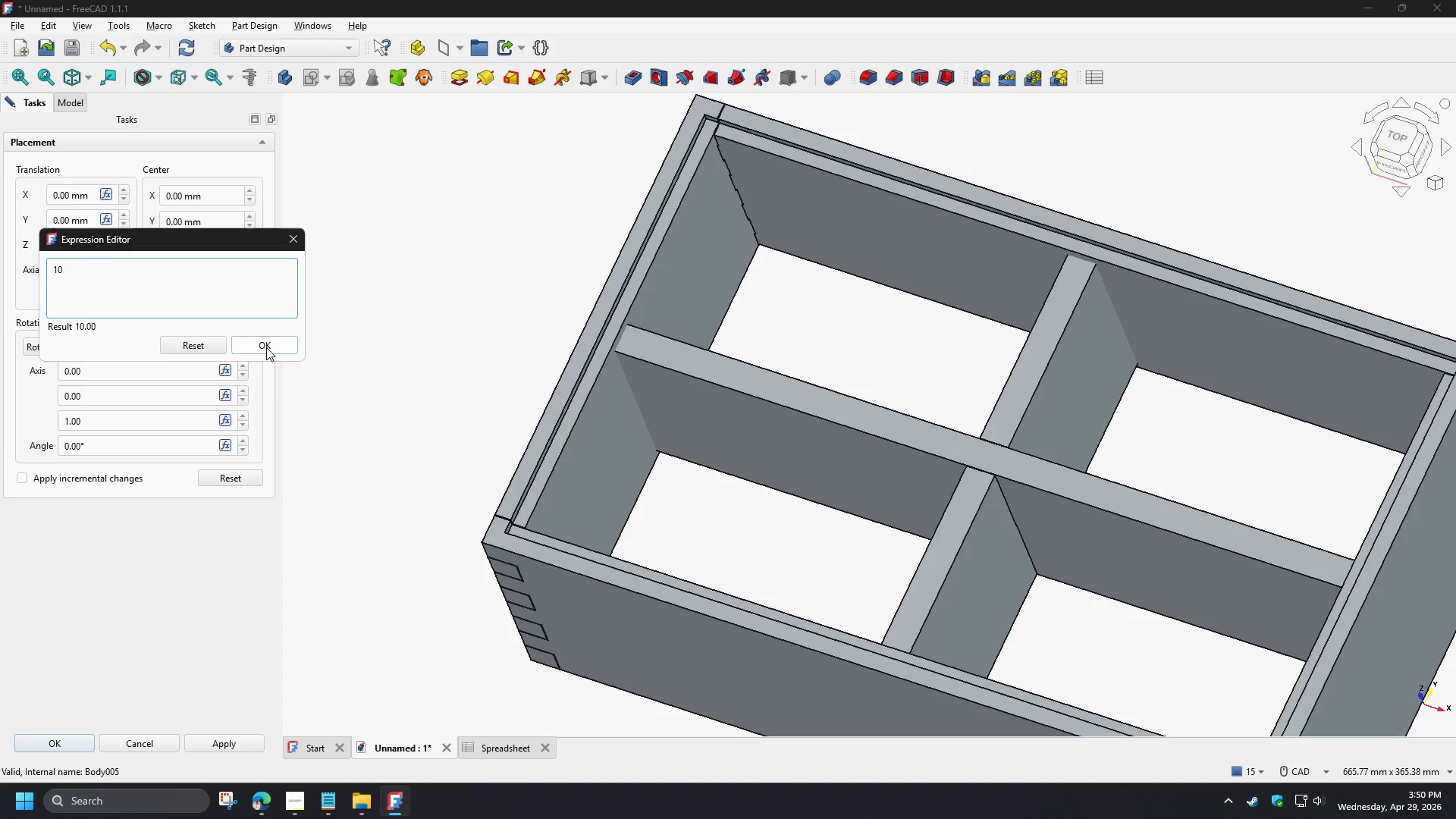 
left_click([266, 347])
 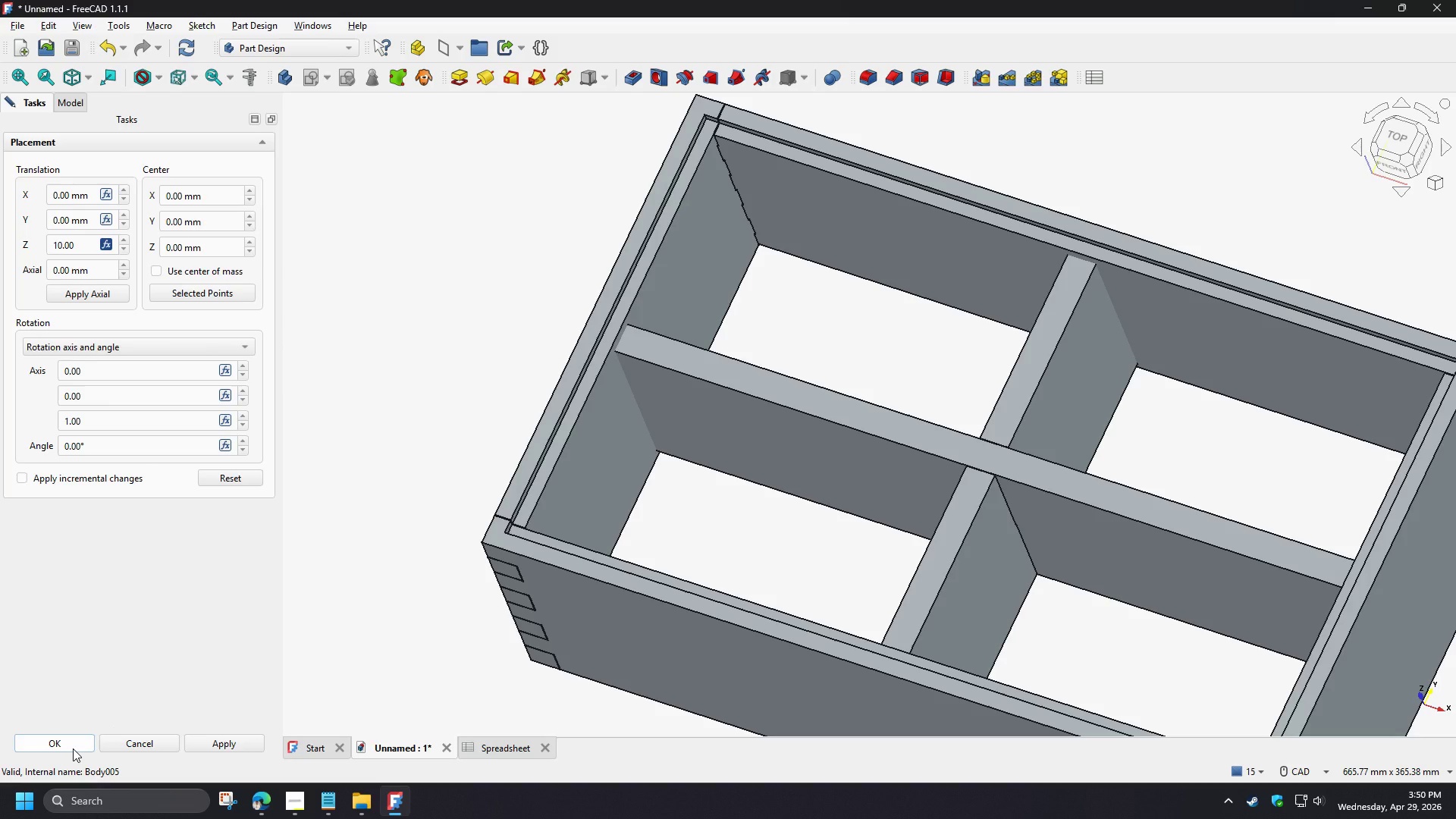 
left_click([73, 748])
 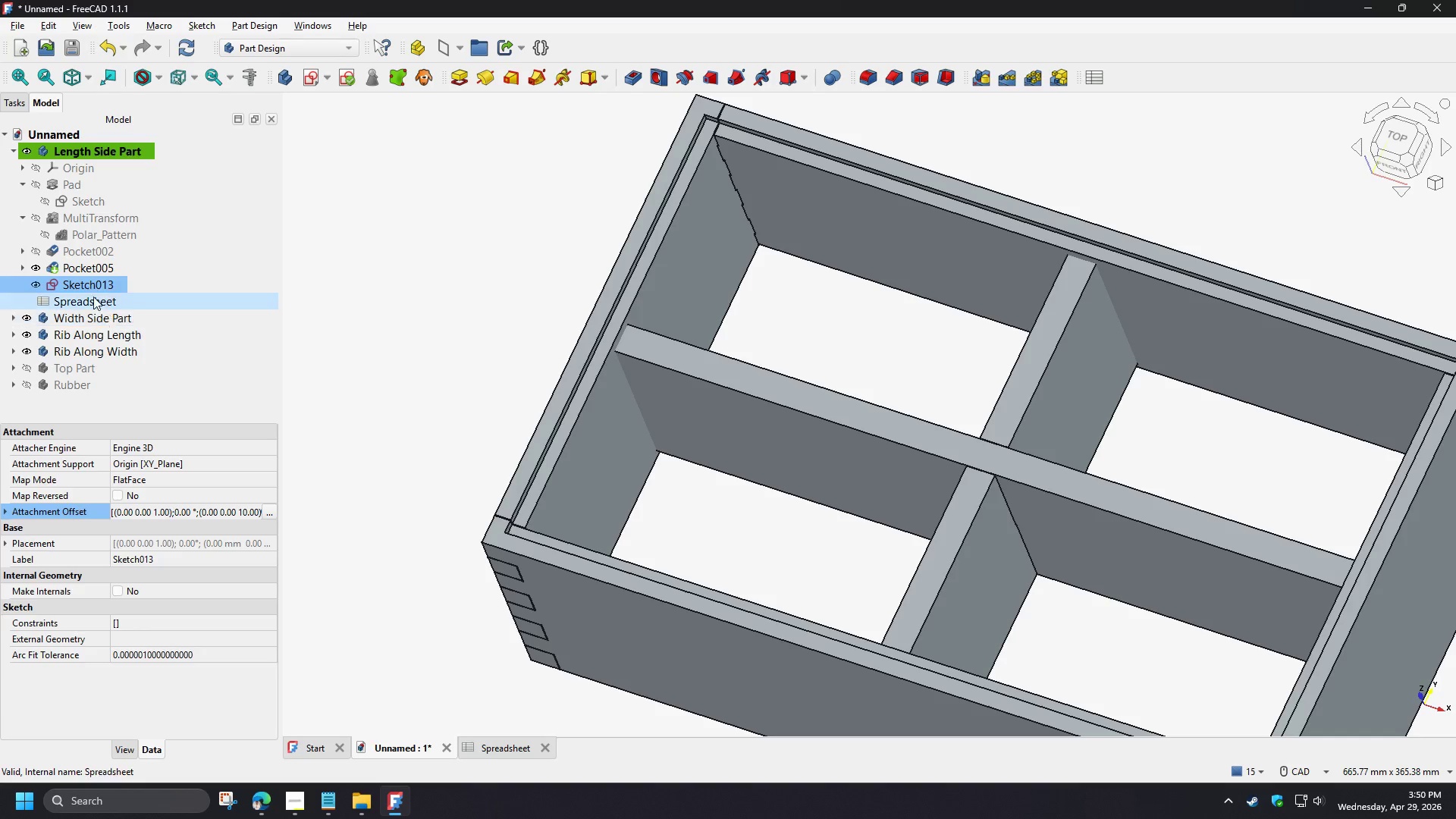 
double_click([86, 286])
 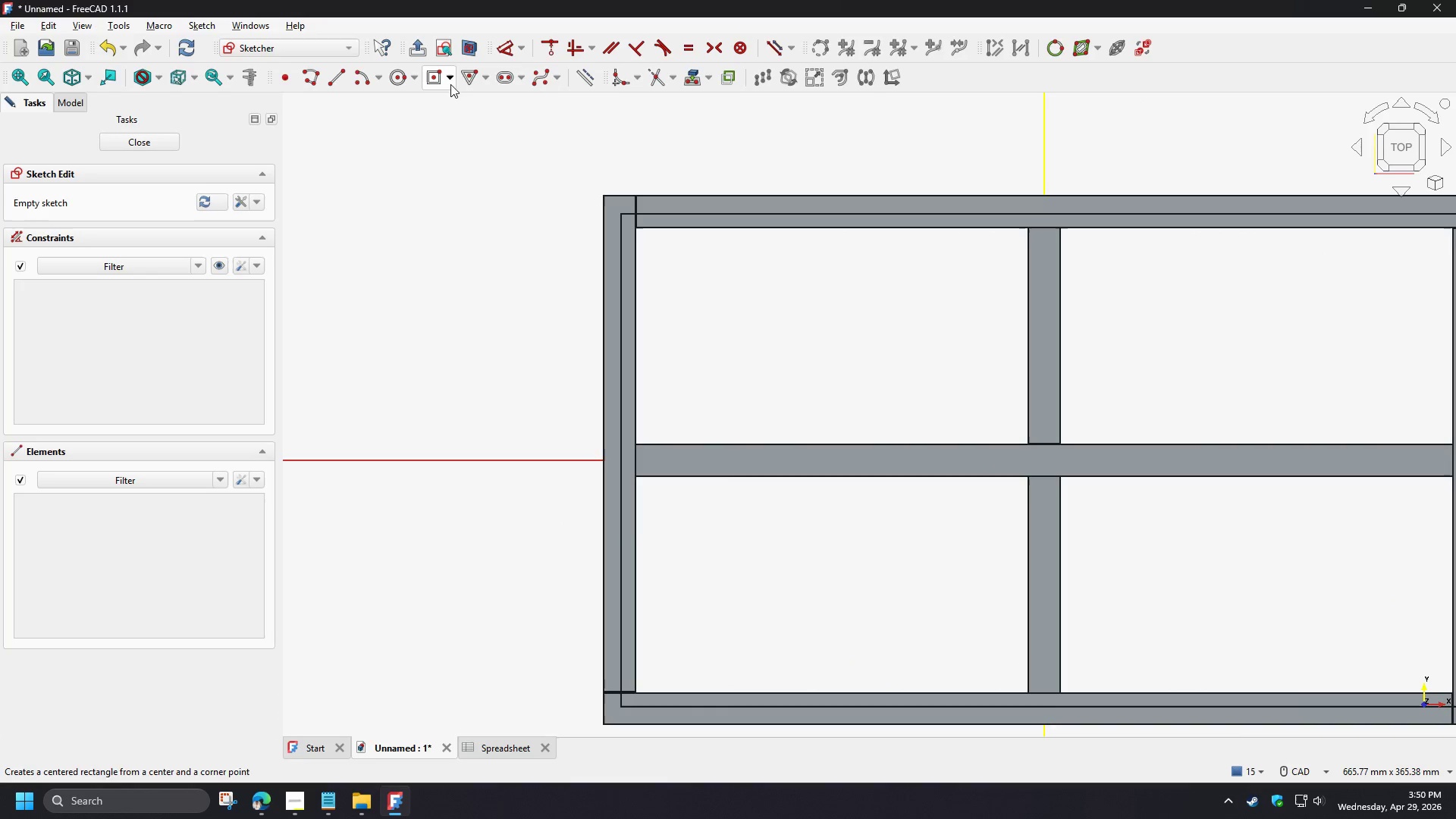 
left_click([464, 48])
 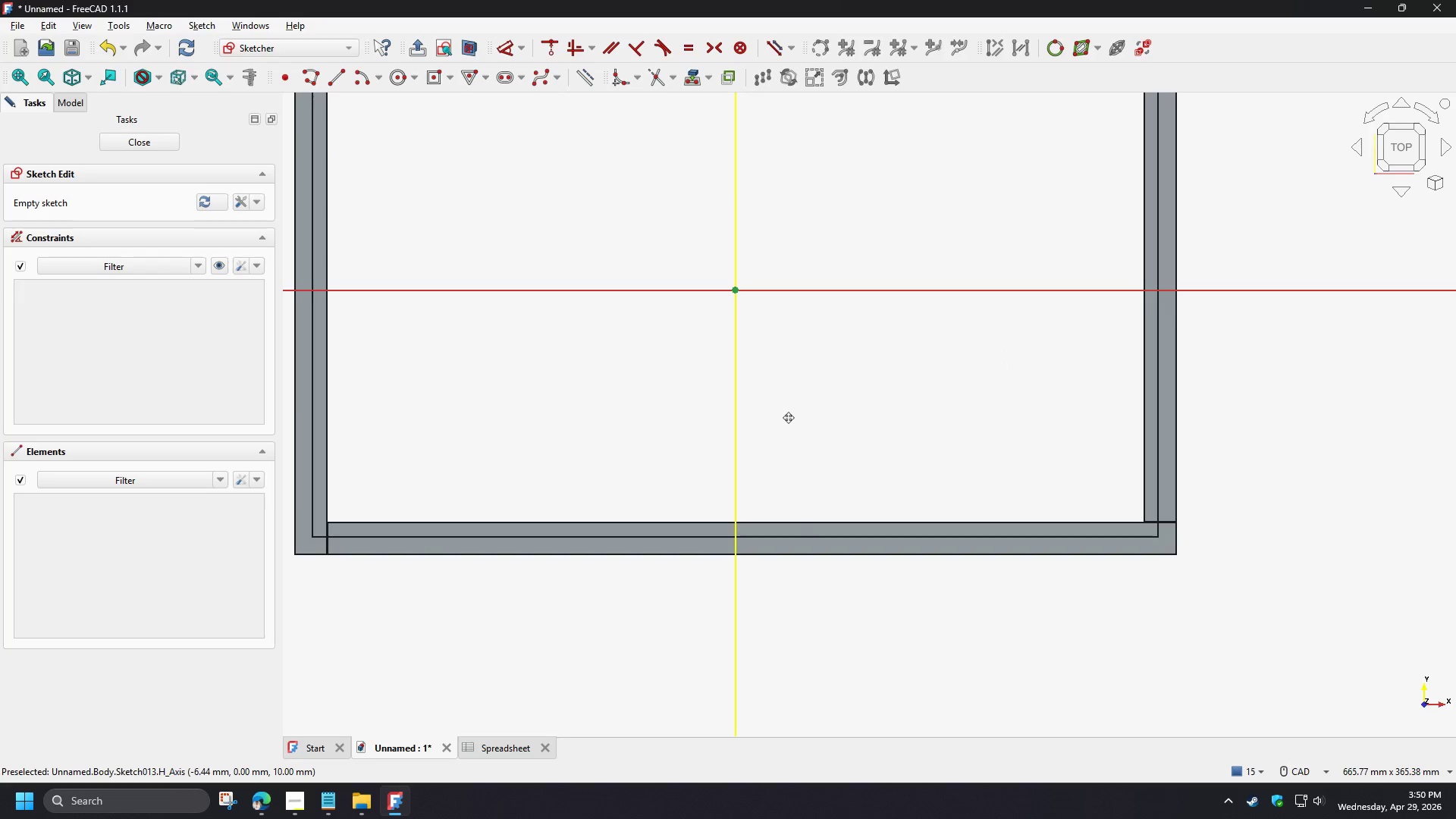 
scroll: coordinate [772, 539], scroll_direction: up, amount: 2.0
 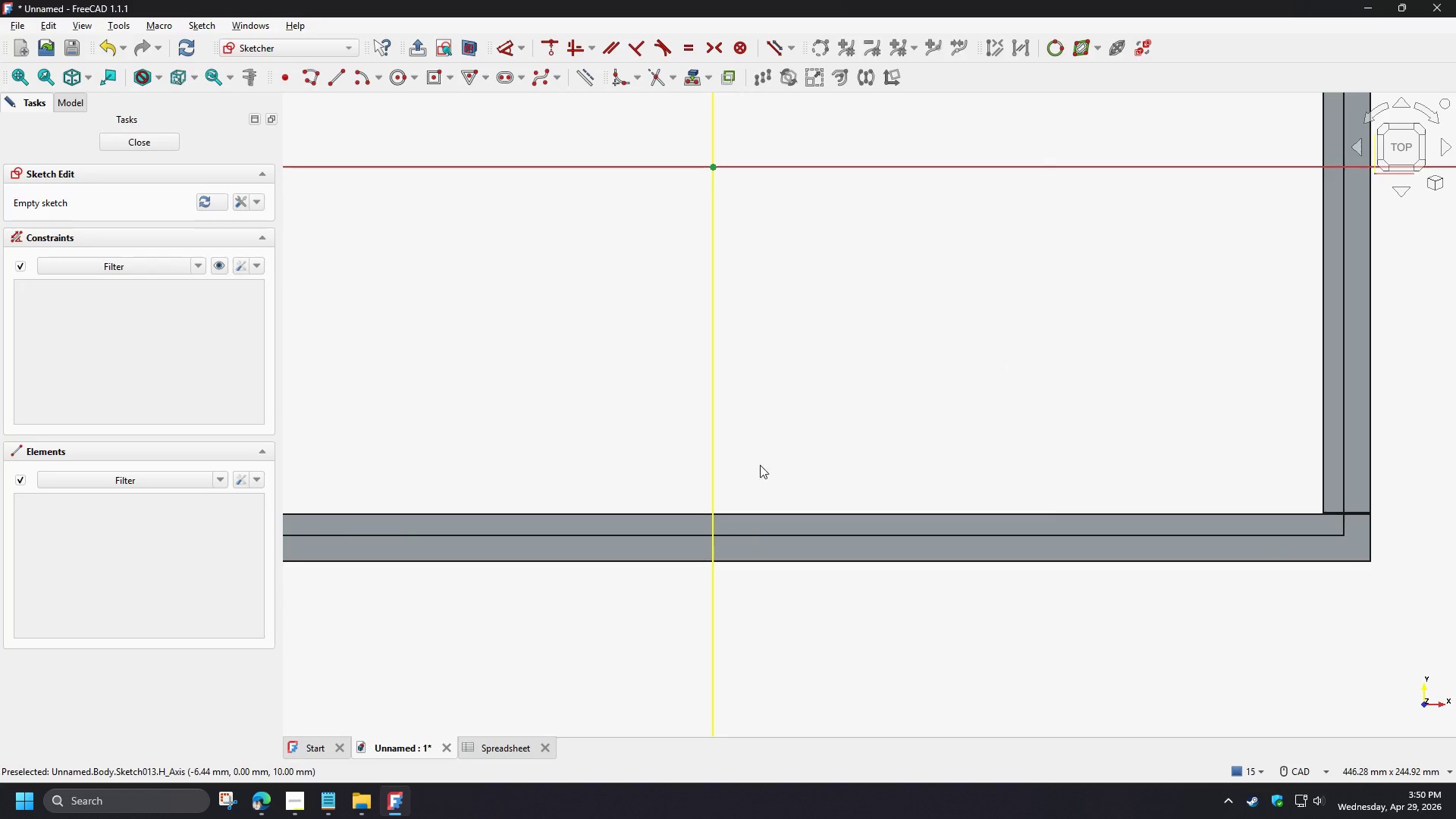 
left_click([471, 42])
 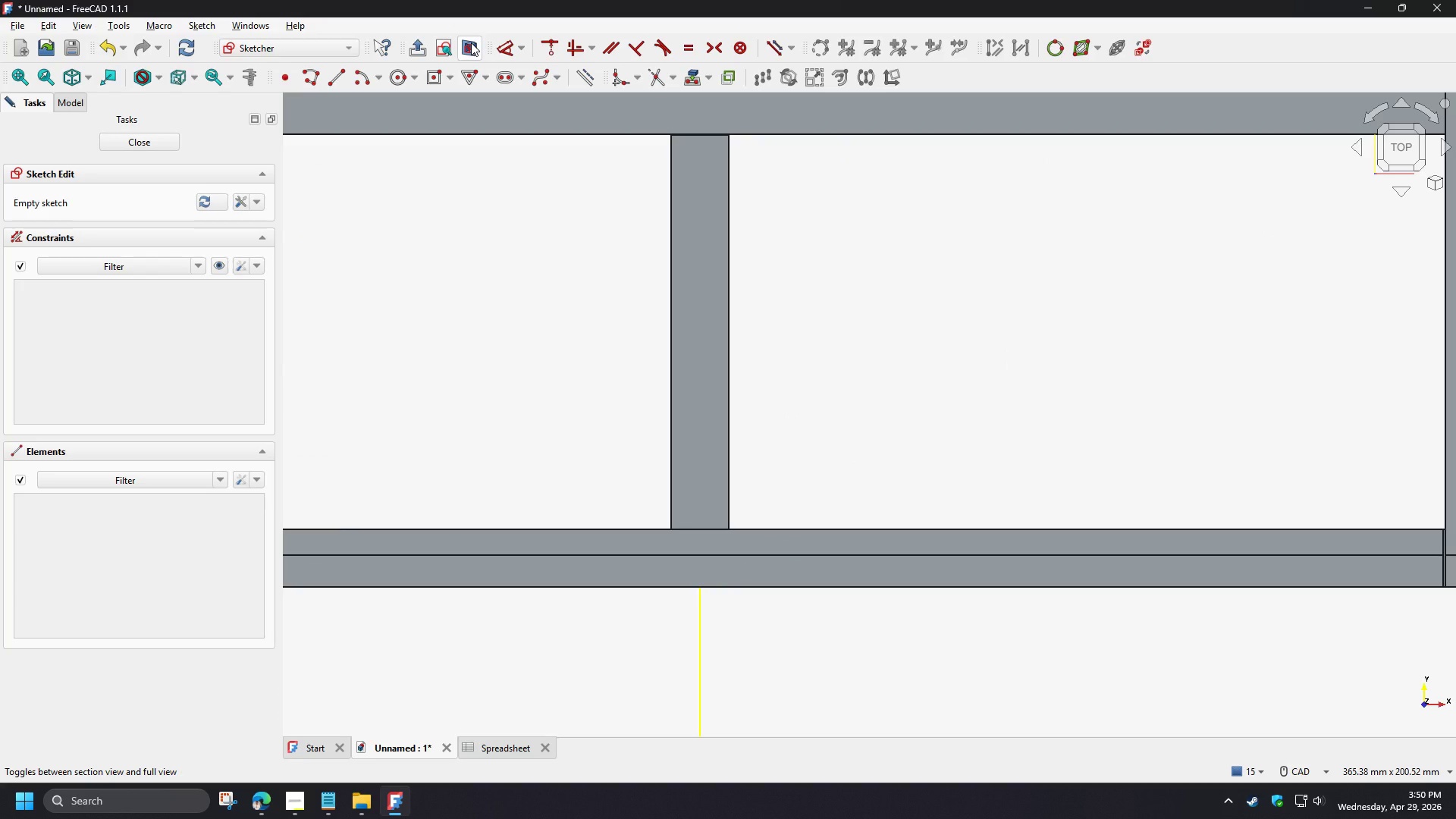 
scroll: coordinate [771, 445], scroll_direction: up, amount: 1.0
 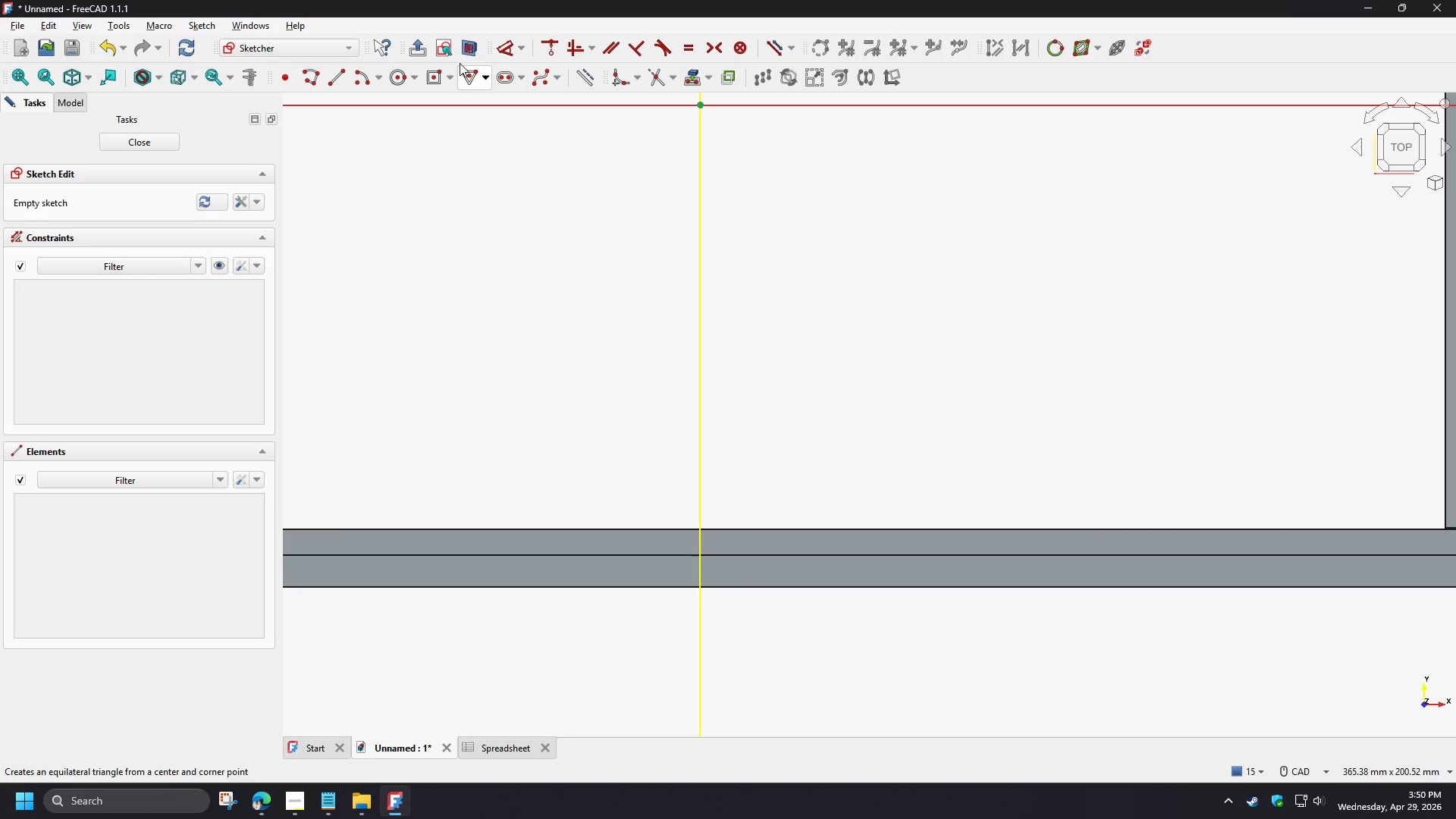 
left_click([471, 42])
 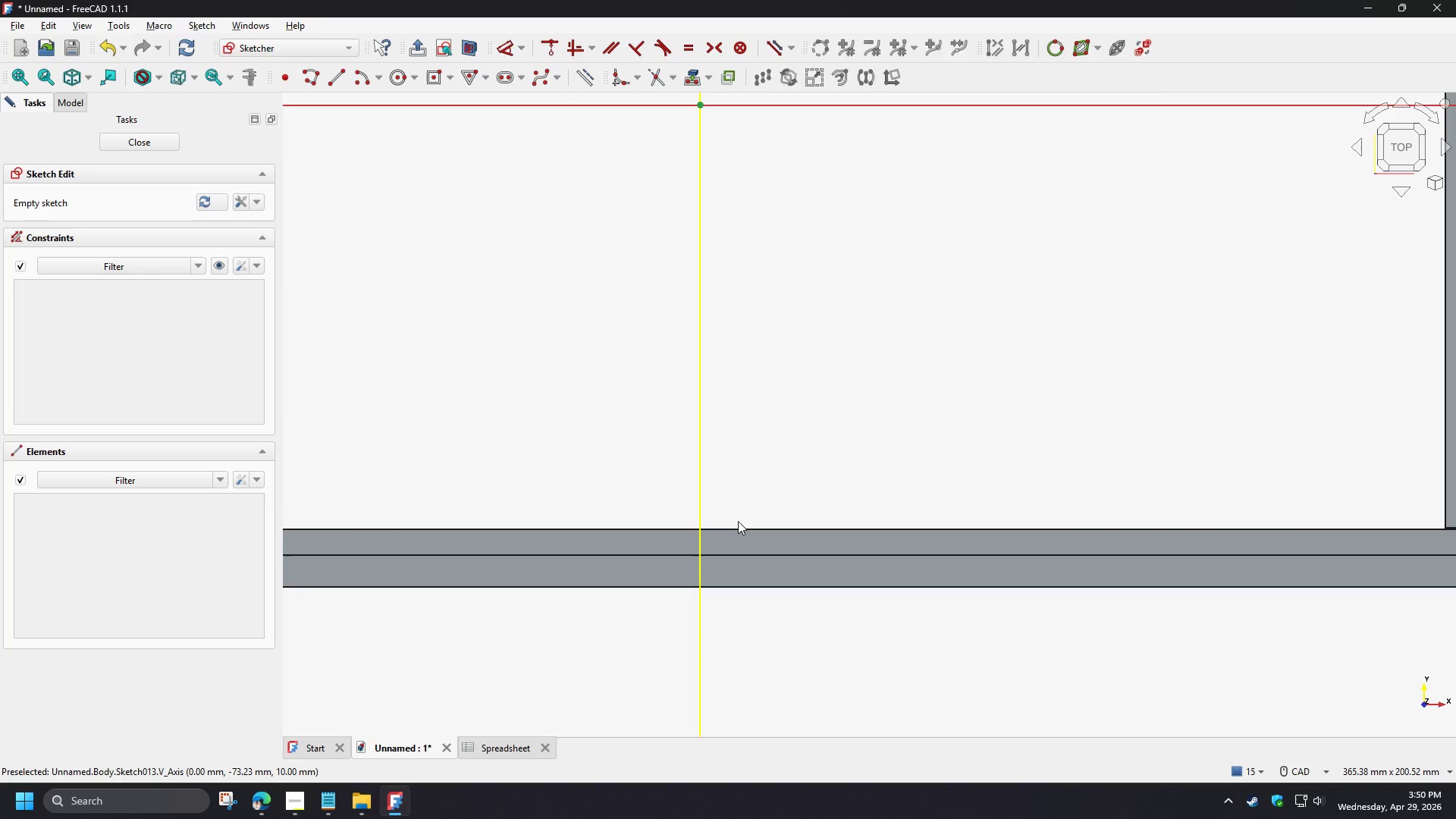 
scroll: coordinate [718, 532], scroll_direction: up, amount: 3.0
 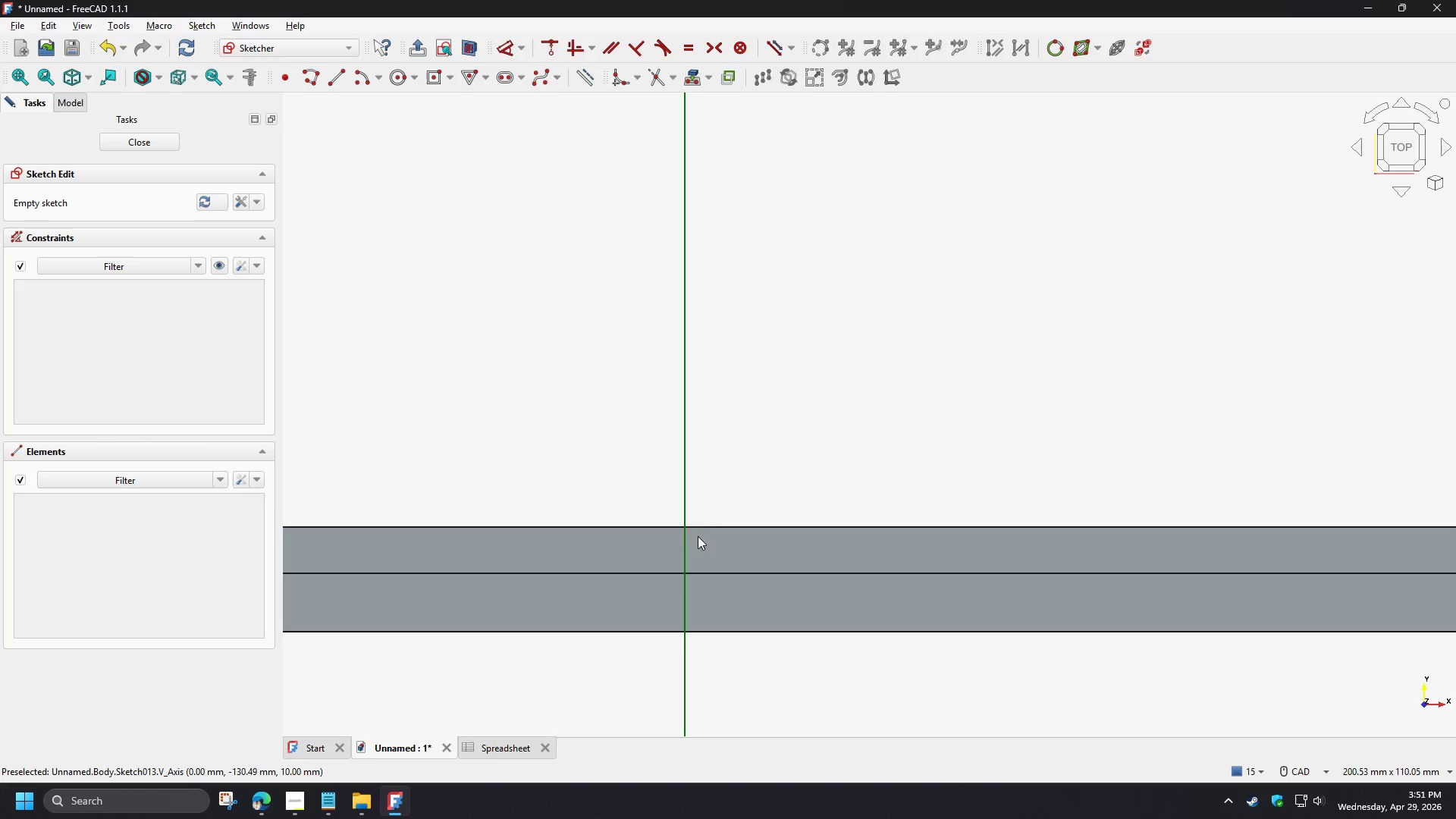 
wait(8.05)
 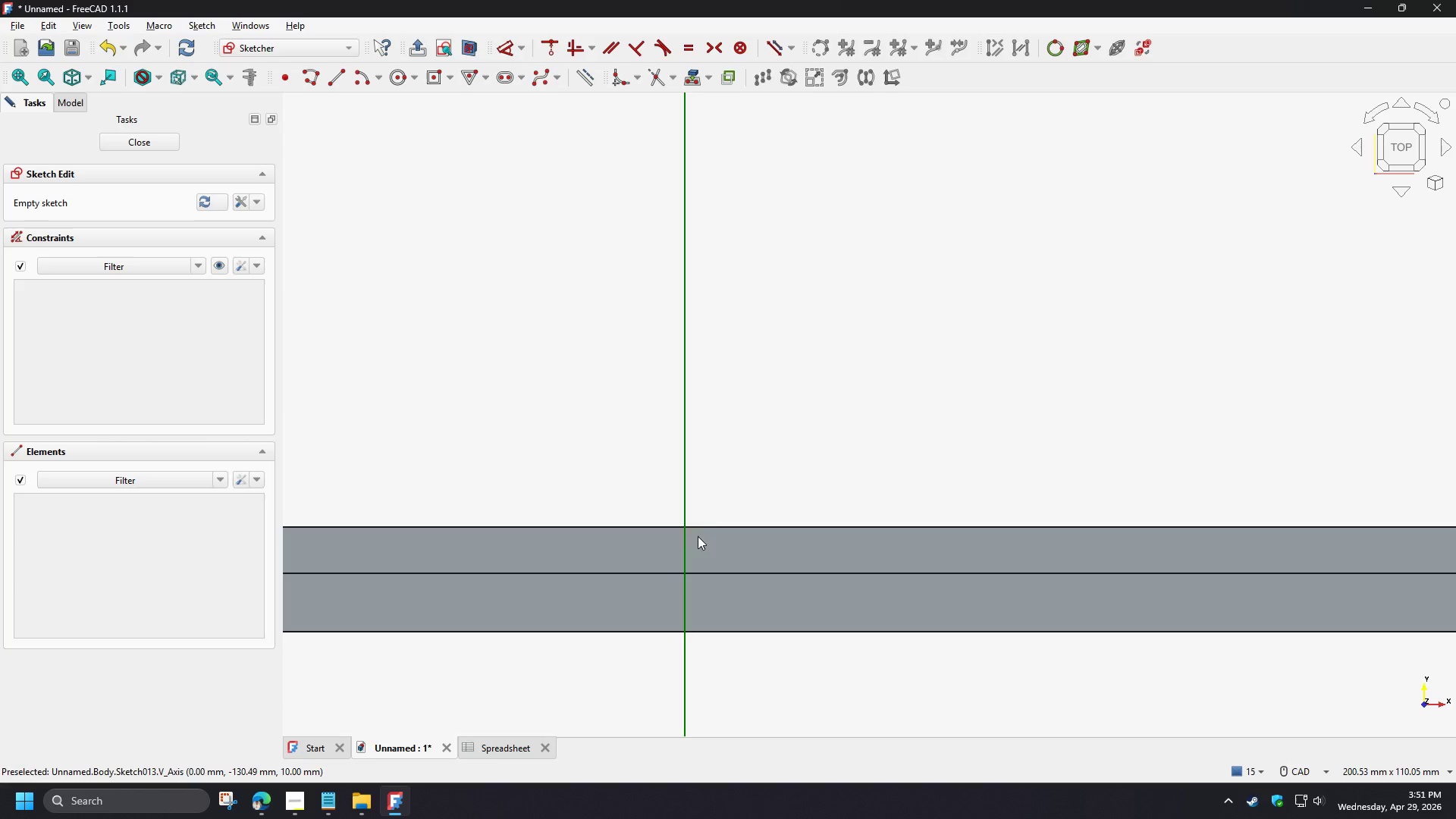 
left_click([694, 72])
 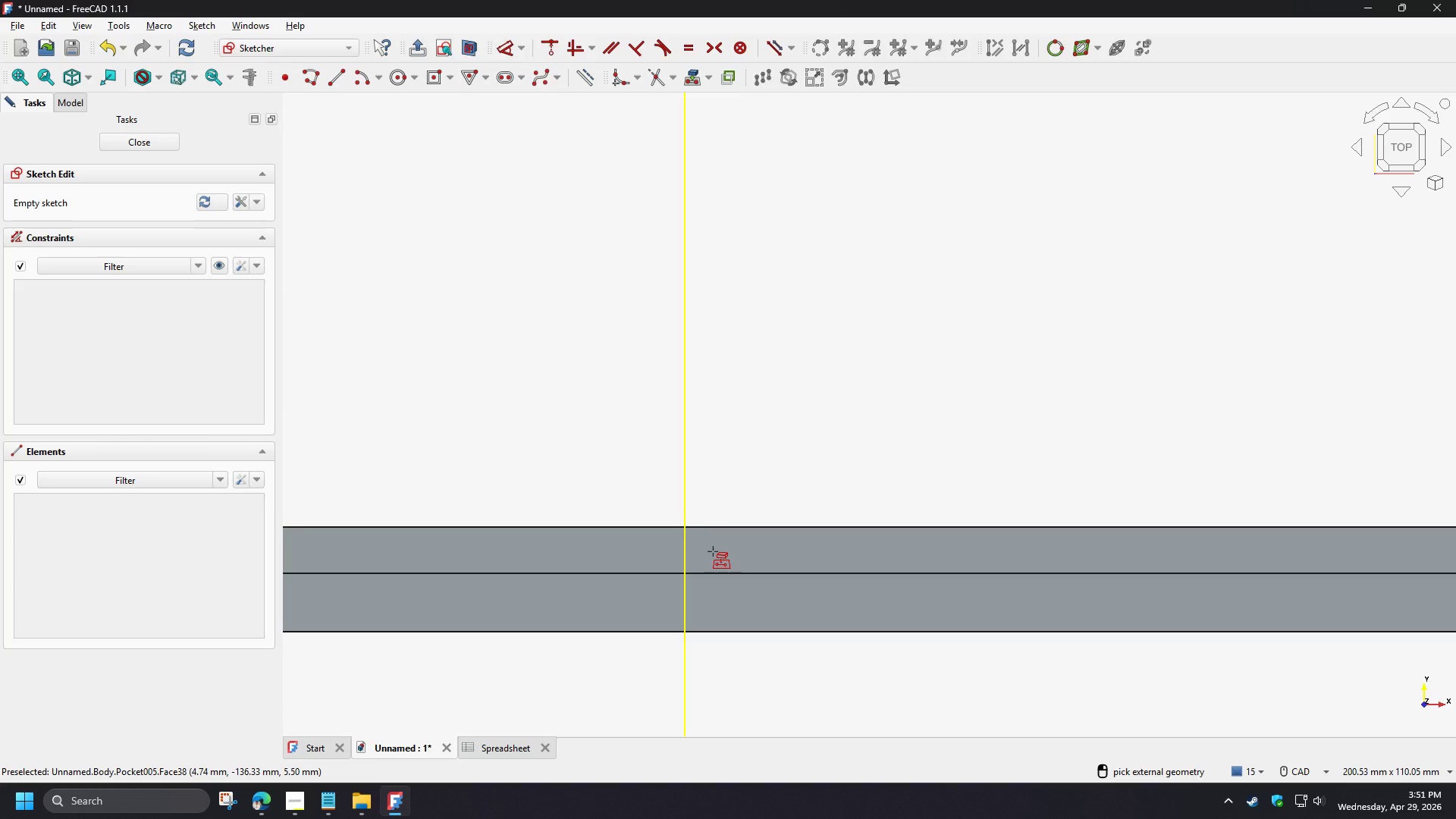 
left_click([711, 527])
 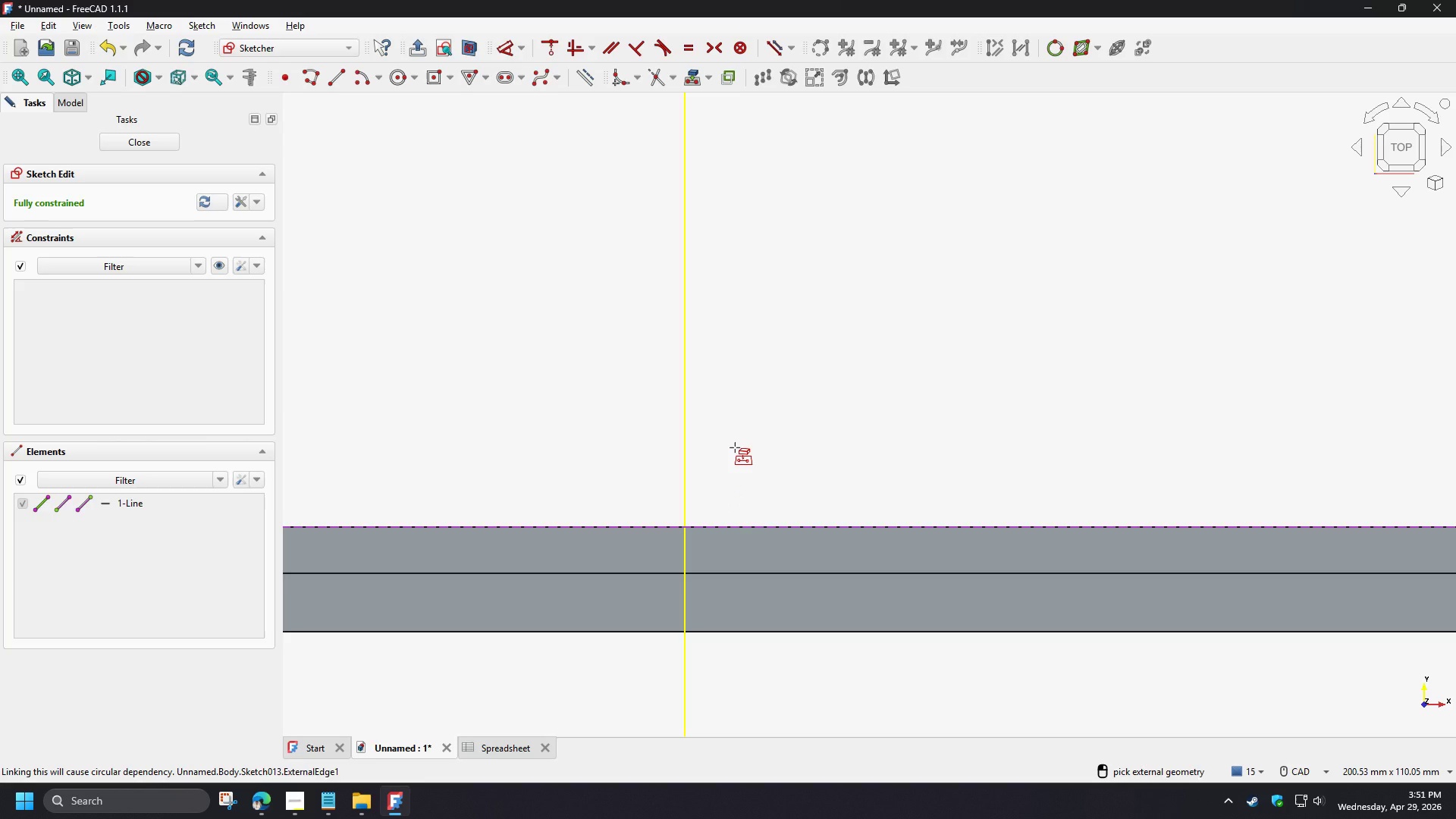 
right_click([735, 447])
 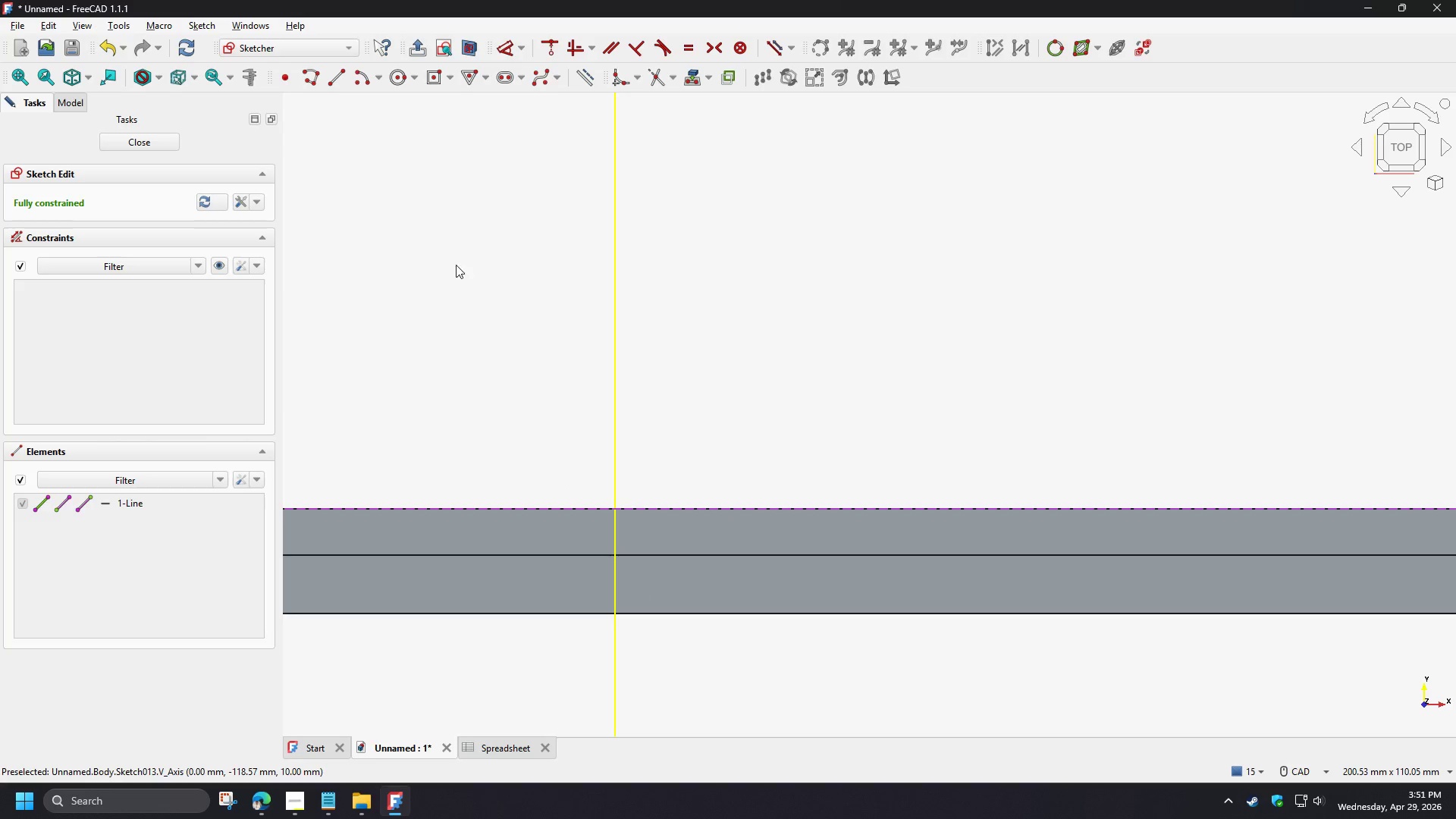 
left_click([429, 74])
 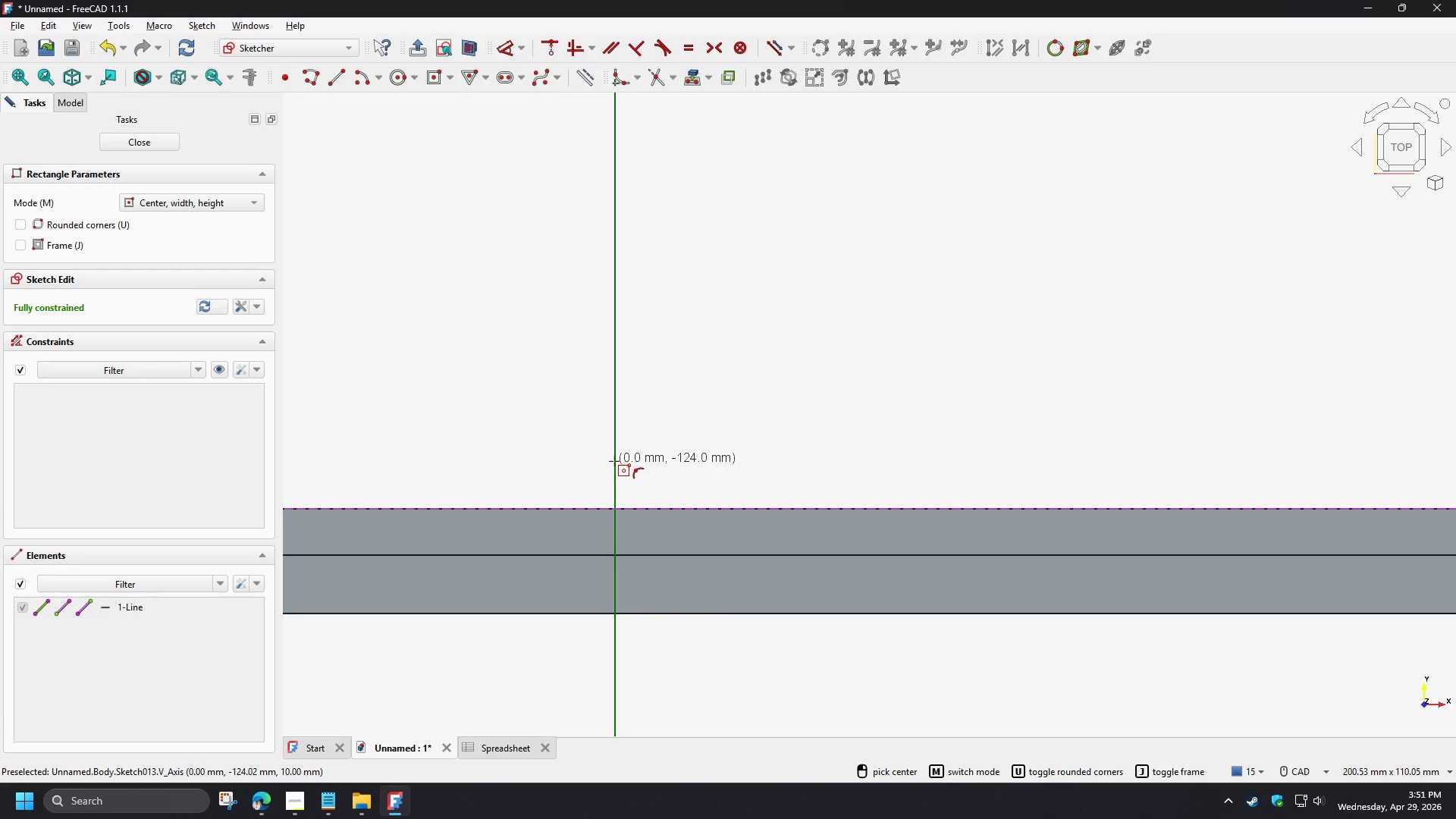 
left_click([614, 457])
 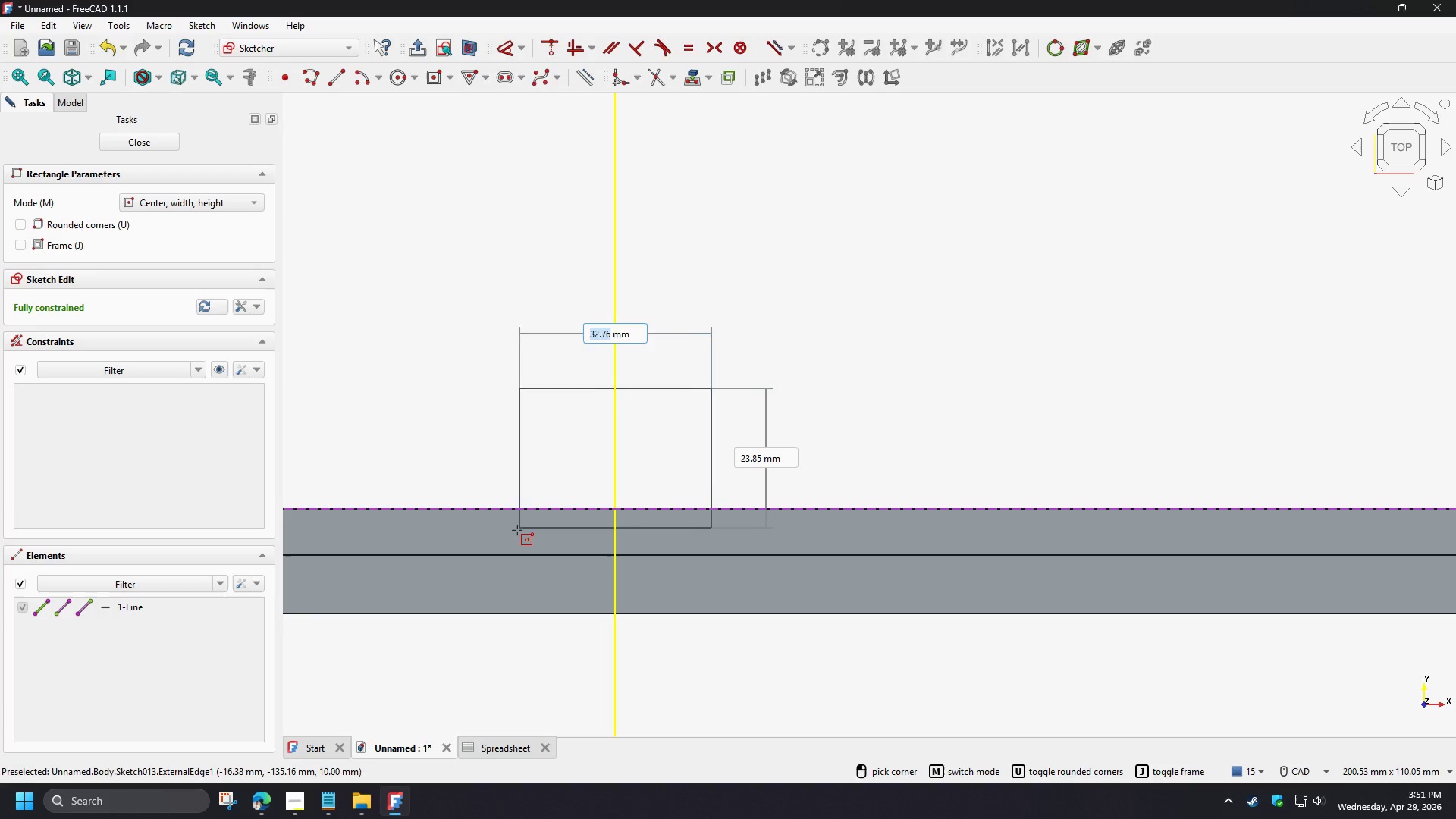 
left_click([516, 532])
 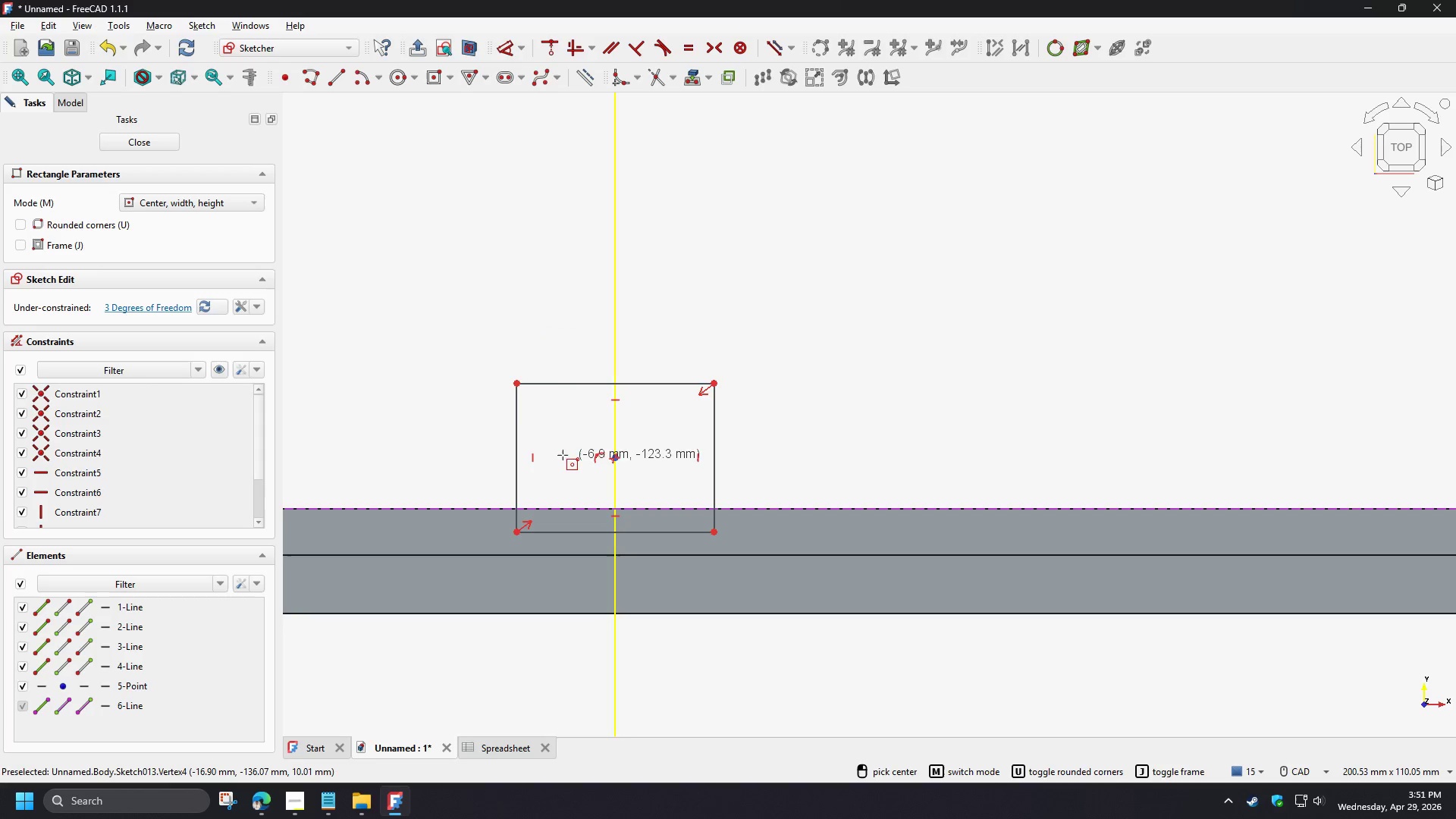 
right_click([544, 439])
 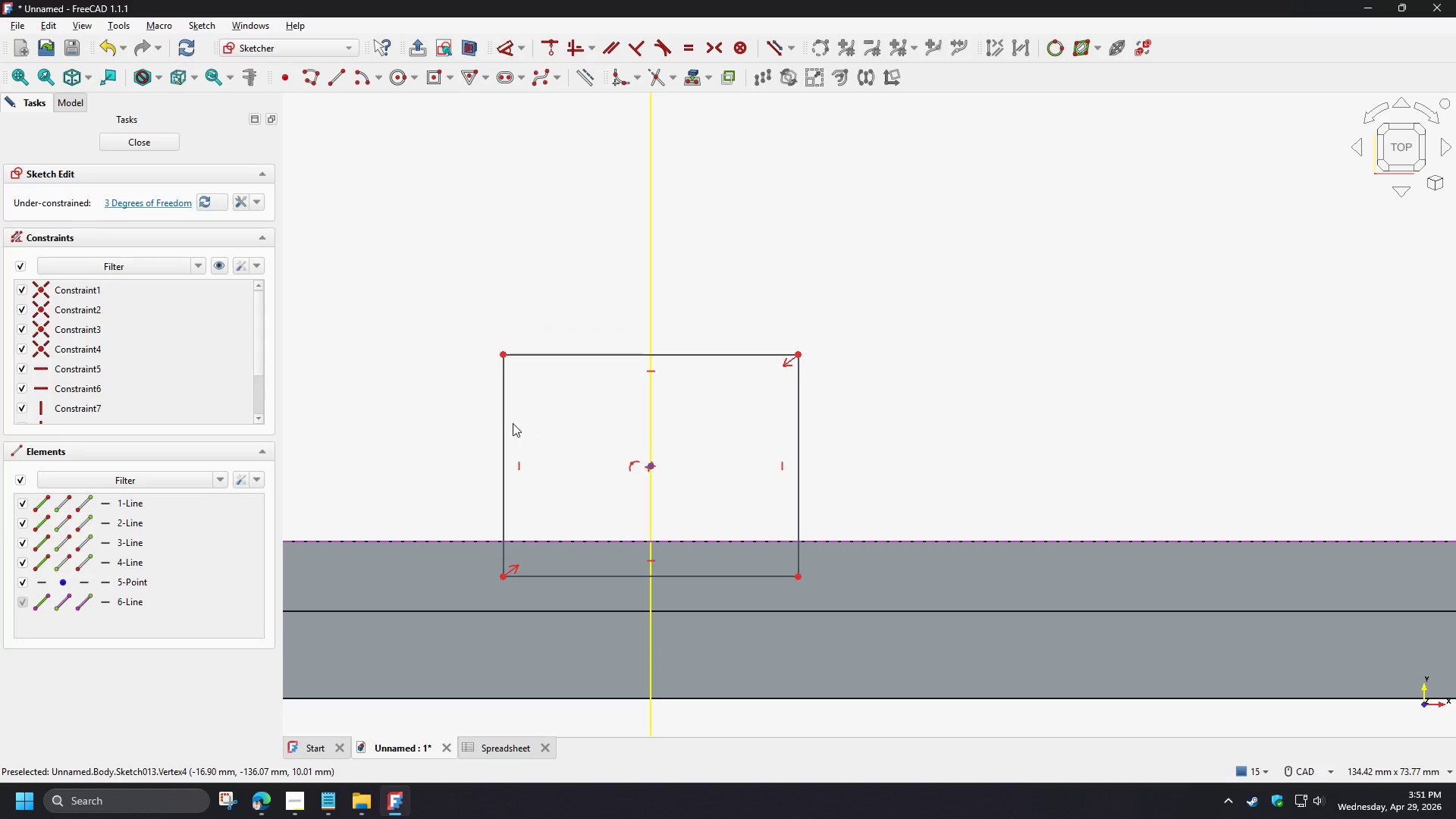 
scroll: coordinate [542, 440], scroll_direction: up, amount: 2.0
 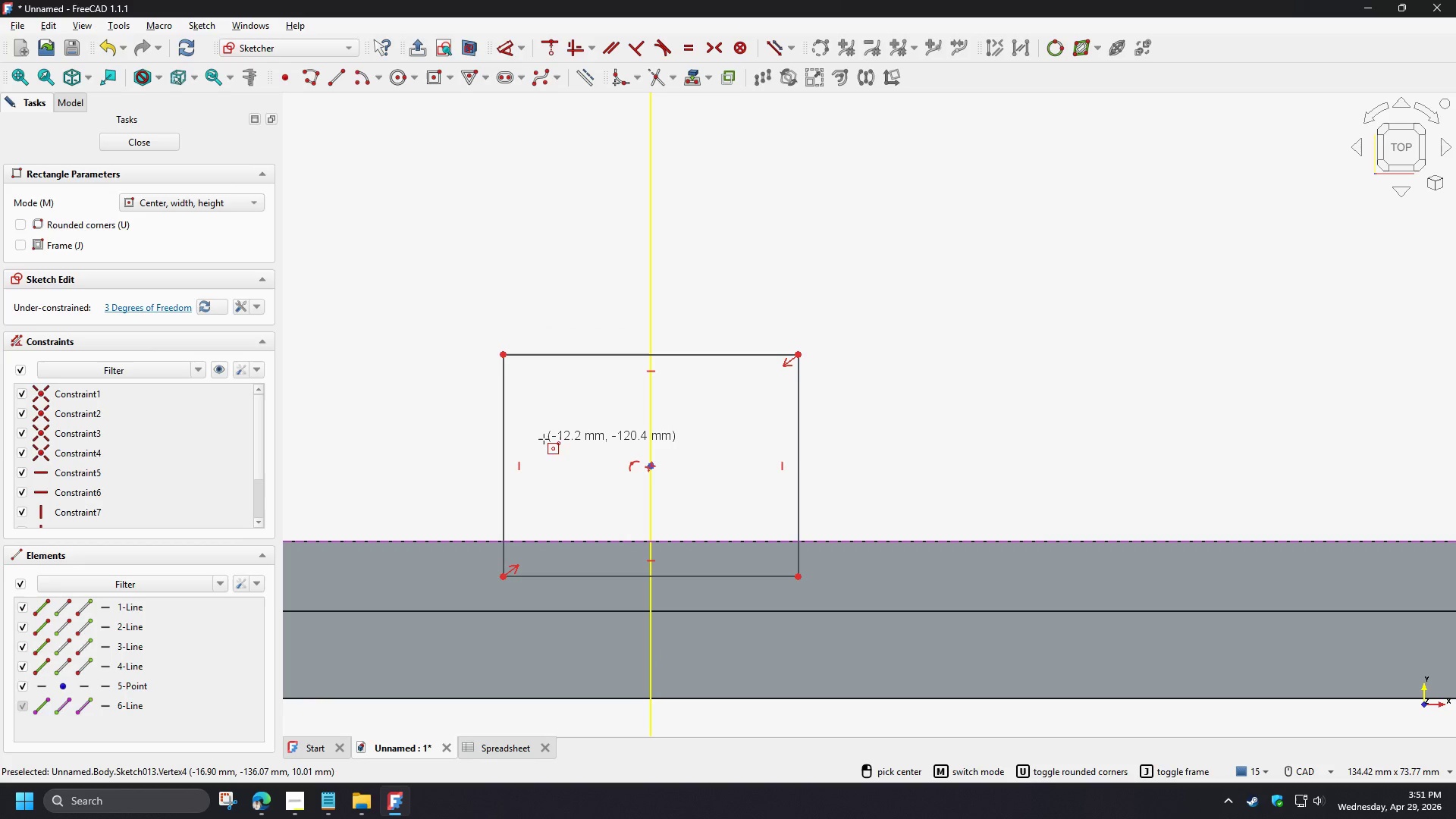 
left_click([502, 412])
 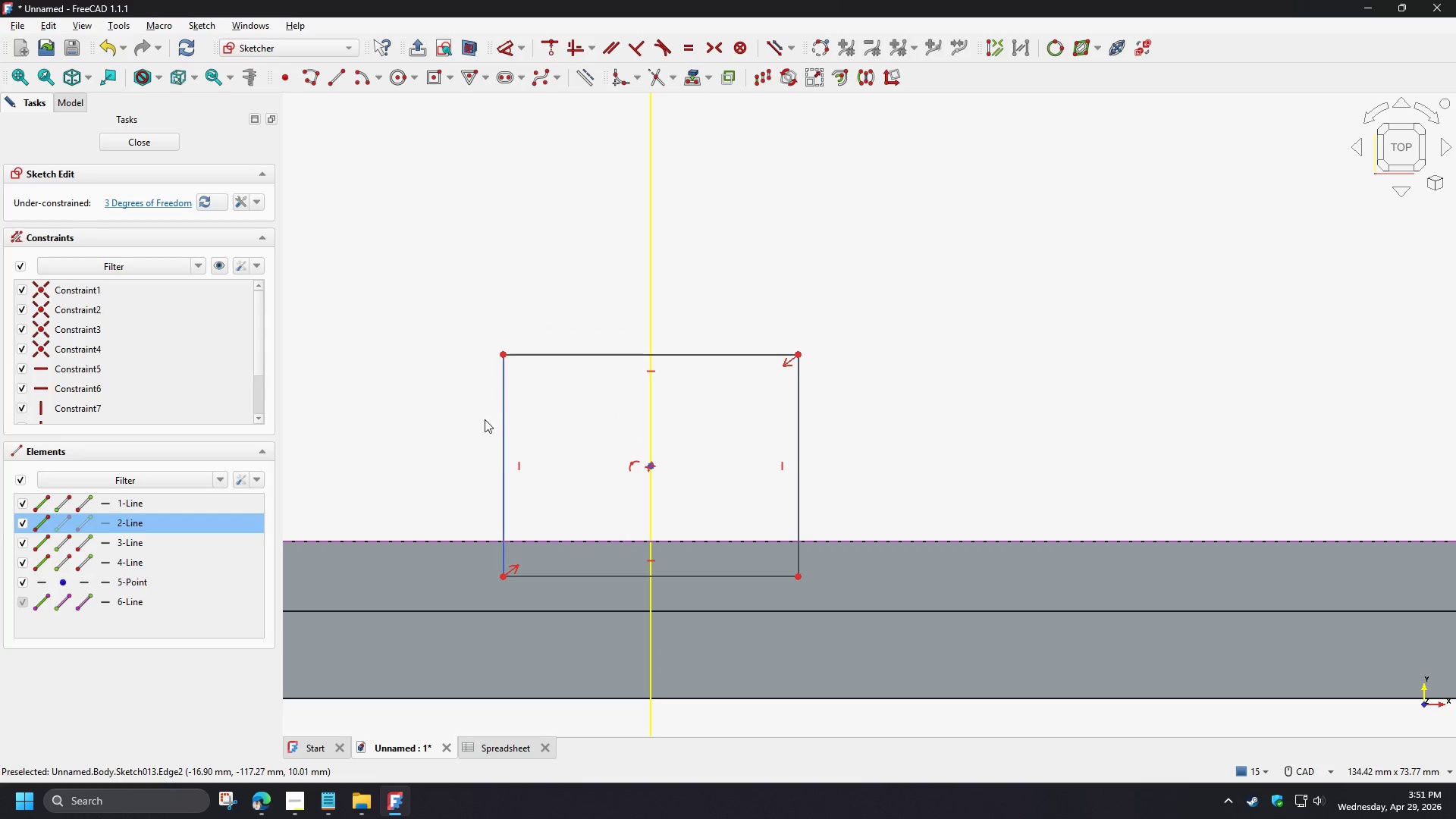 
key(D)
 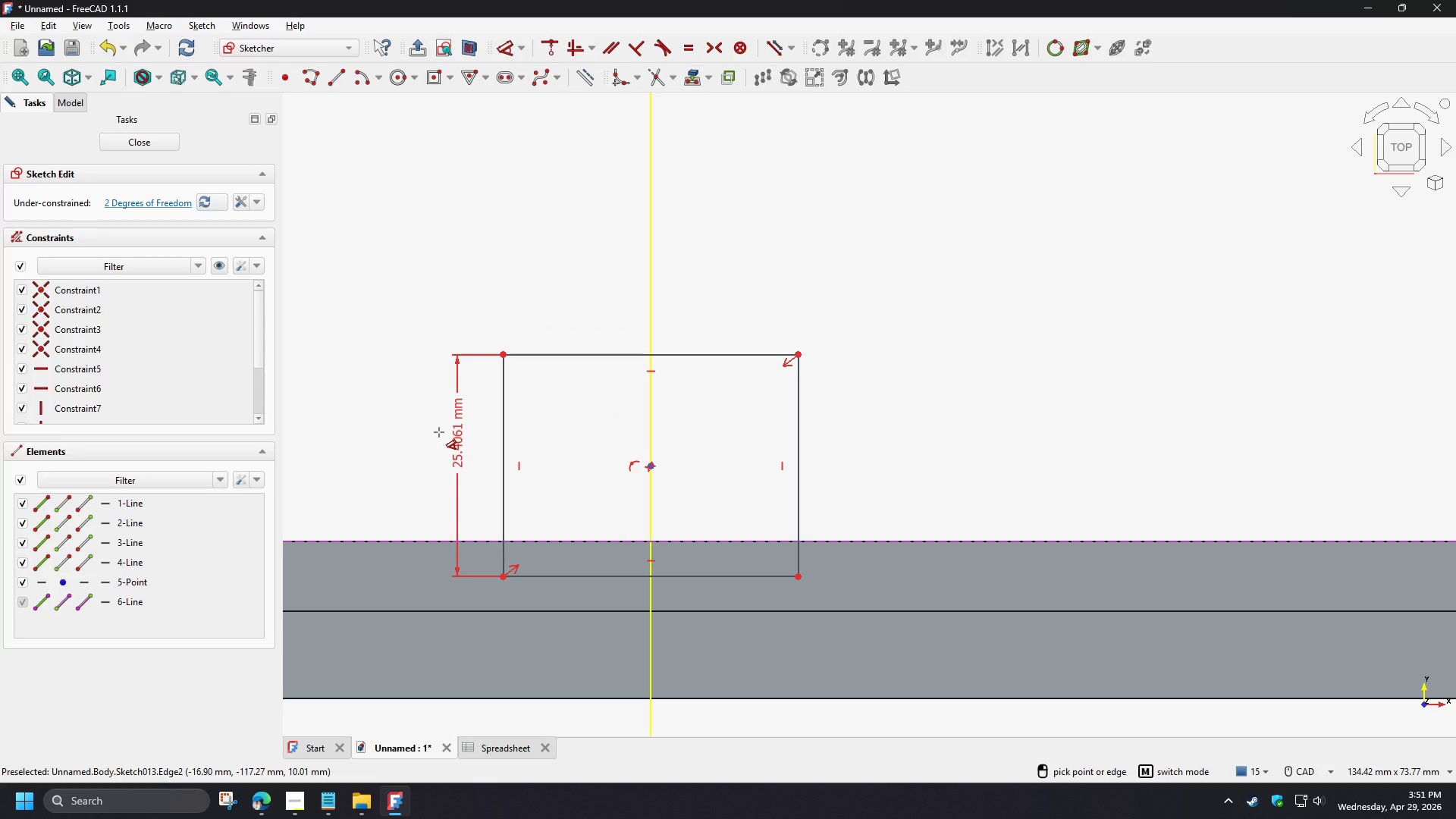 
left_click([439, 432])
 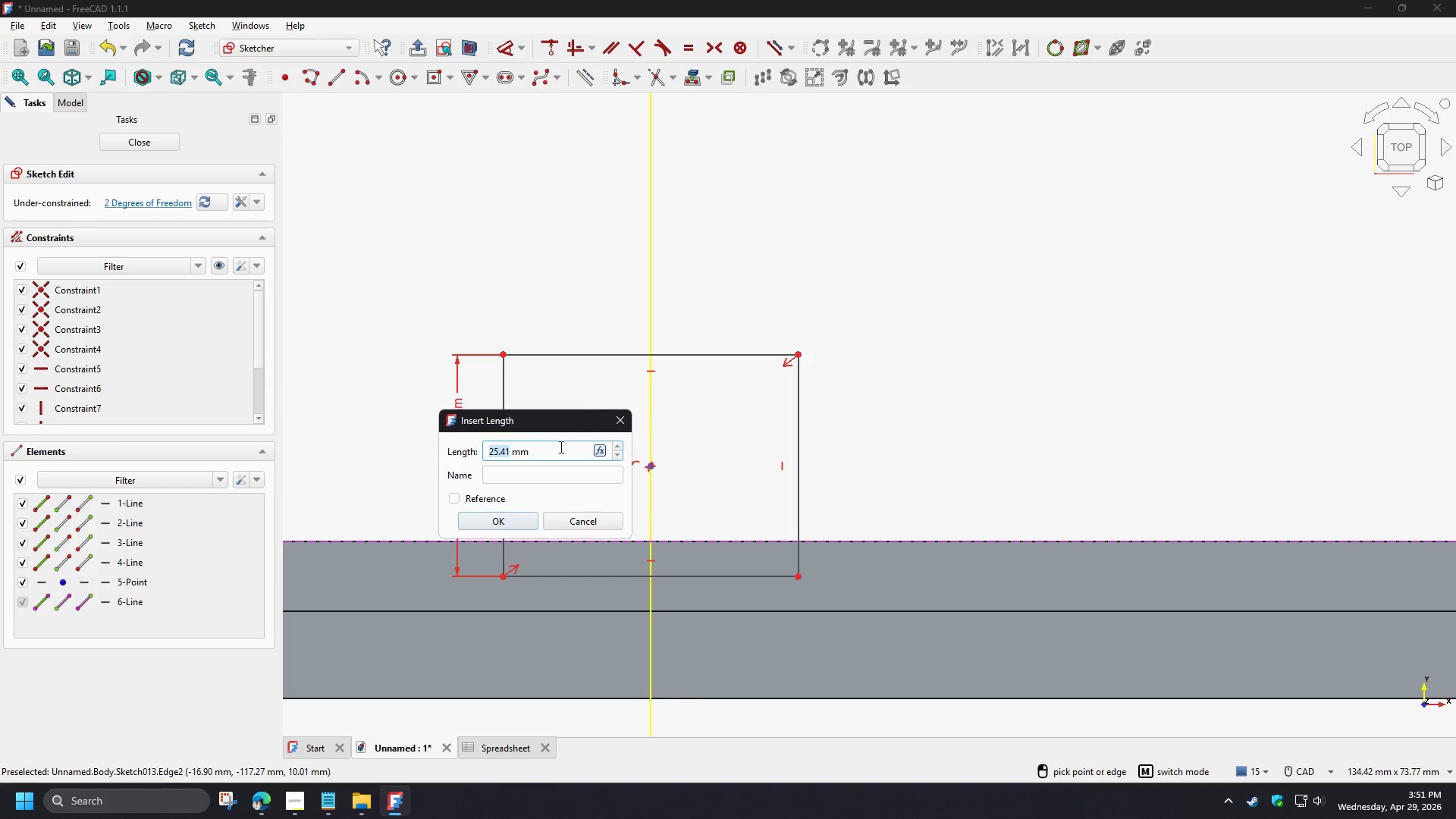 
key(Numpad5)
 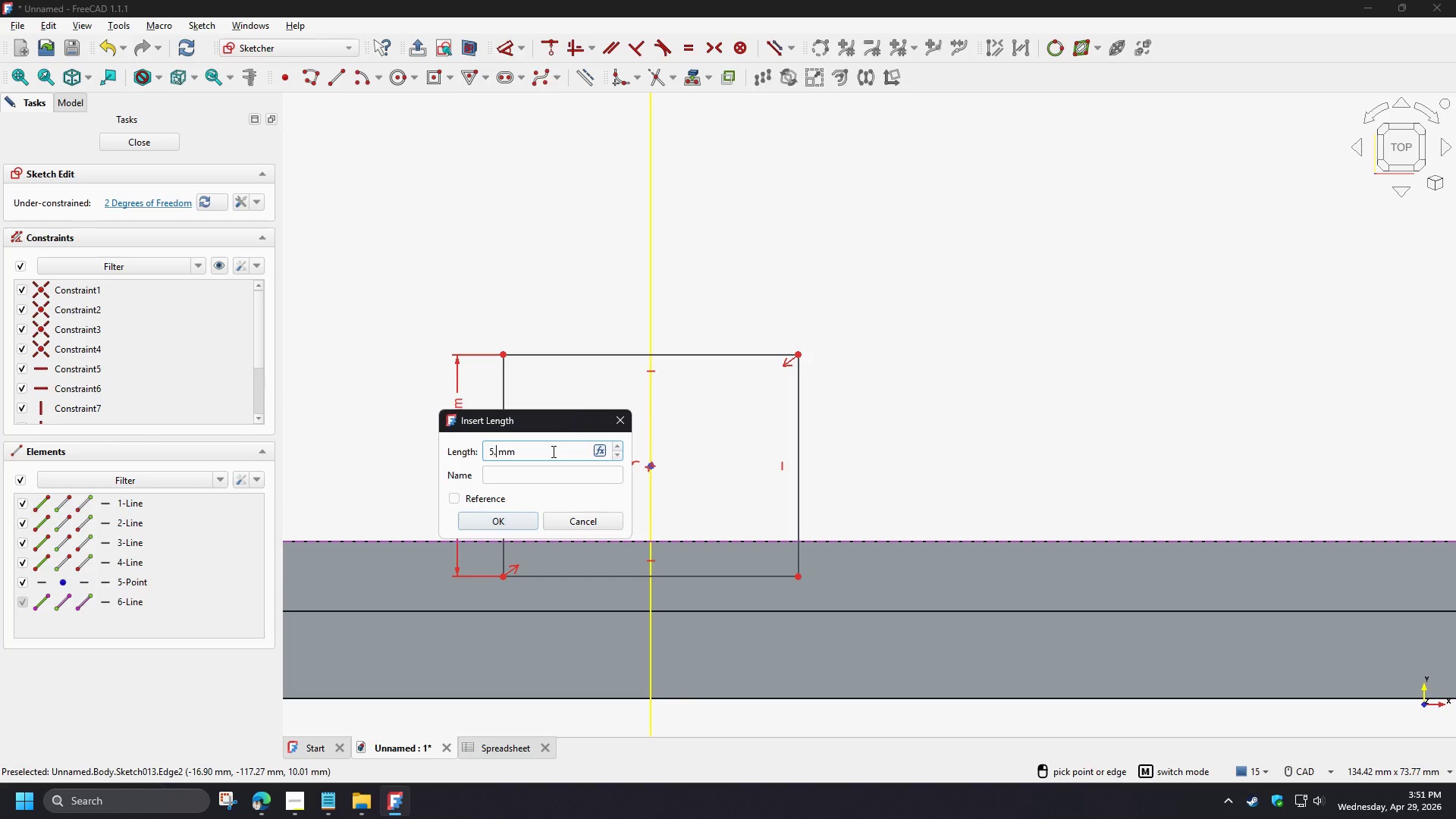 
key(NumpadDecimal)
 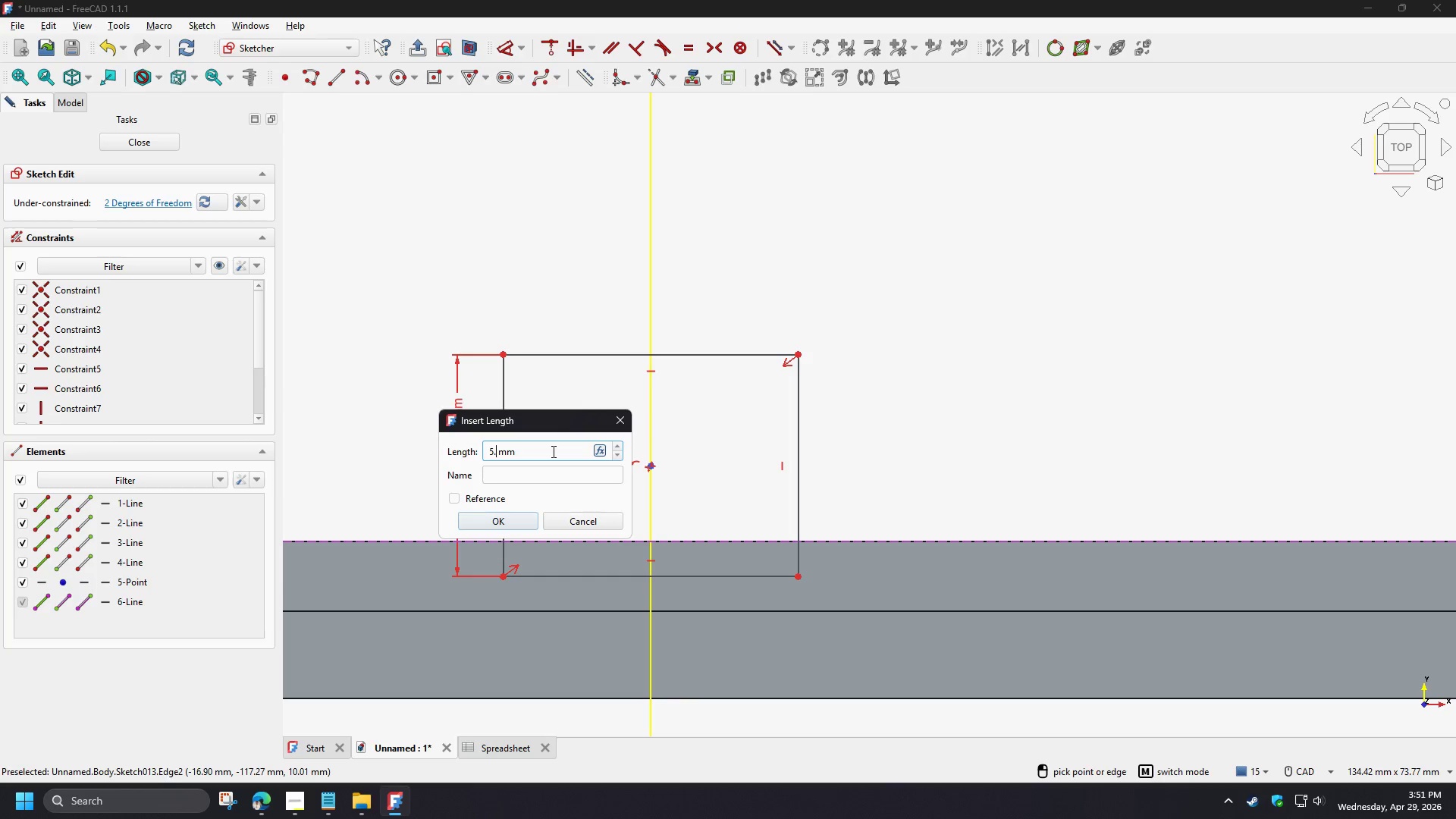 
key(Numpad2)
 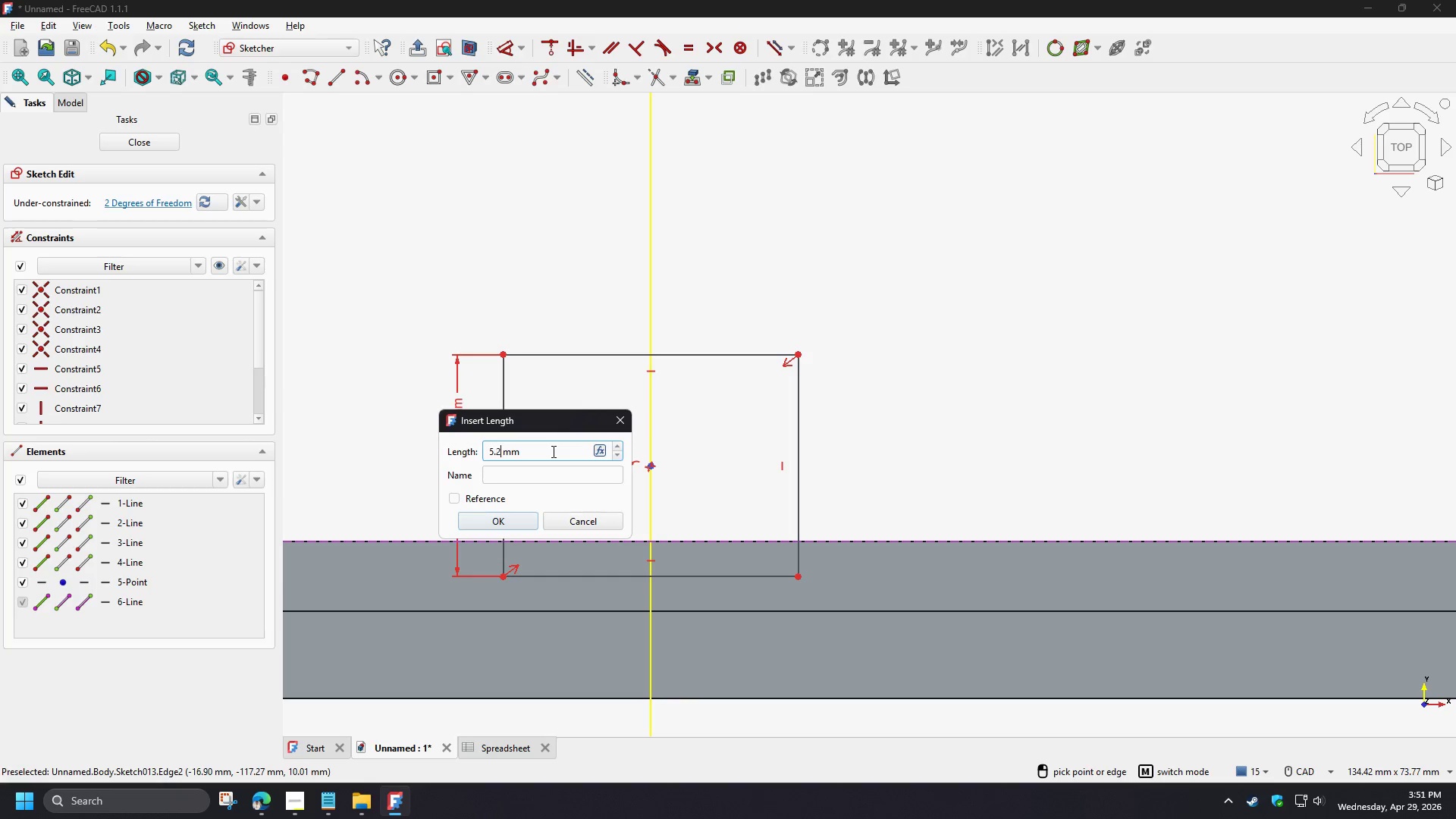 
key(Numpad5)
 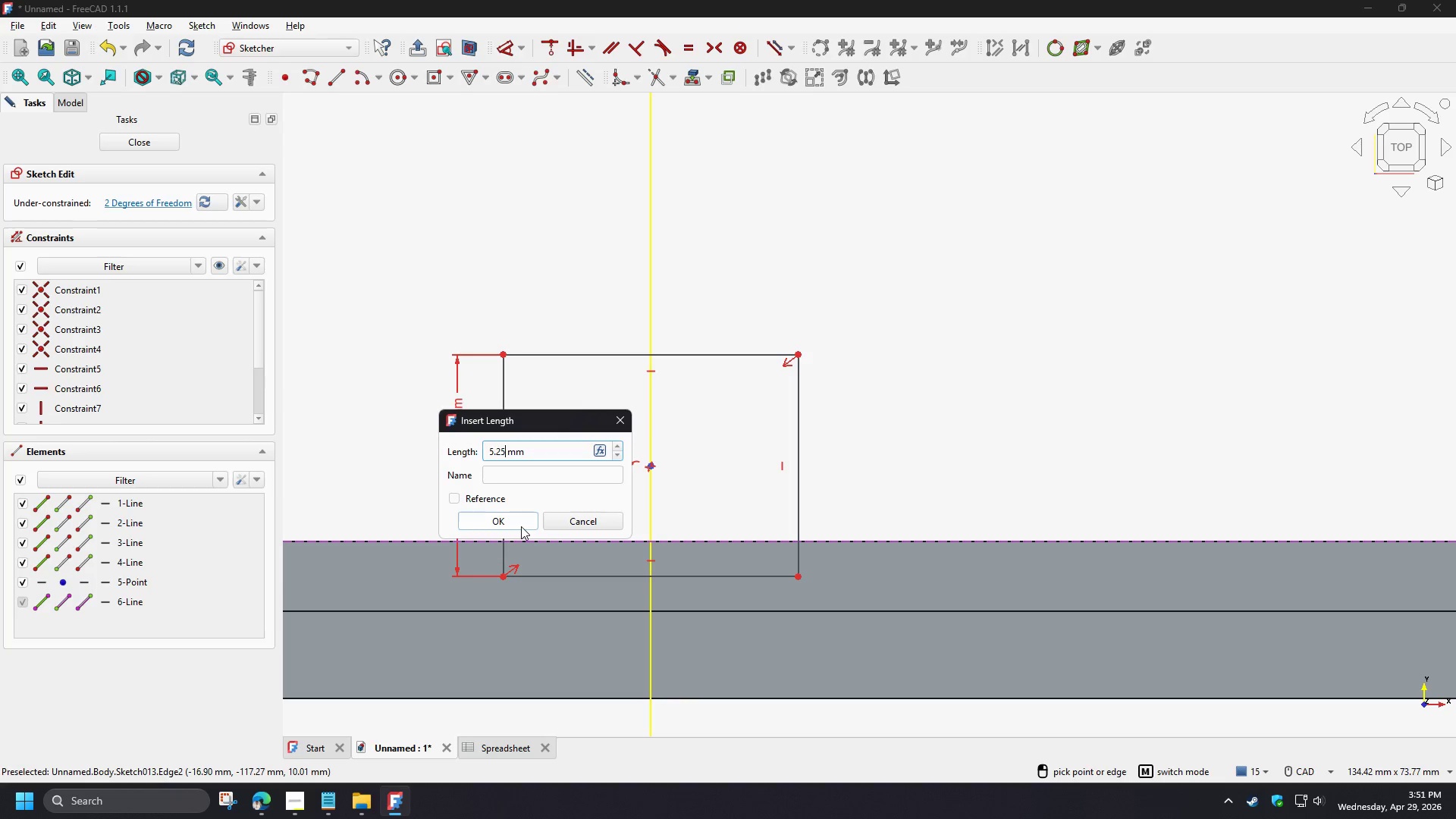 
left_click([521, 526])
 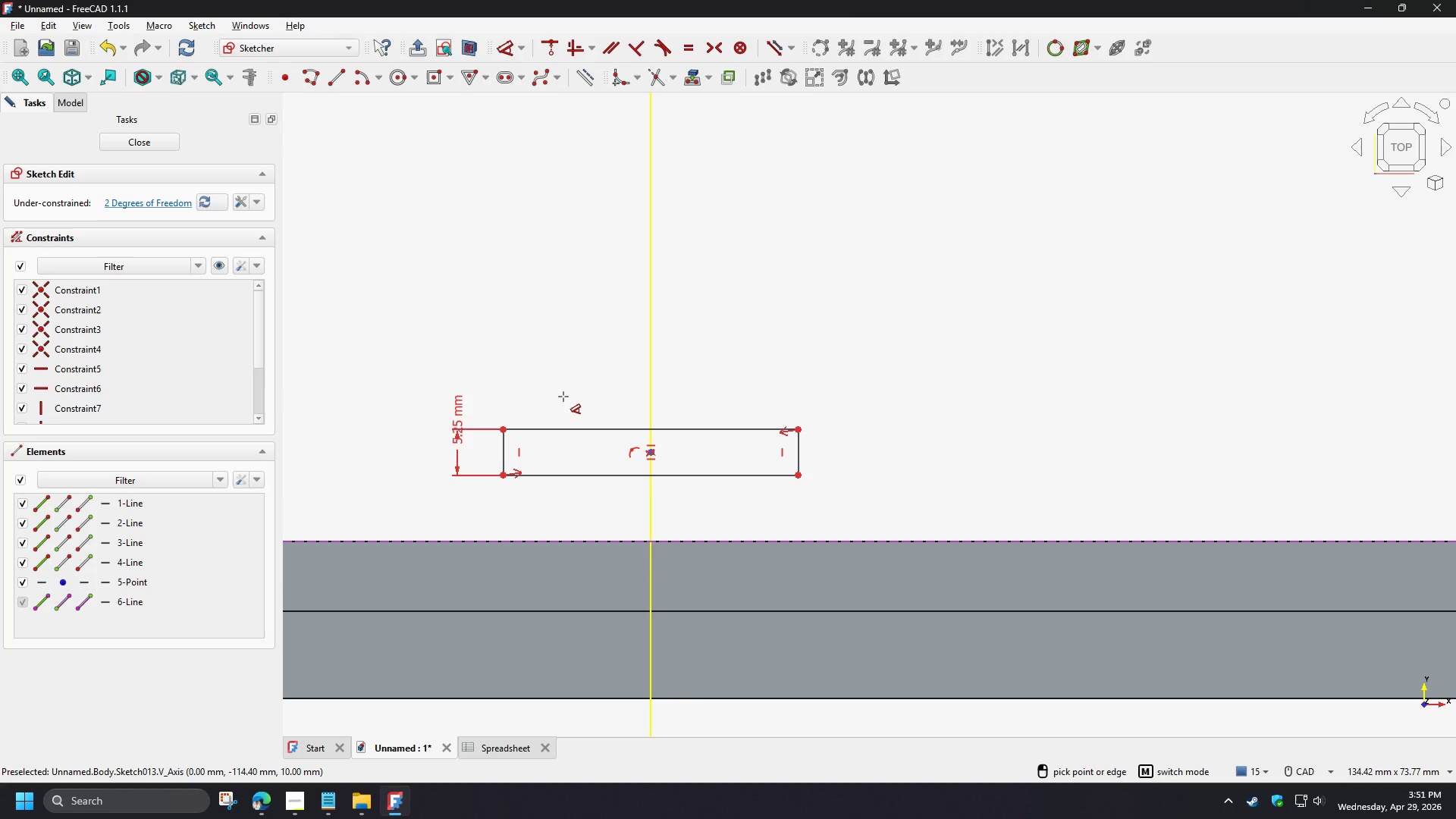 
right_click([563, 397])
 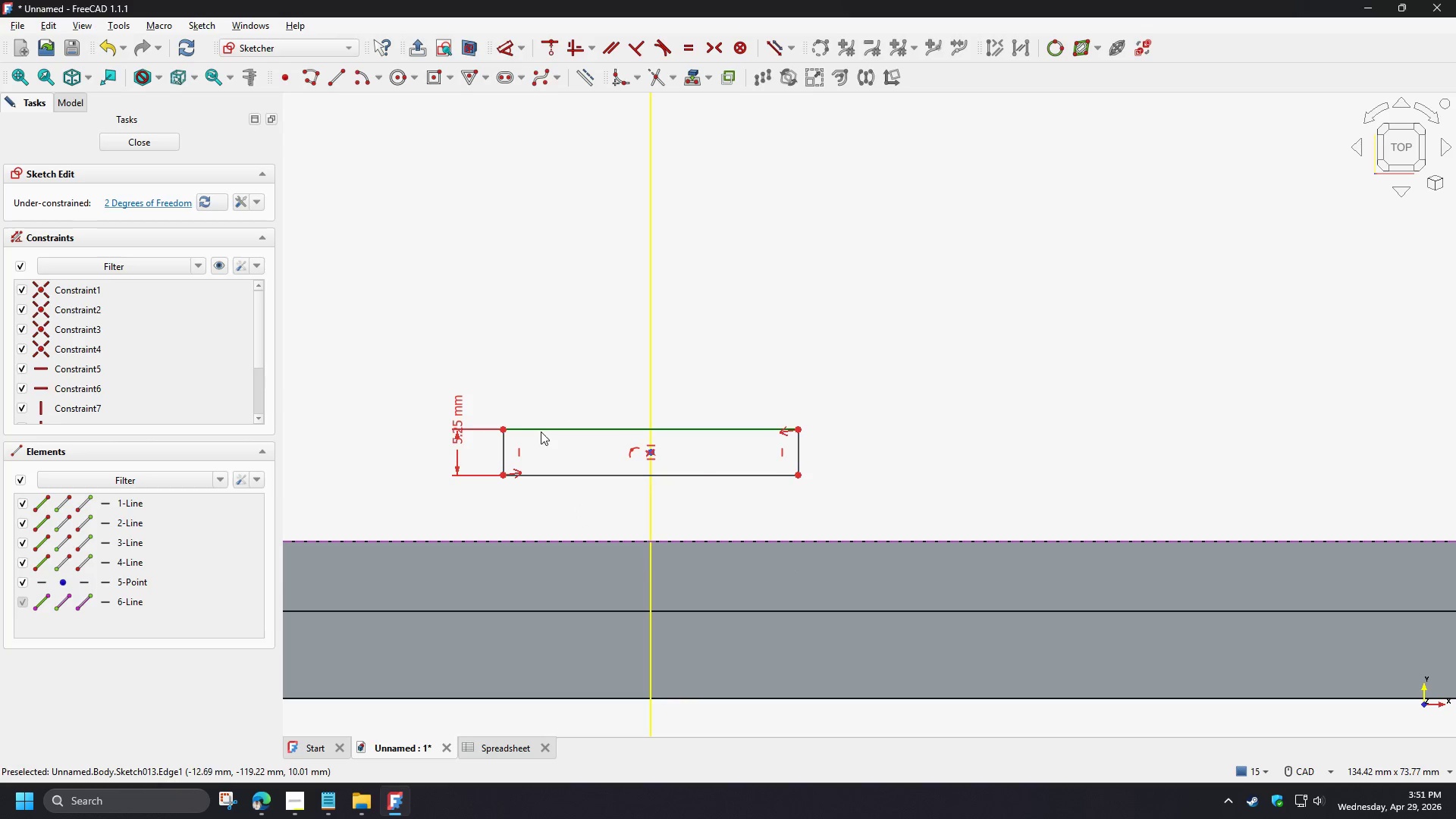 
left_click_drag(start_coordinate=[548, 429], to_coordinate=[543, 557])
 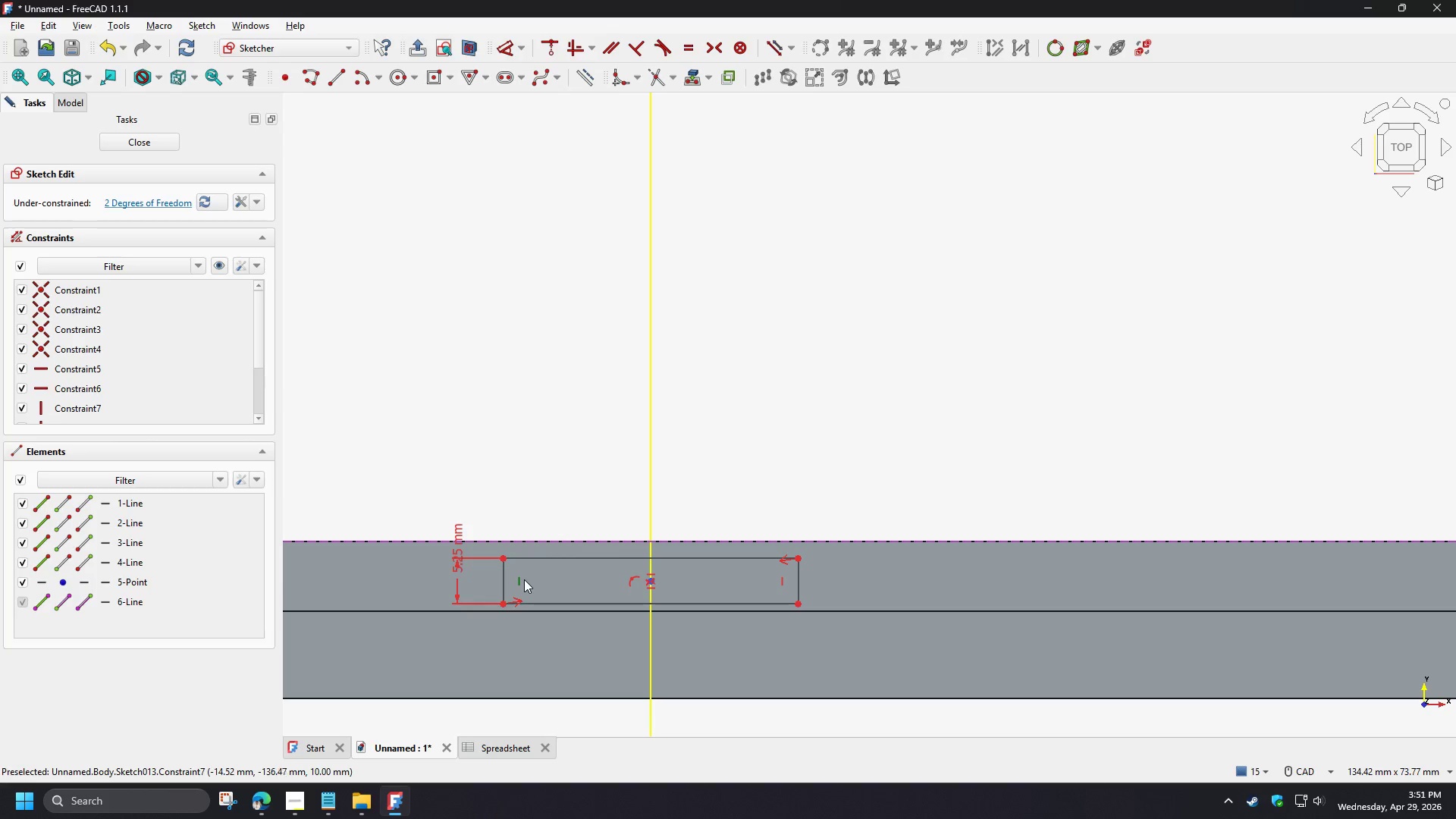 
left_click([494, 549])
 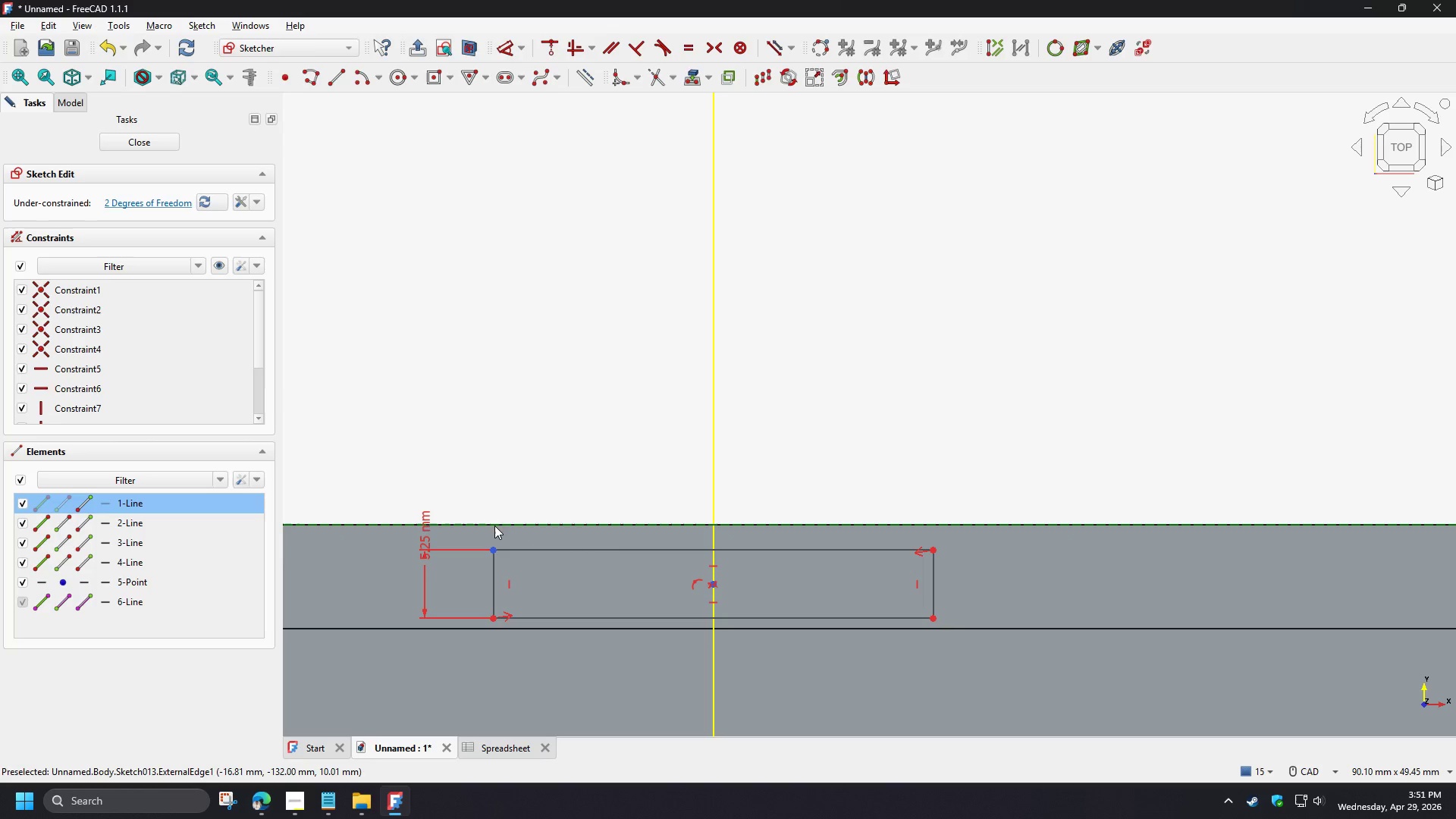 
scroll: coordinate [523, 574], scroll_direction: up, amount: 2.0
 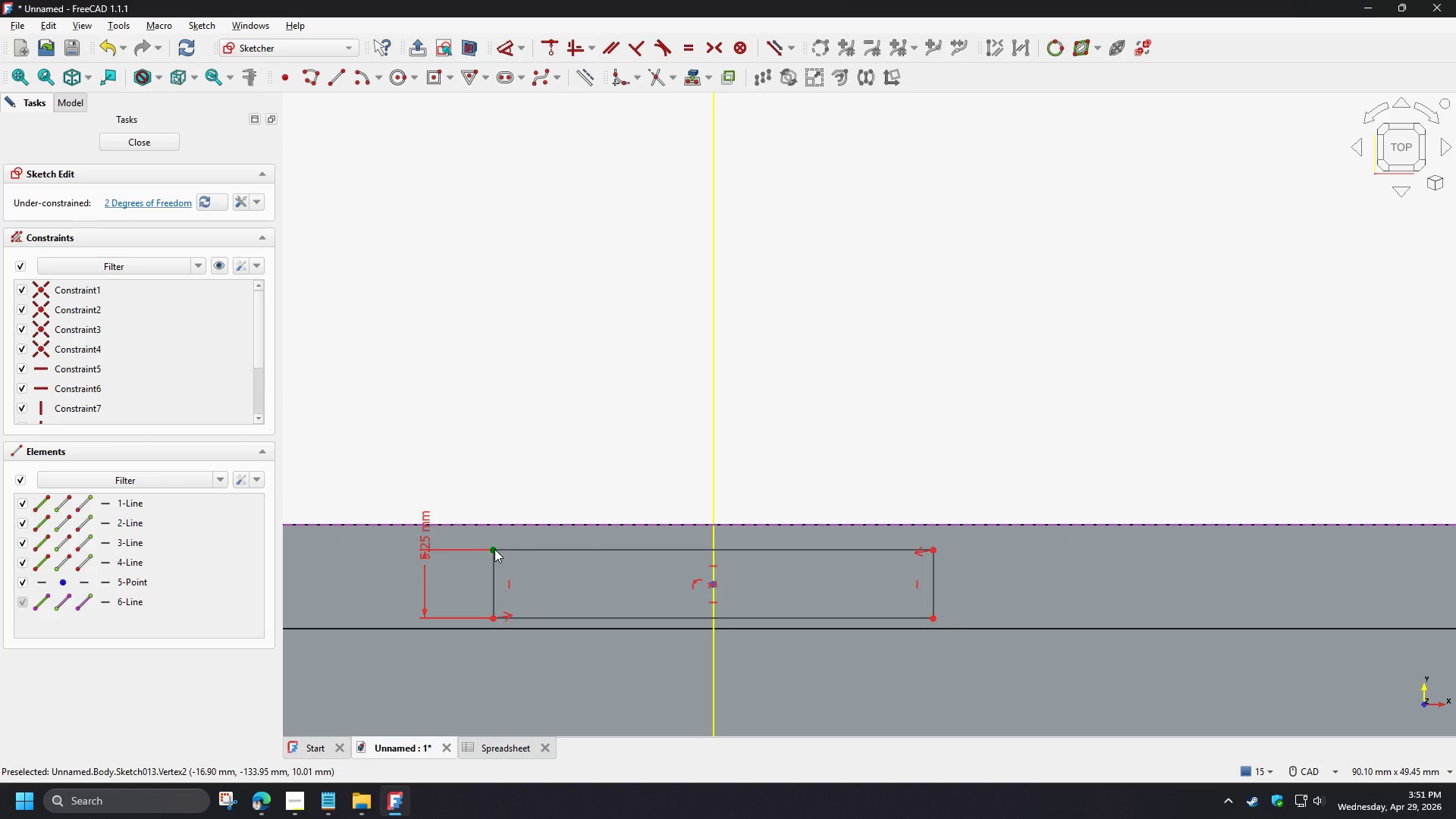 
left_click([494, 526])
 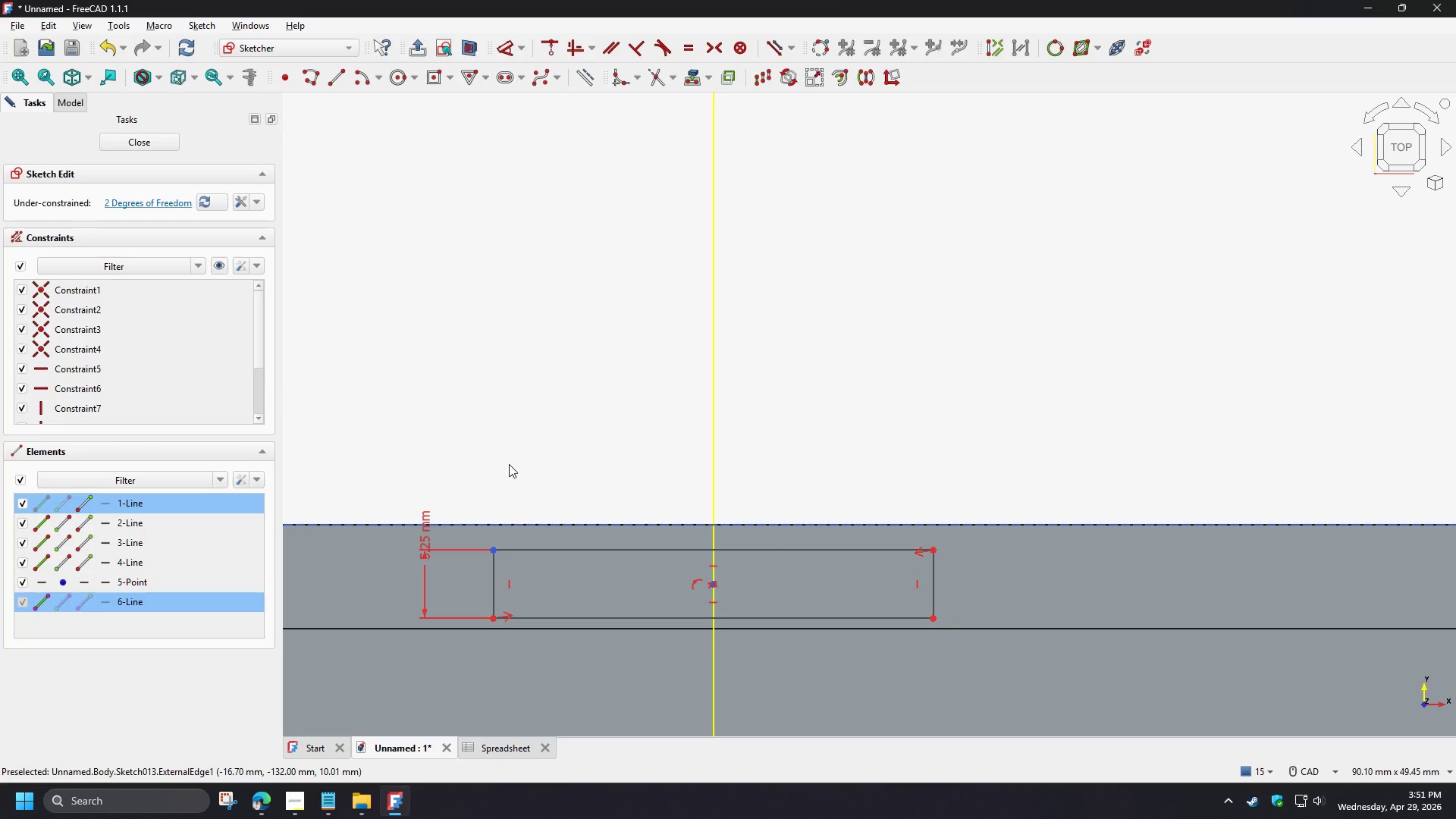 
key(C)
 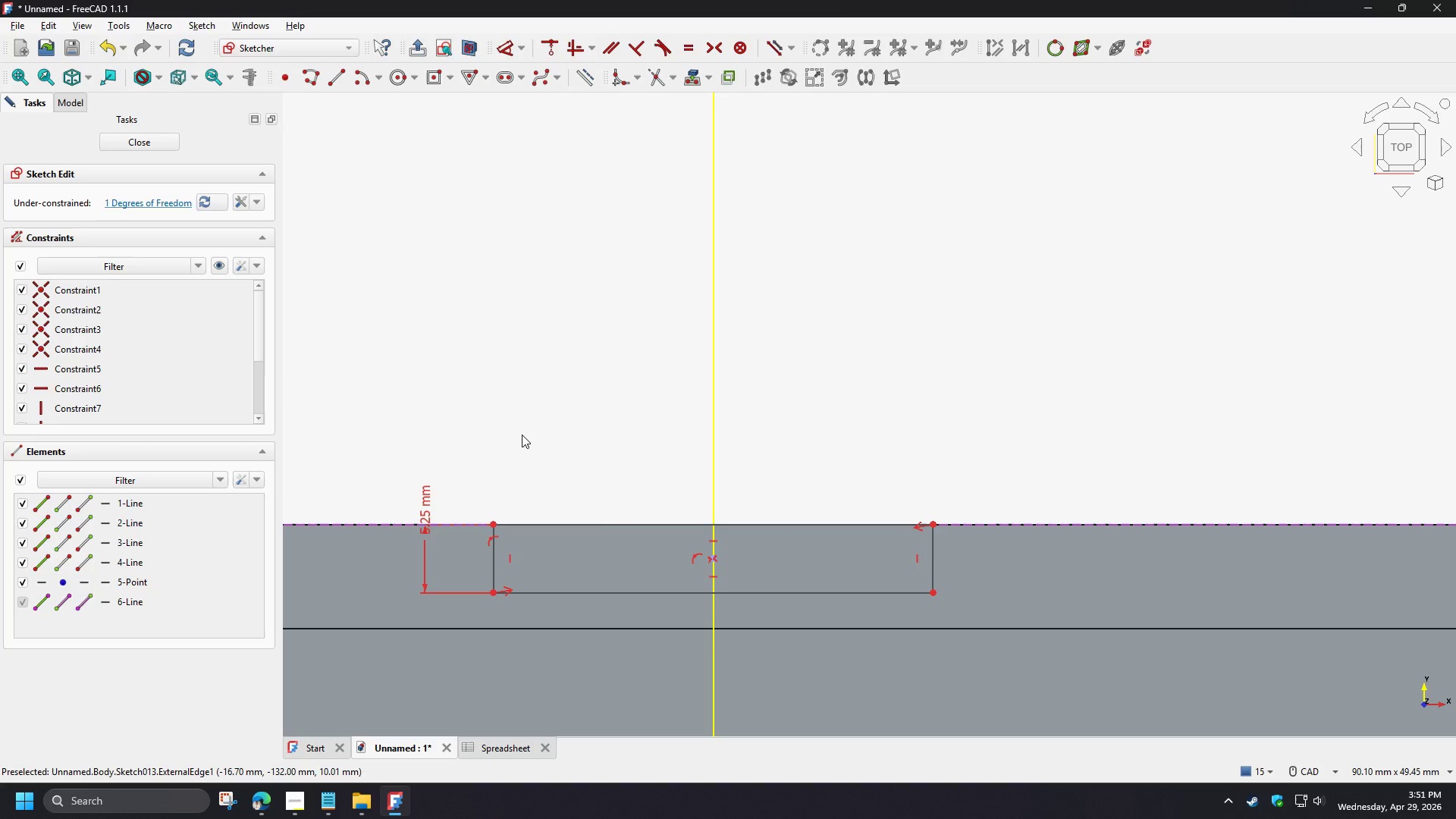 
wait(8.97)
 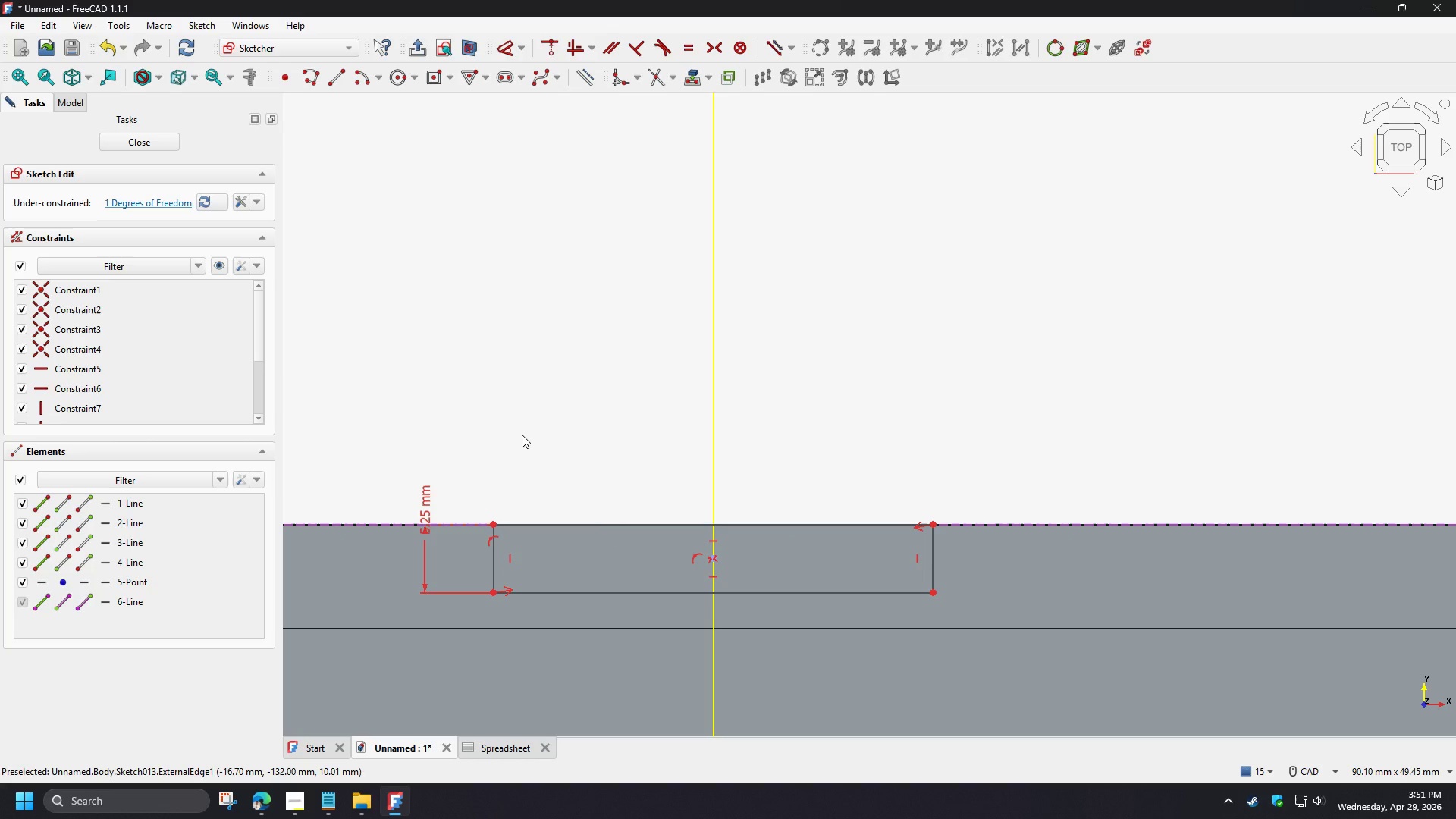 
left_click([586, 522])
 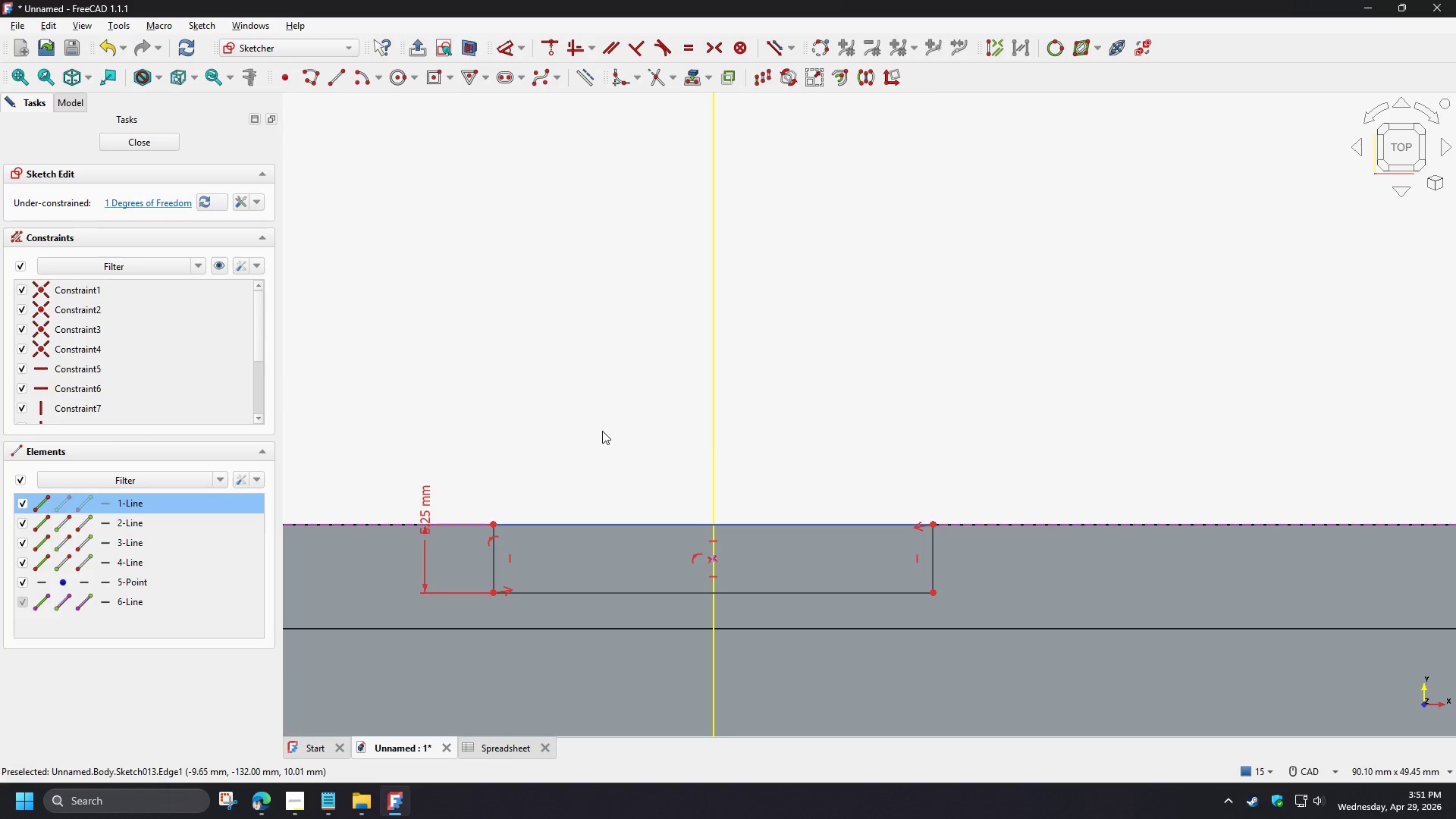 
key(D)
 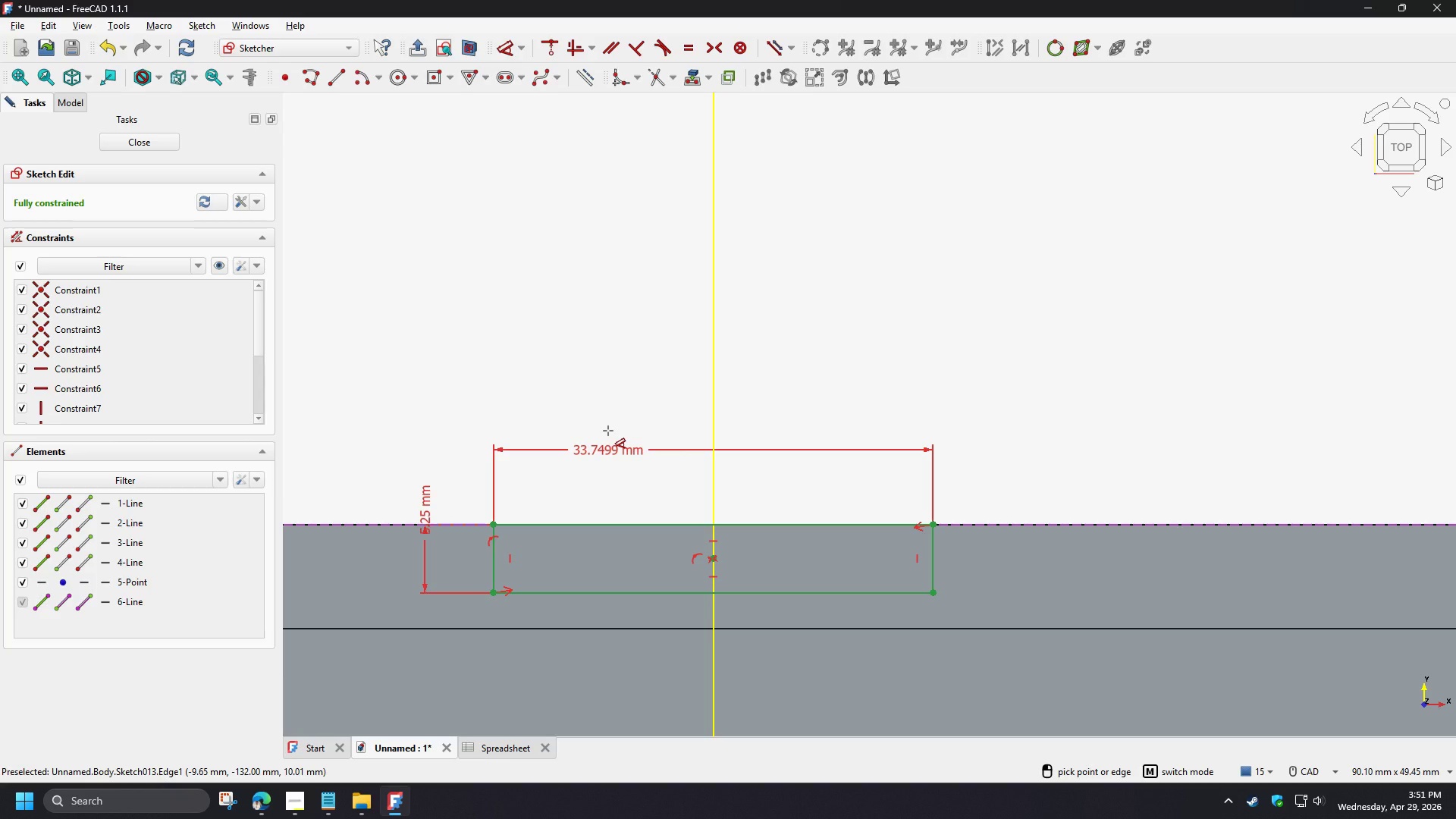 
left_click([608, 431])
 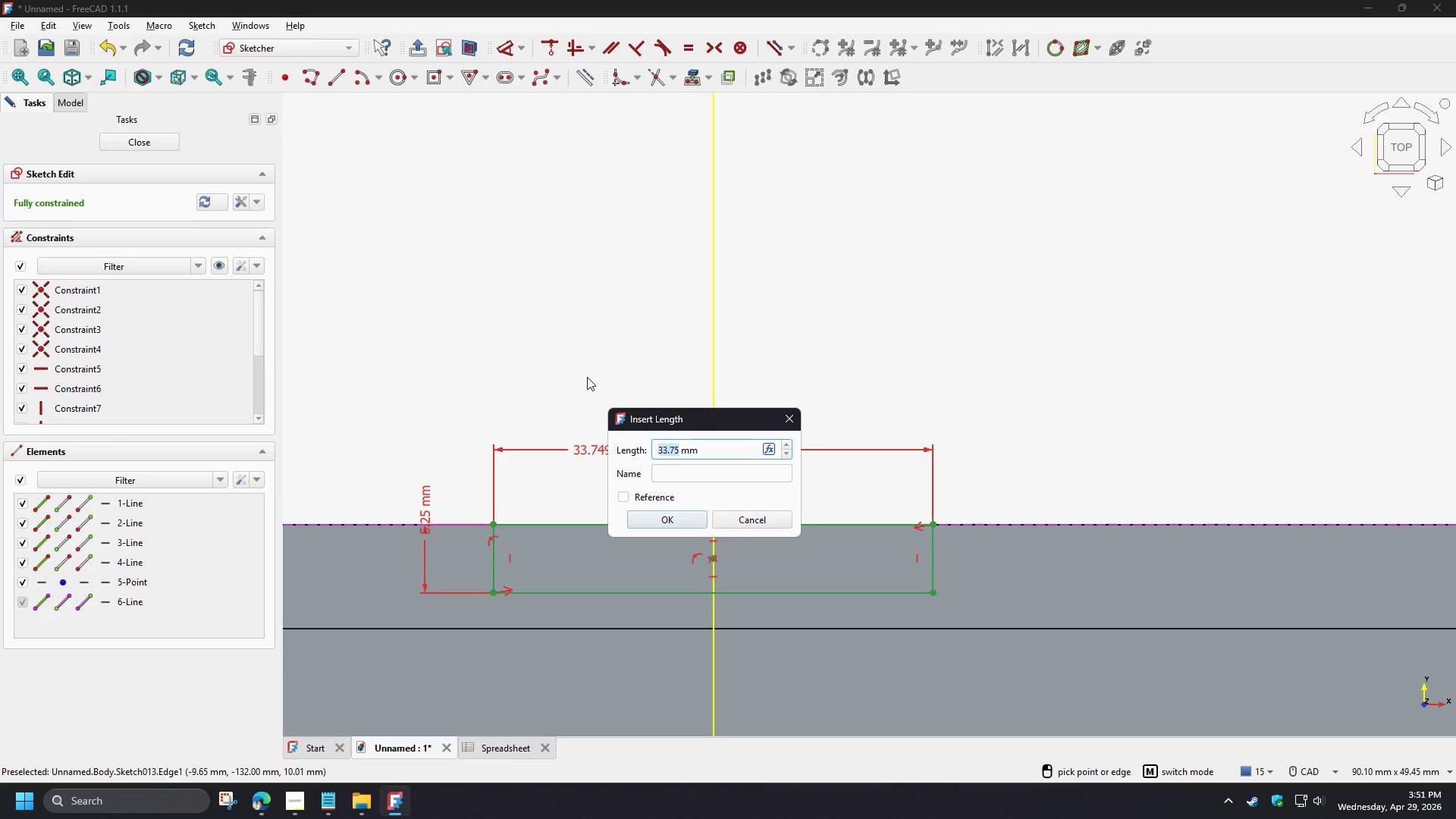 
wait(6.44)
 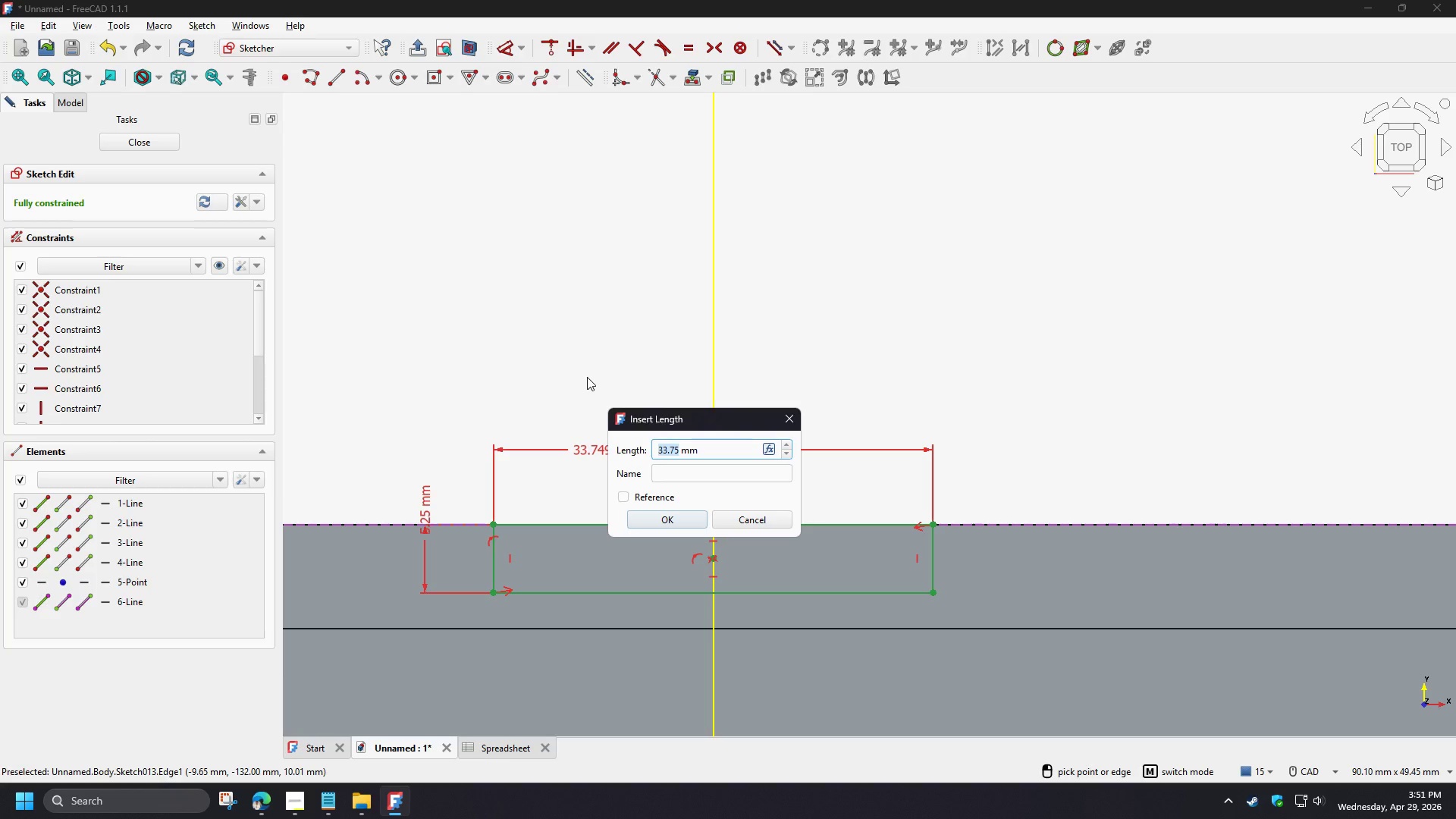 
left_click([770, 446])
 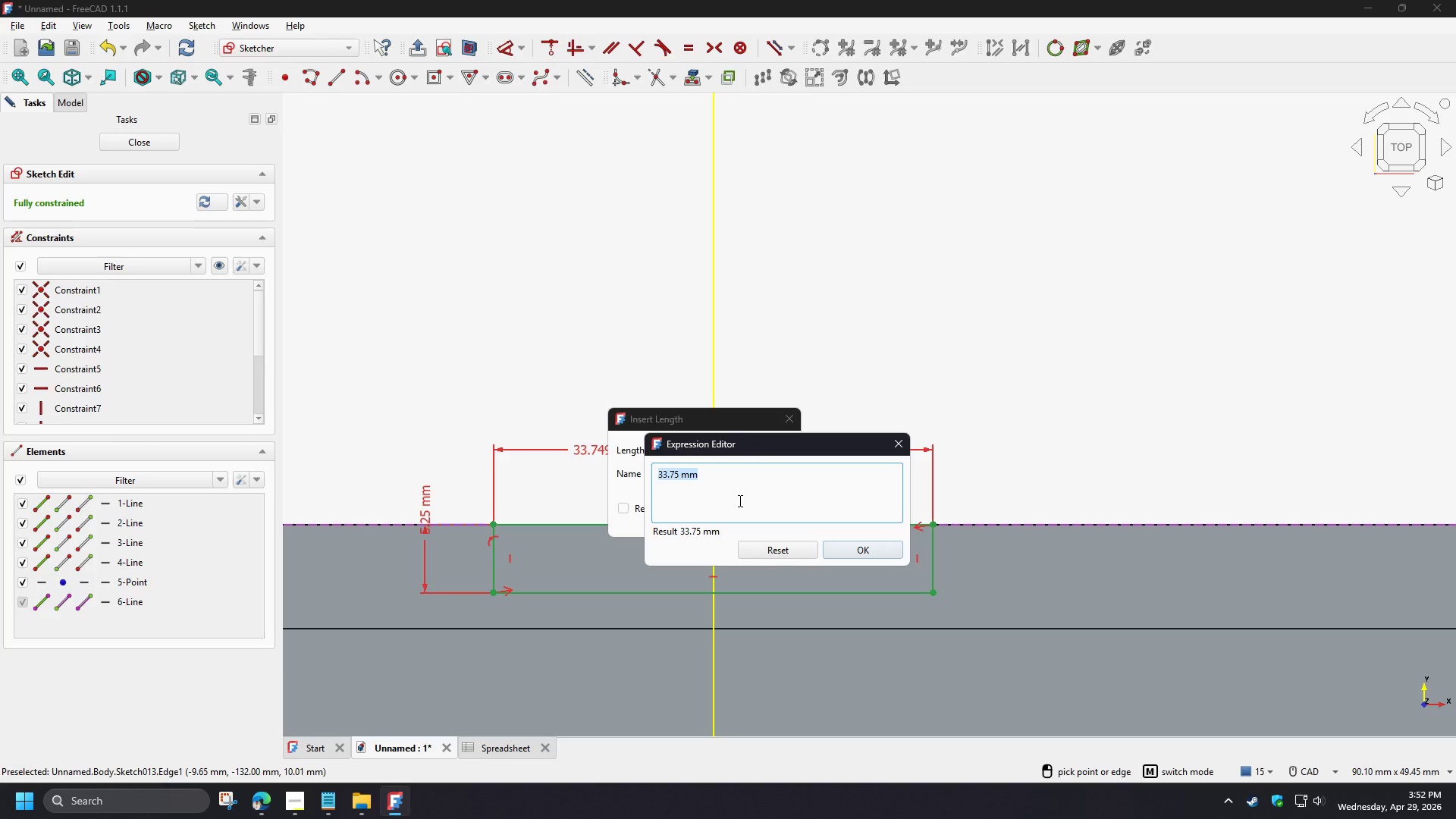 
wait(6.55)
 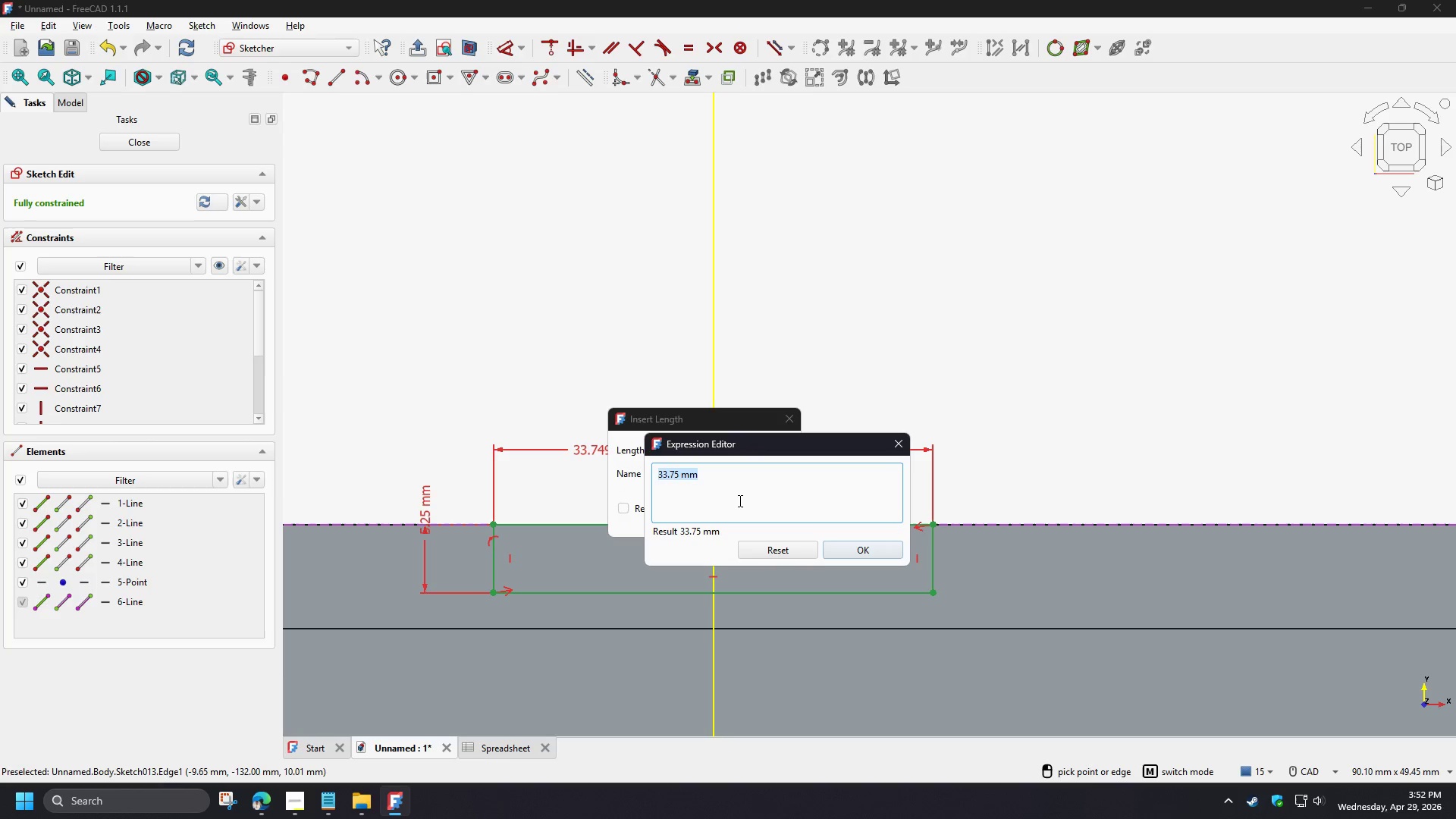 
type(sp)
 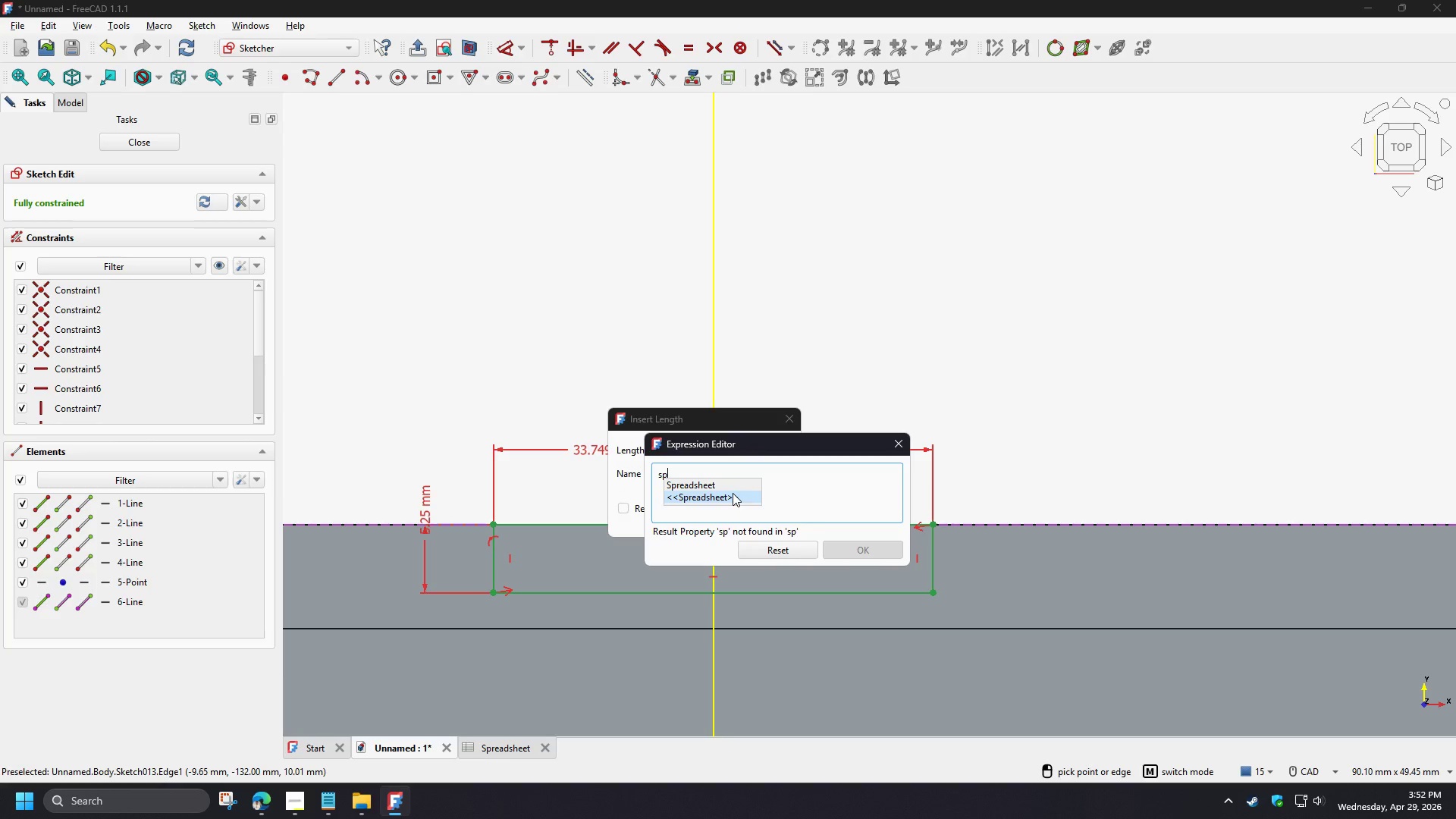 
left_click([730, 490])
 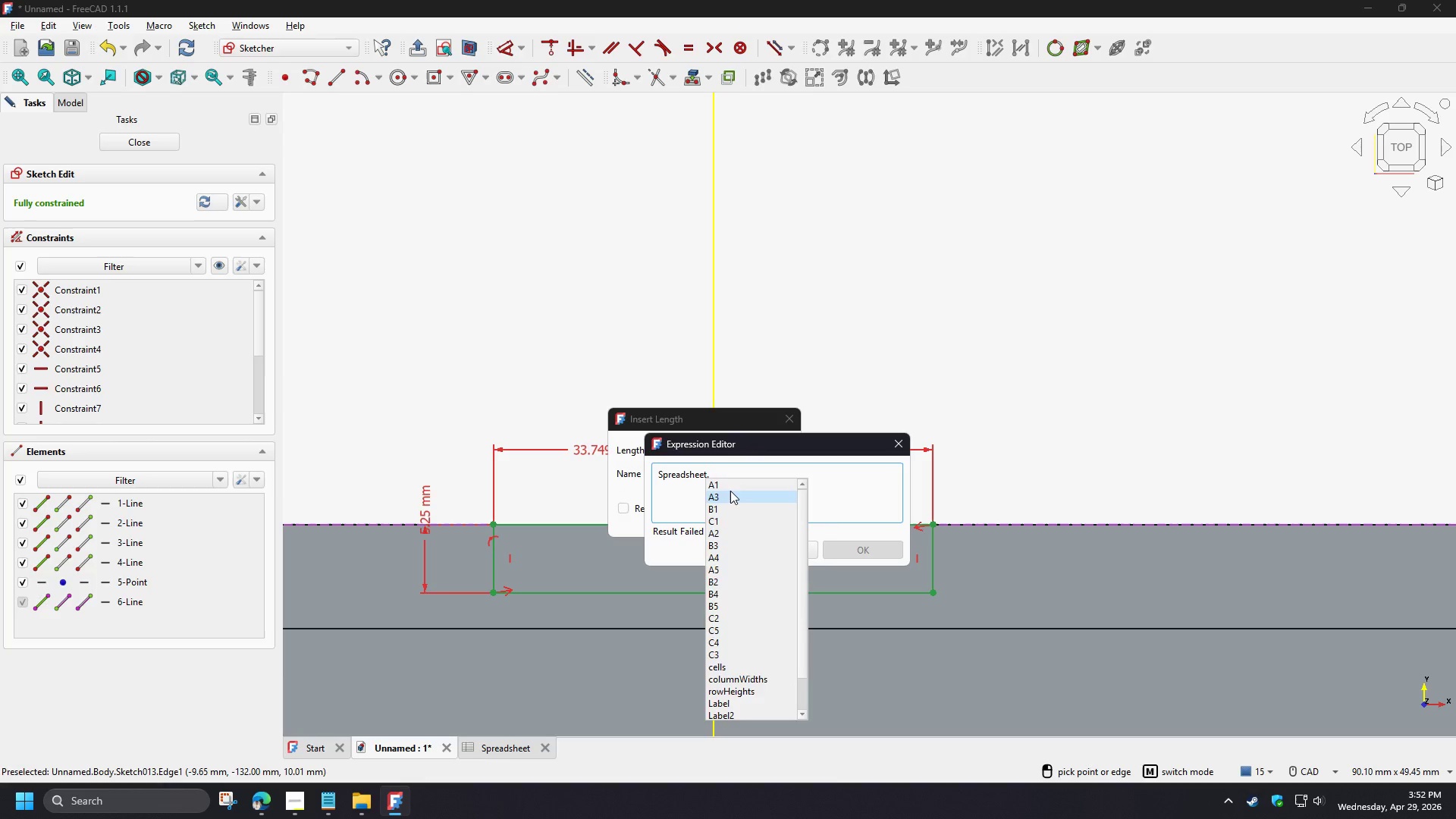 
key(B)
 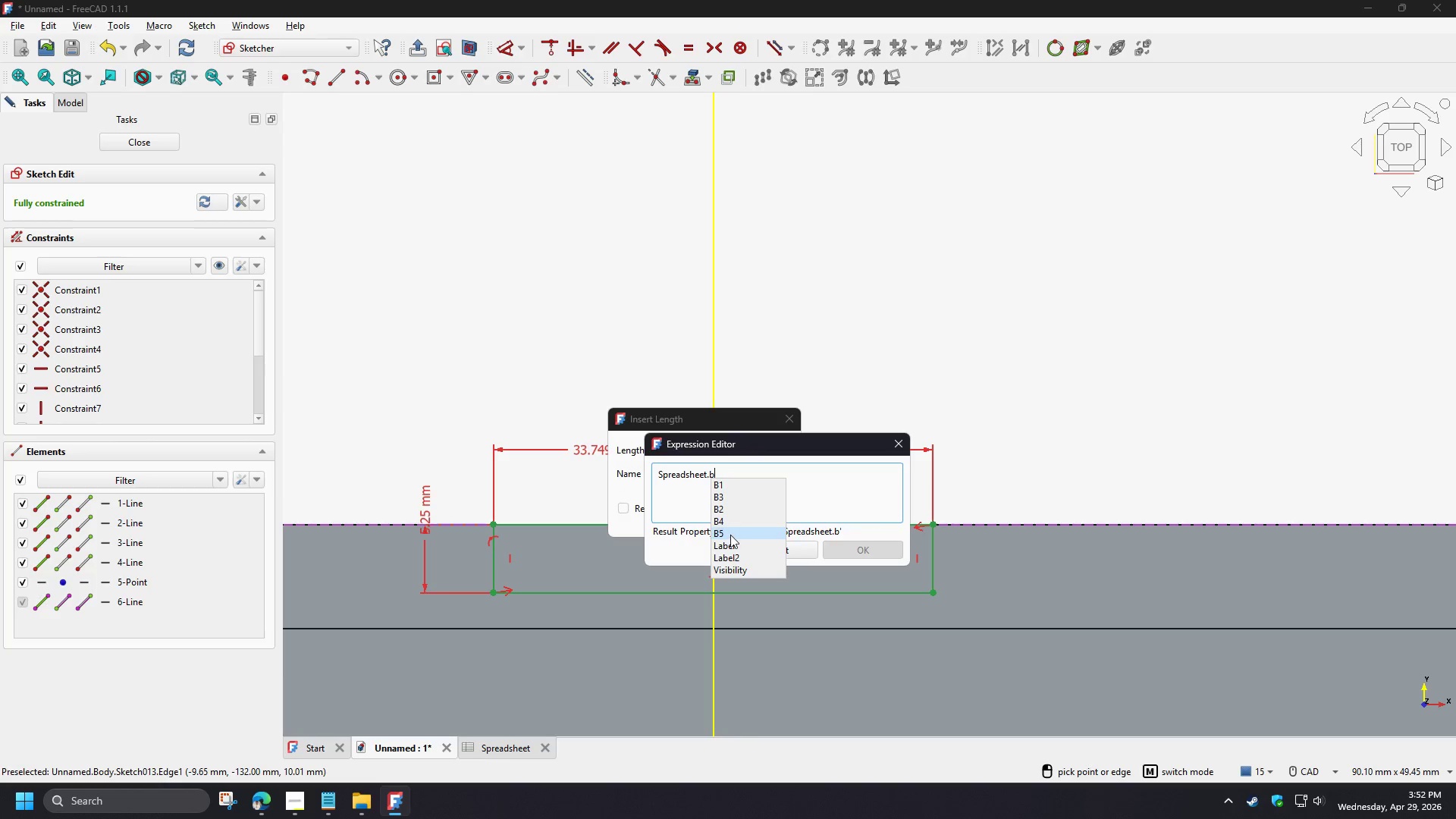 
left_click([730, 535])
 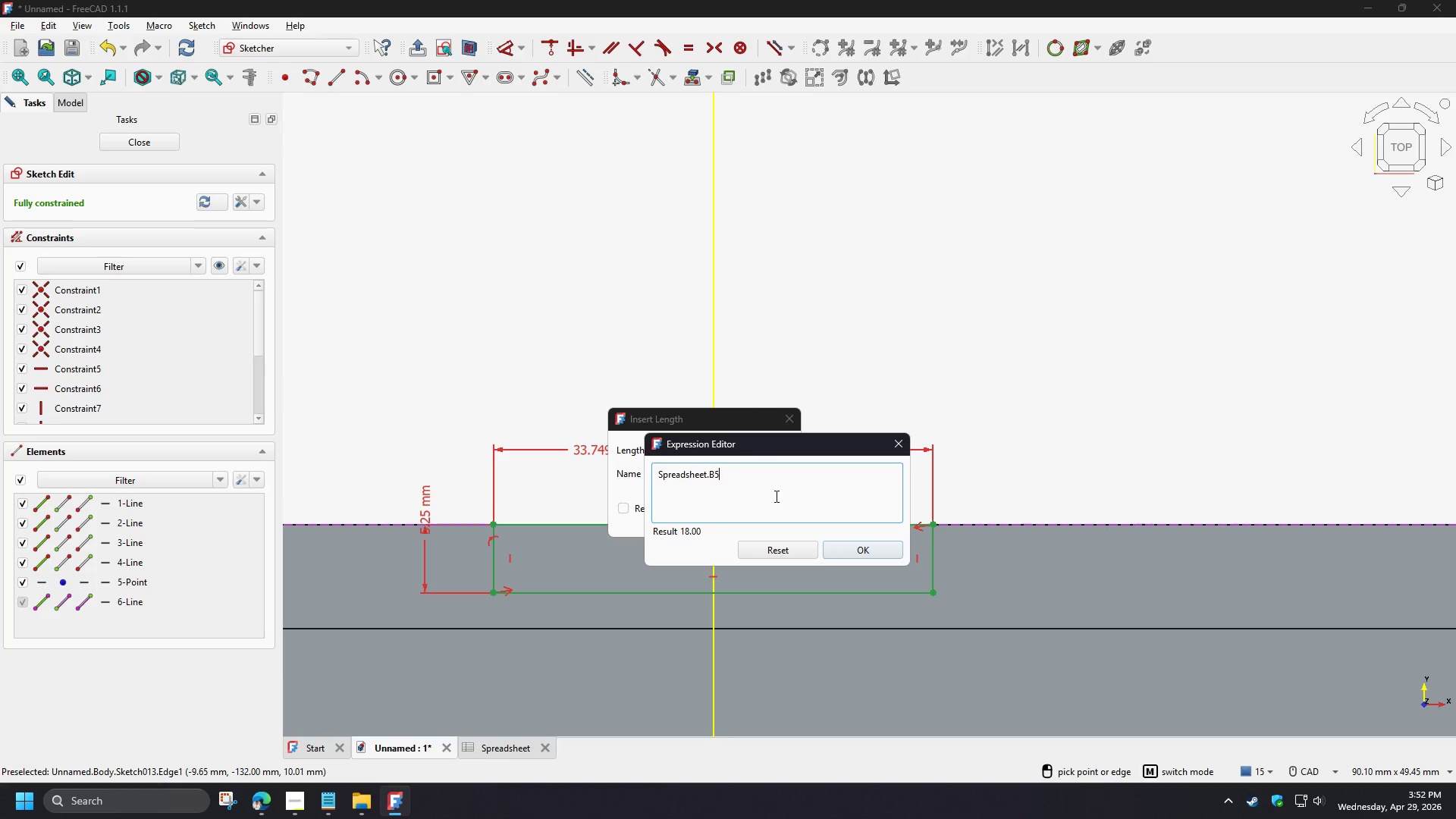 
key(NumpadAdd)
 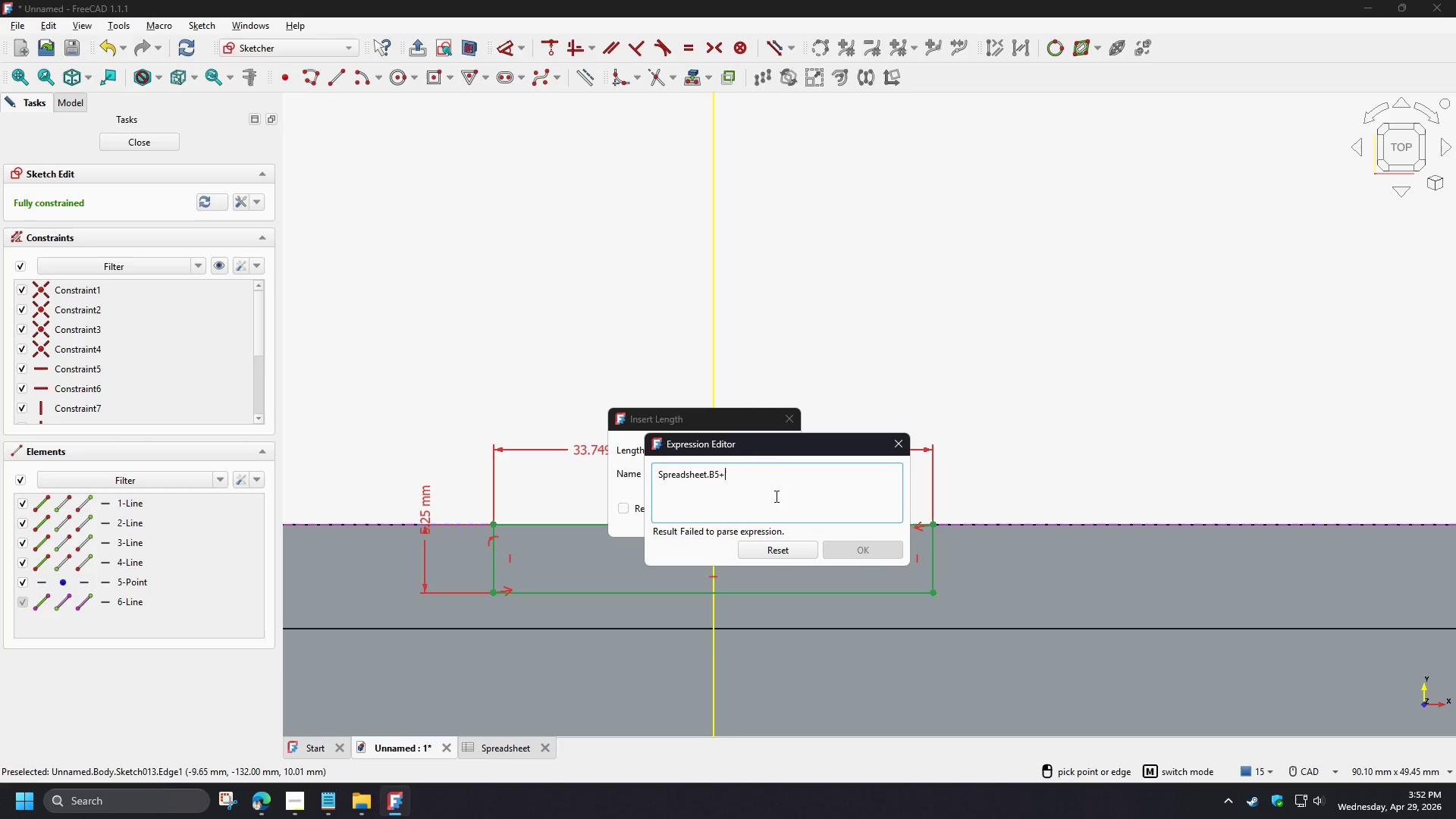 
key(NumpadDecimal)
 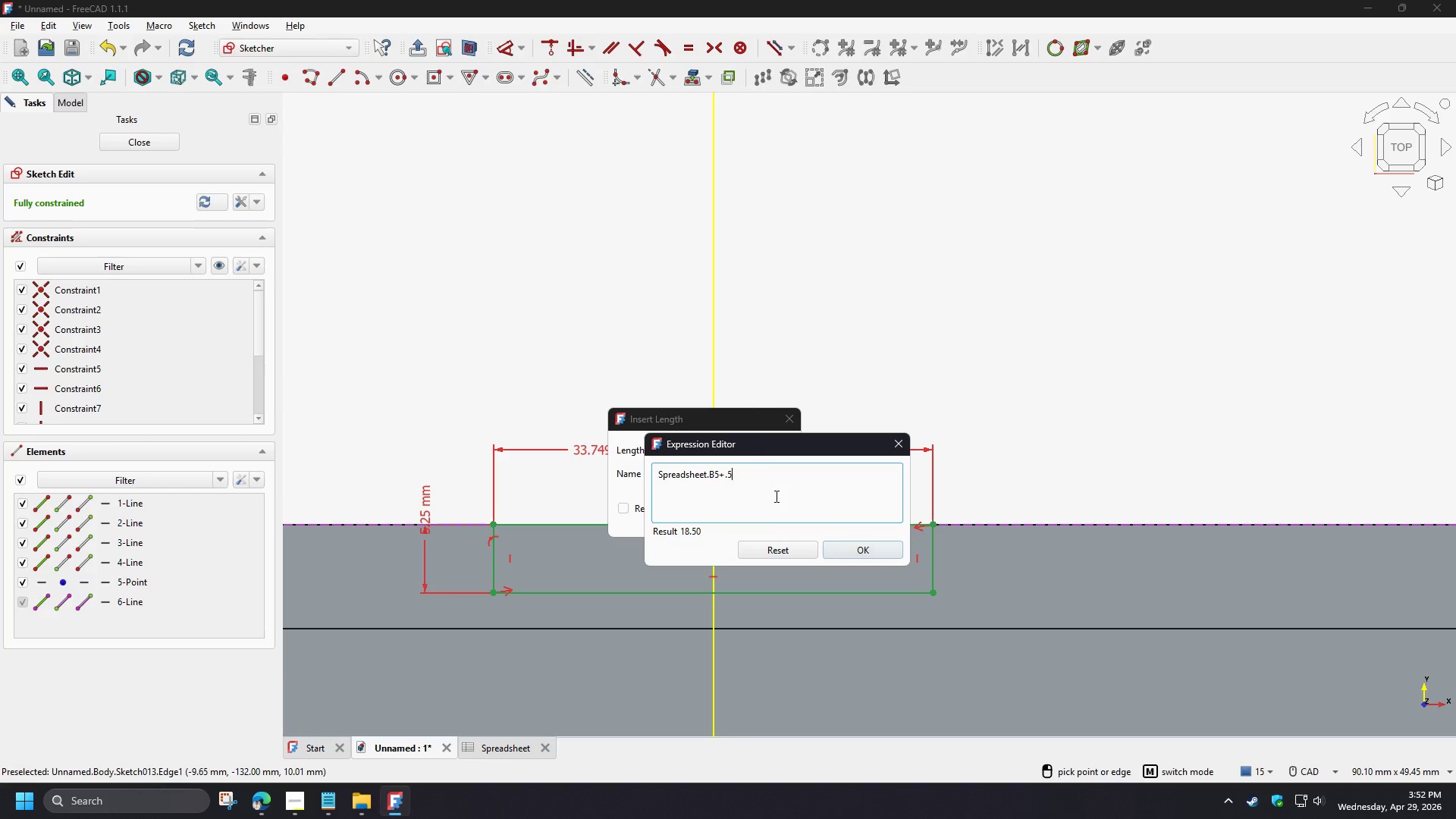 
key(Numpad5)
 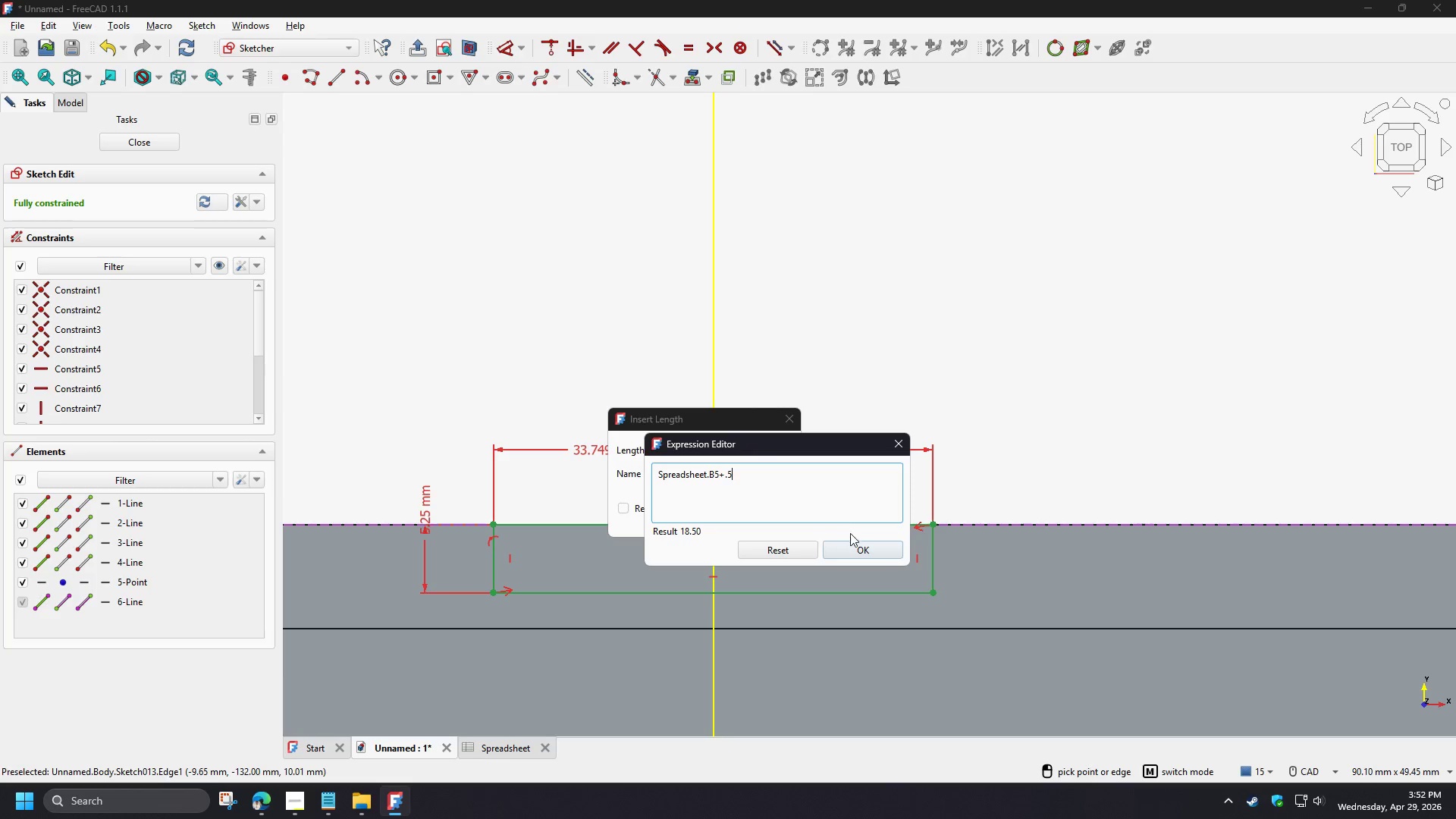 
left_click([859, 549])
 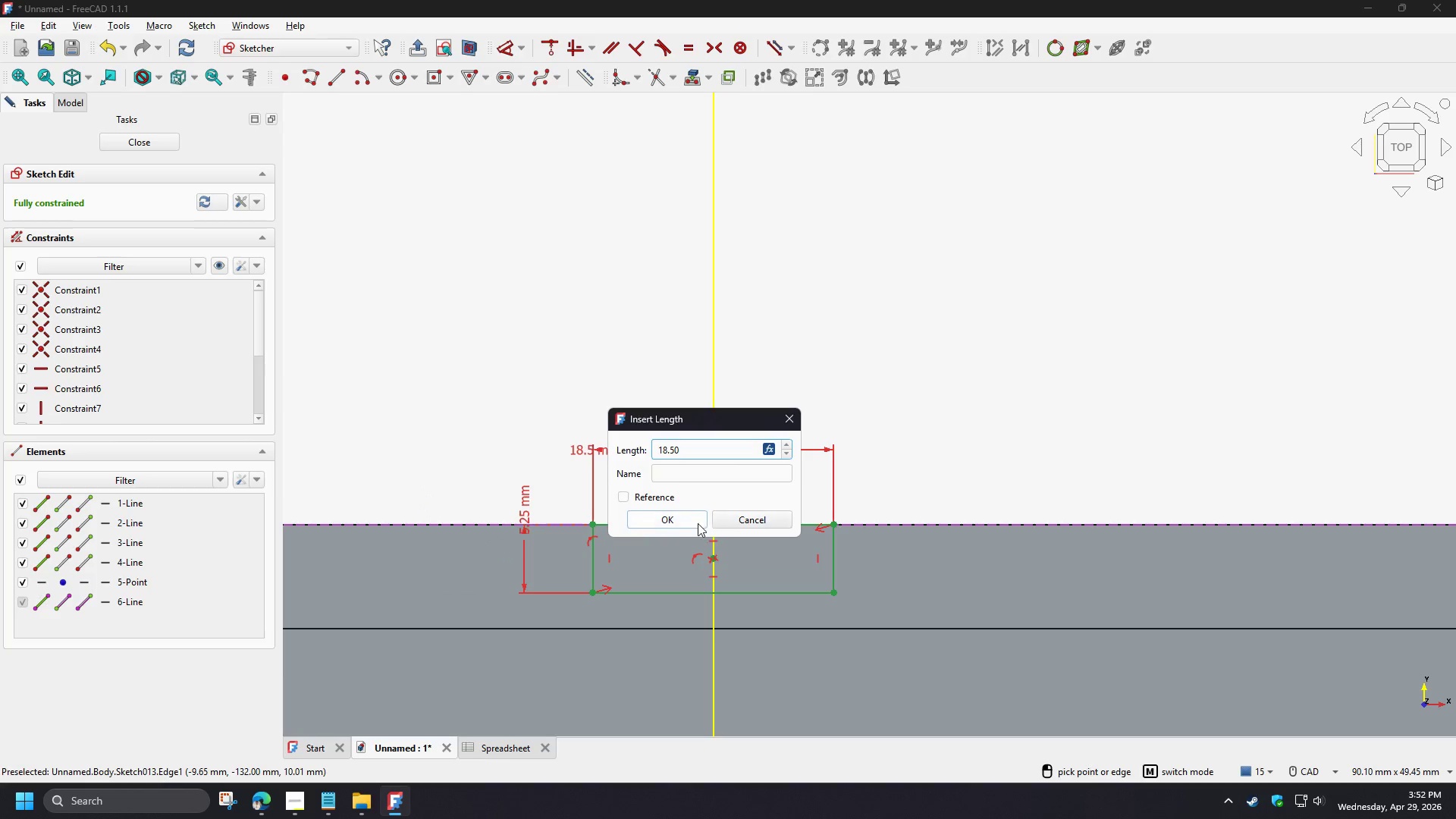 
left_click([674, 519])
 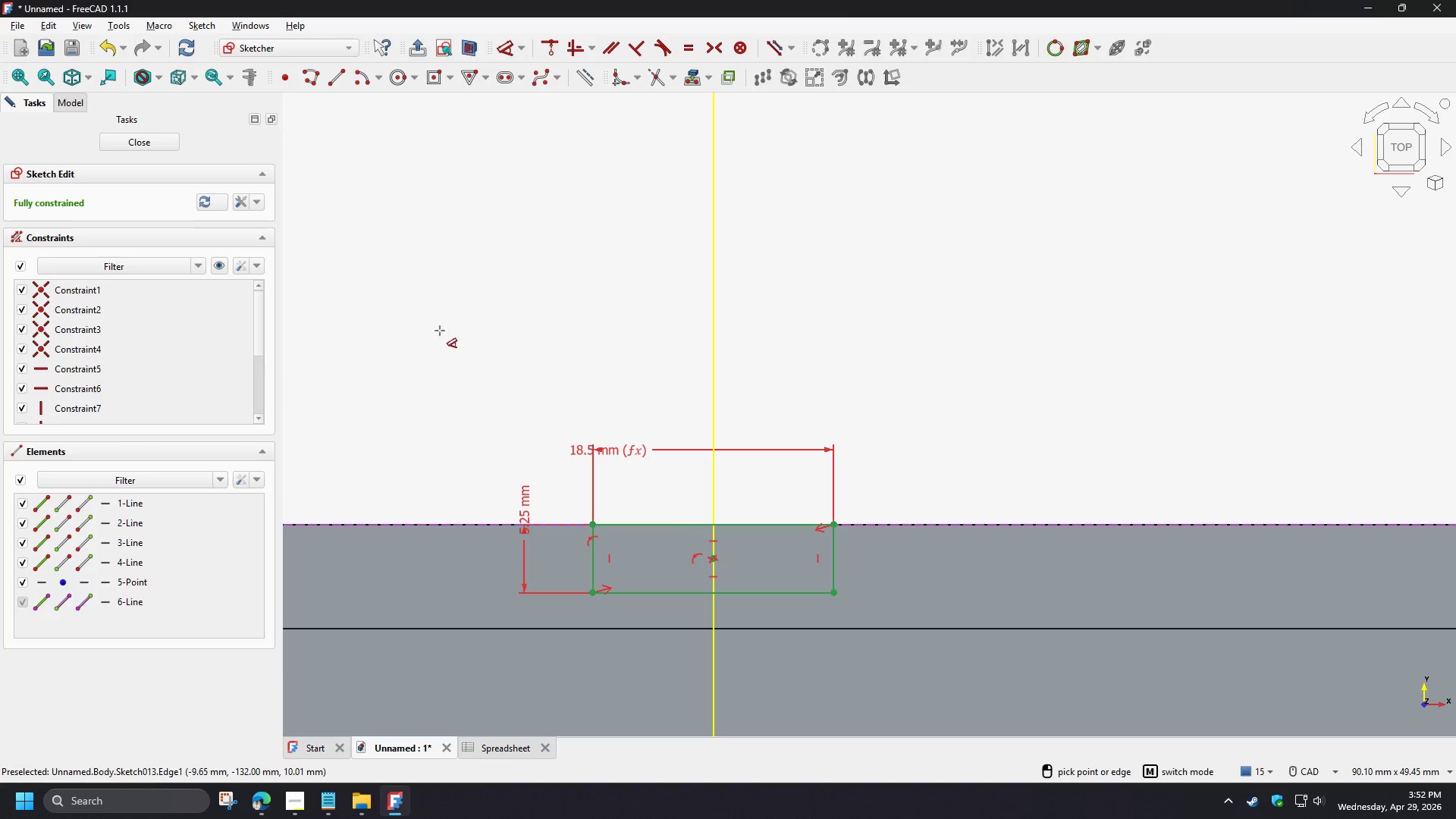 
right_click([440, 331])
 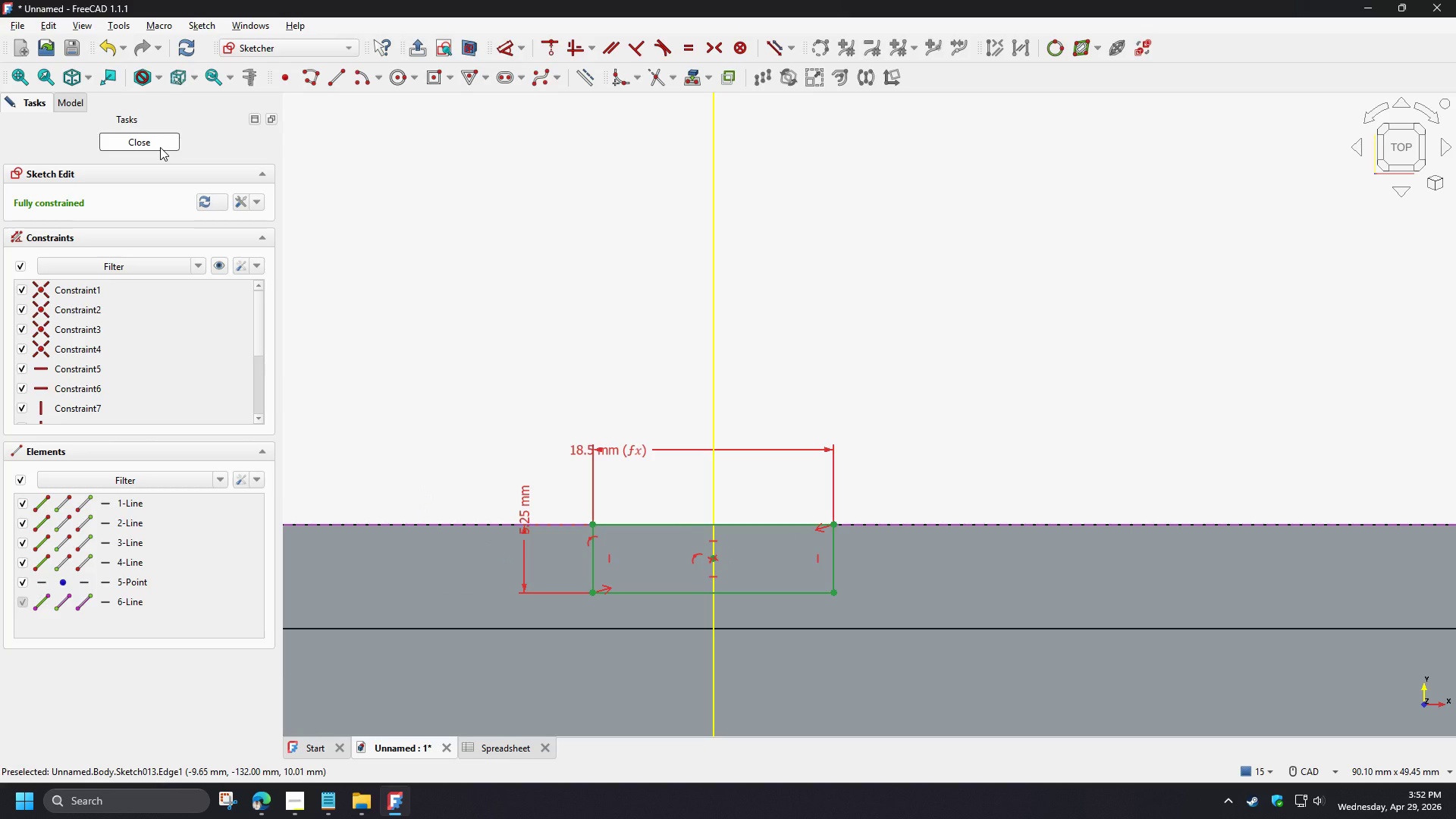 
left_click([160, 147])
 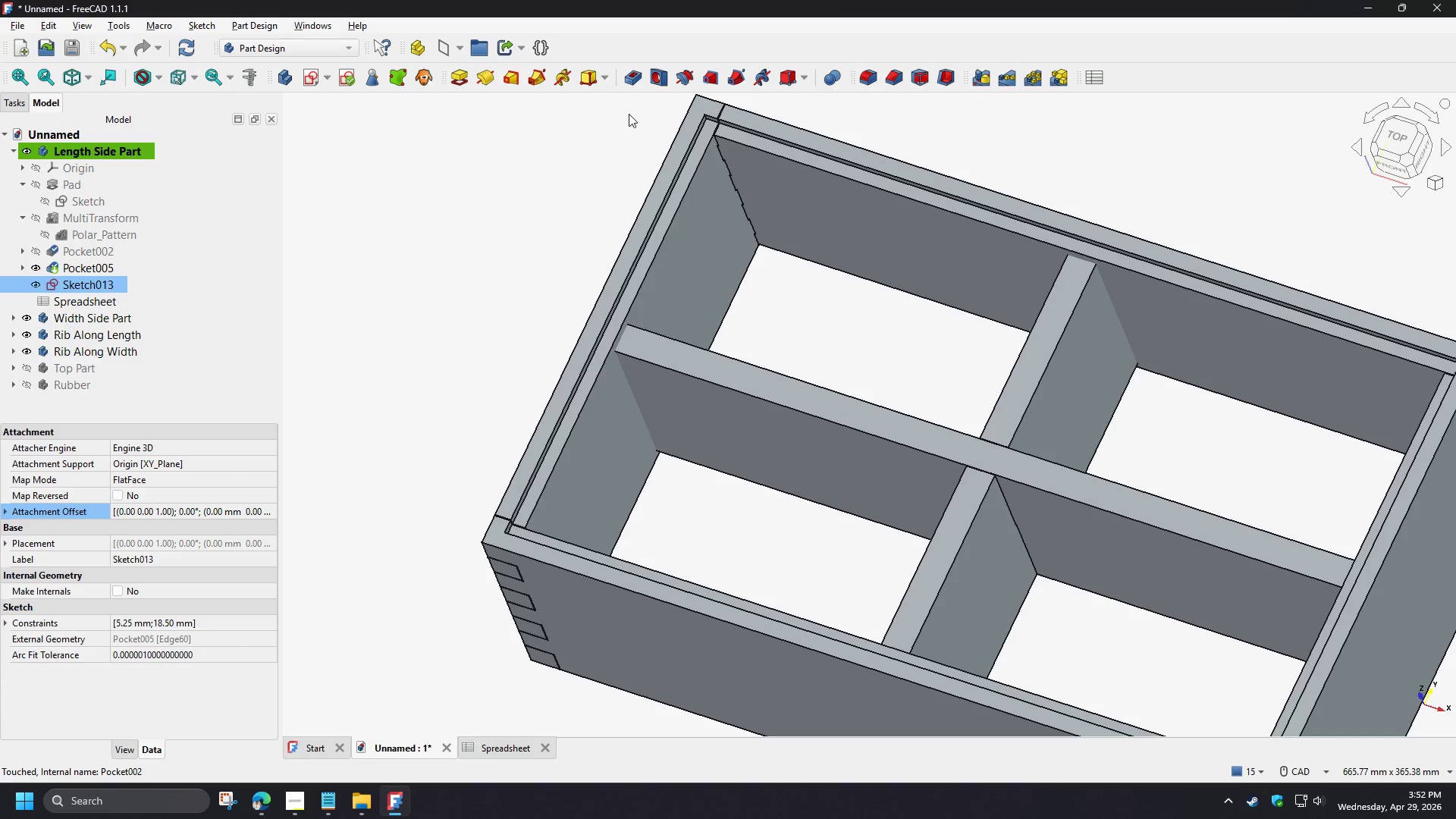 
wait(6.33)
 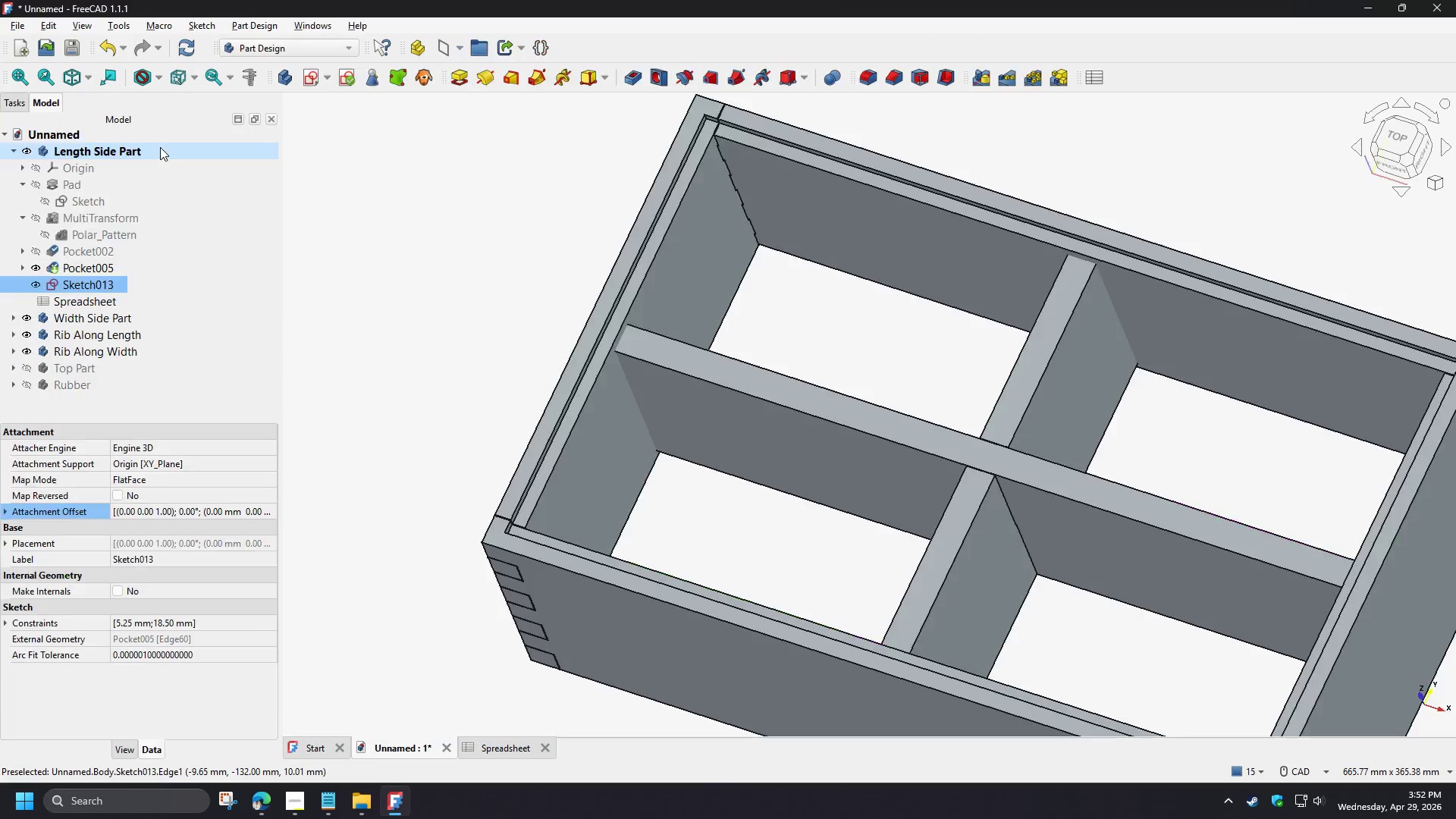 
left_click([634, 80])
 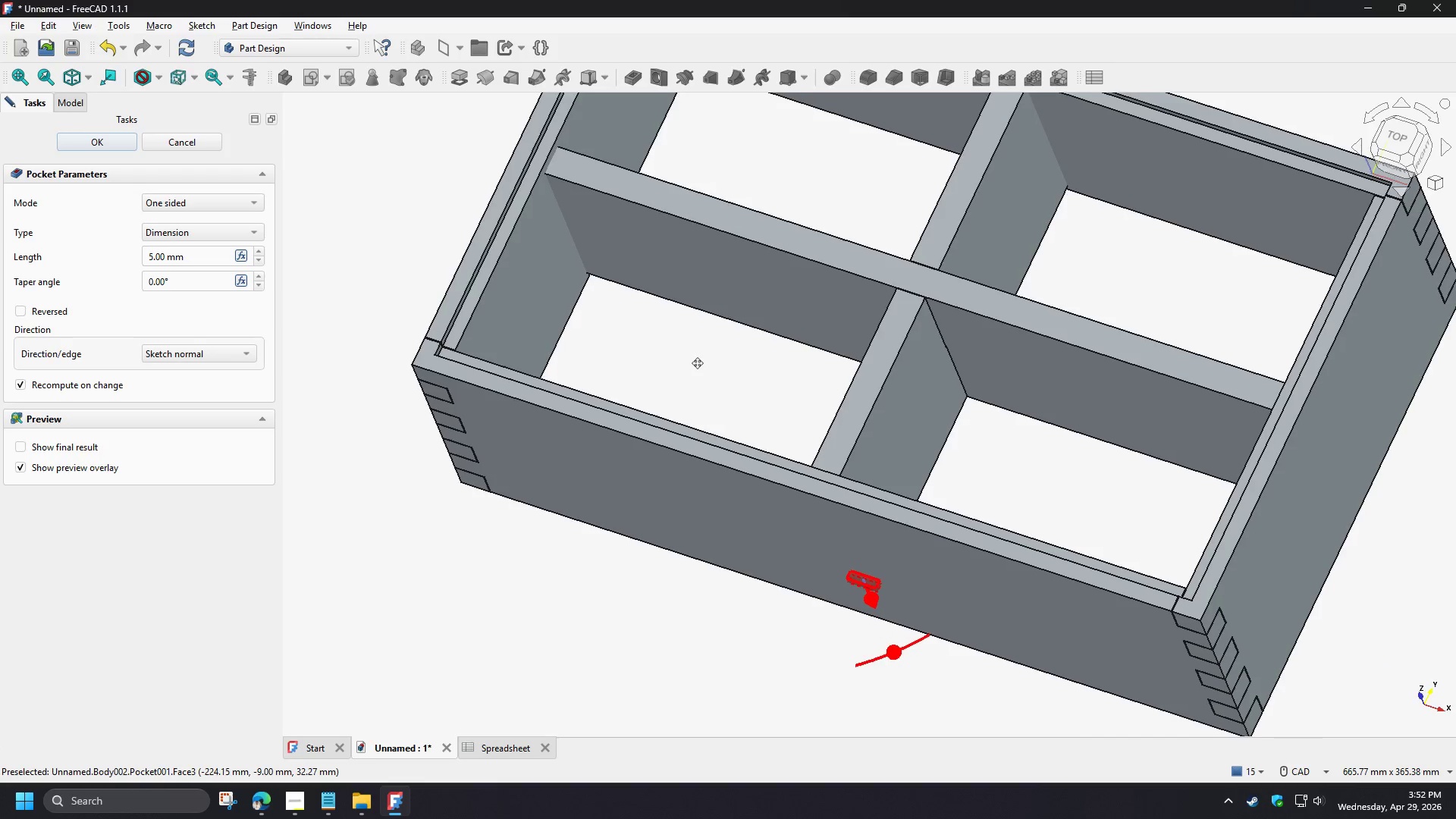 
wait(5.95)
 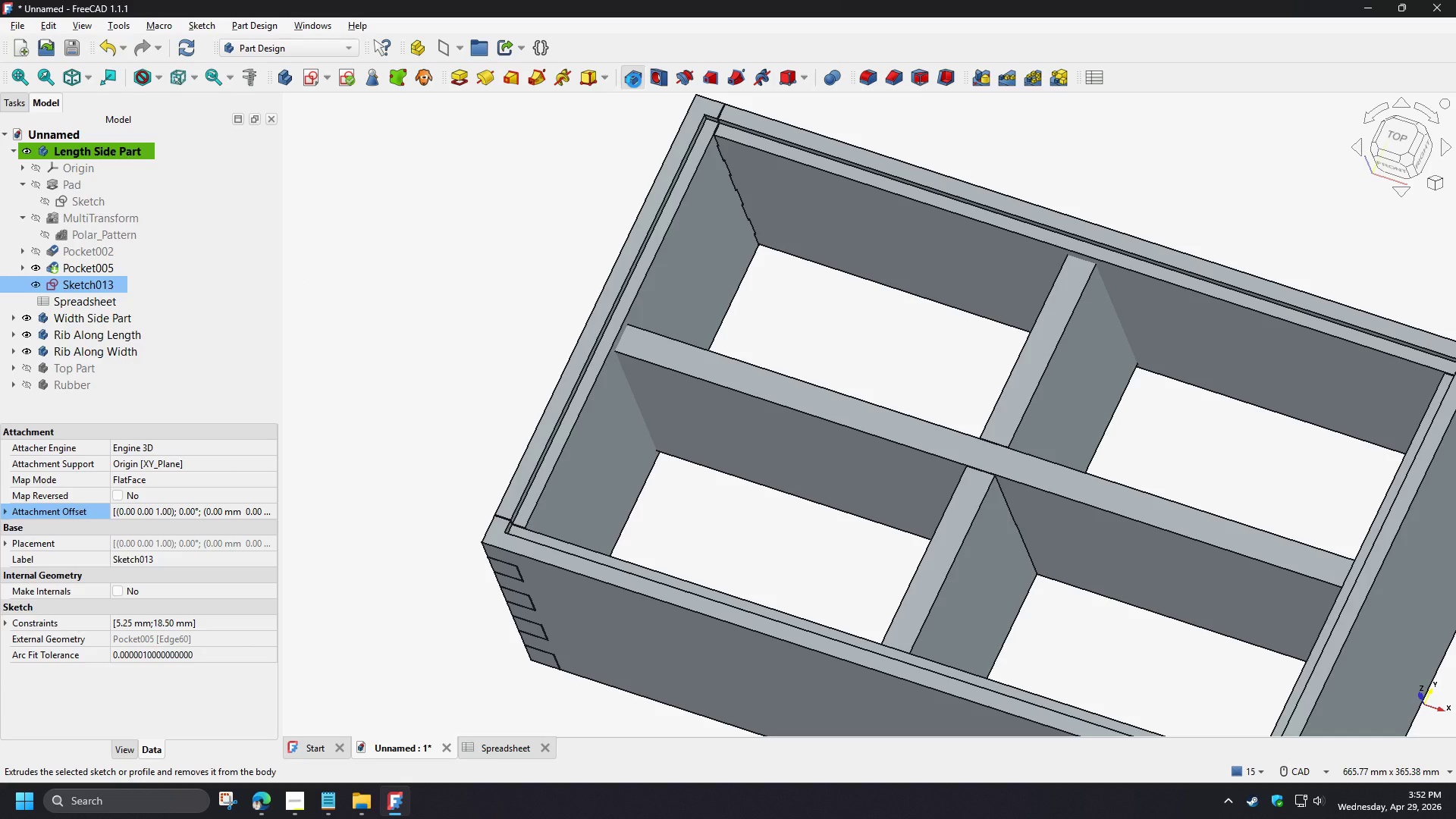 
left_click([43, 312])
 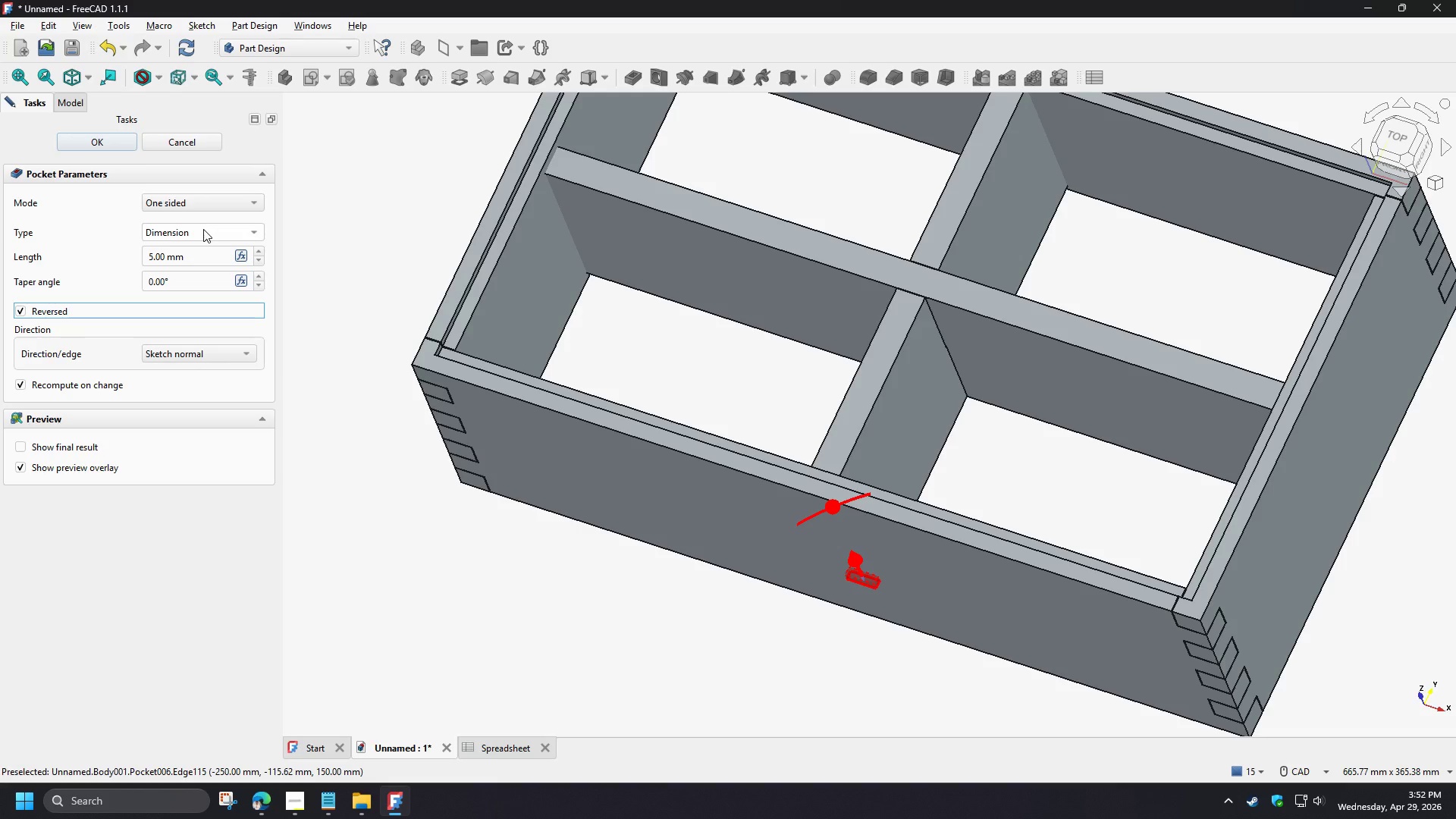 
left_click([203, 229])
 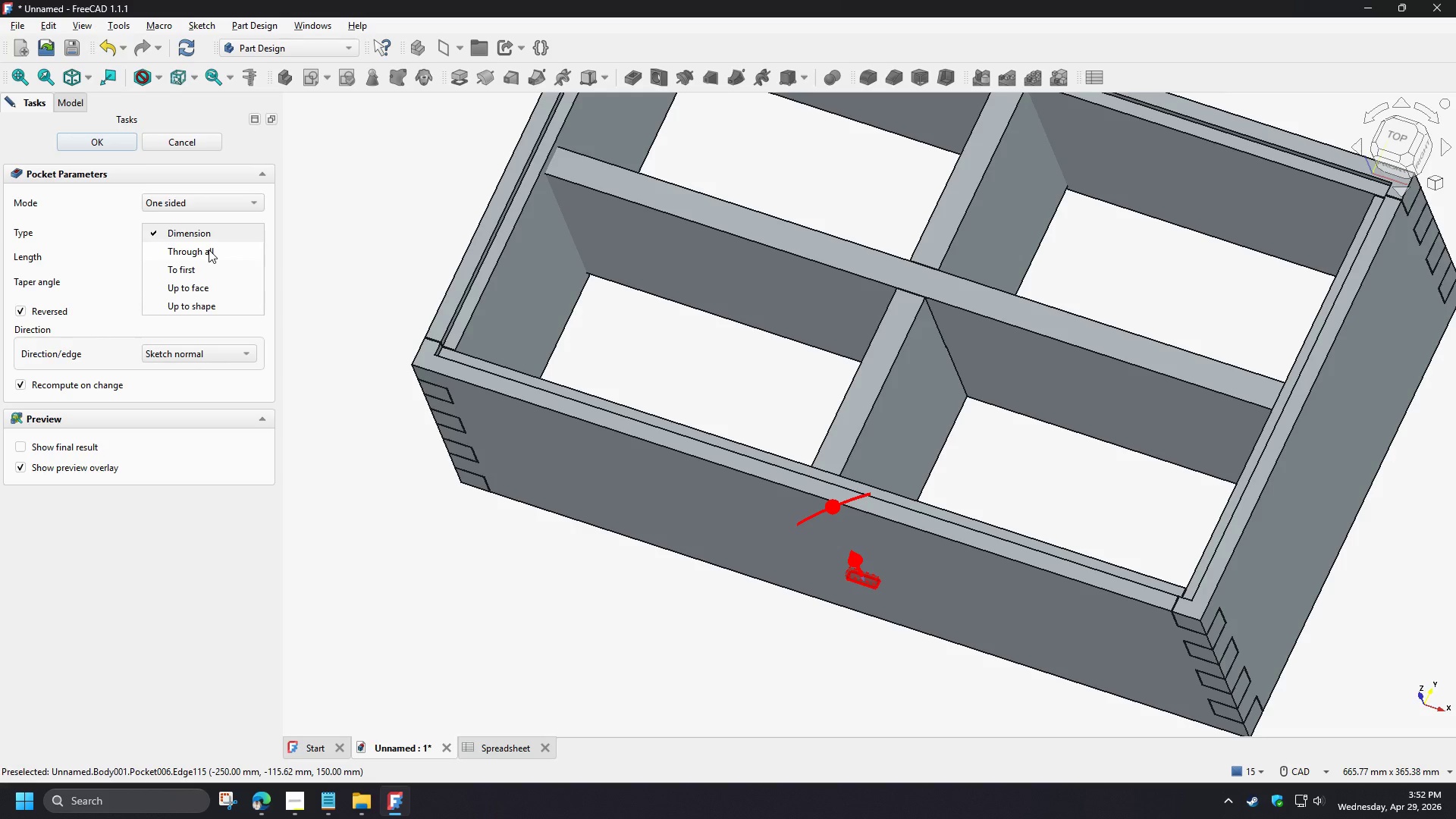 
left_click([209, 249])
 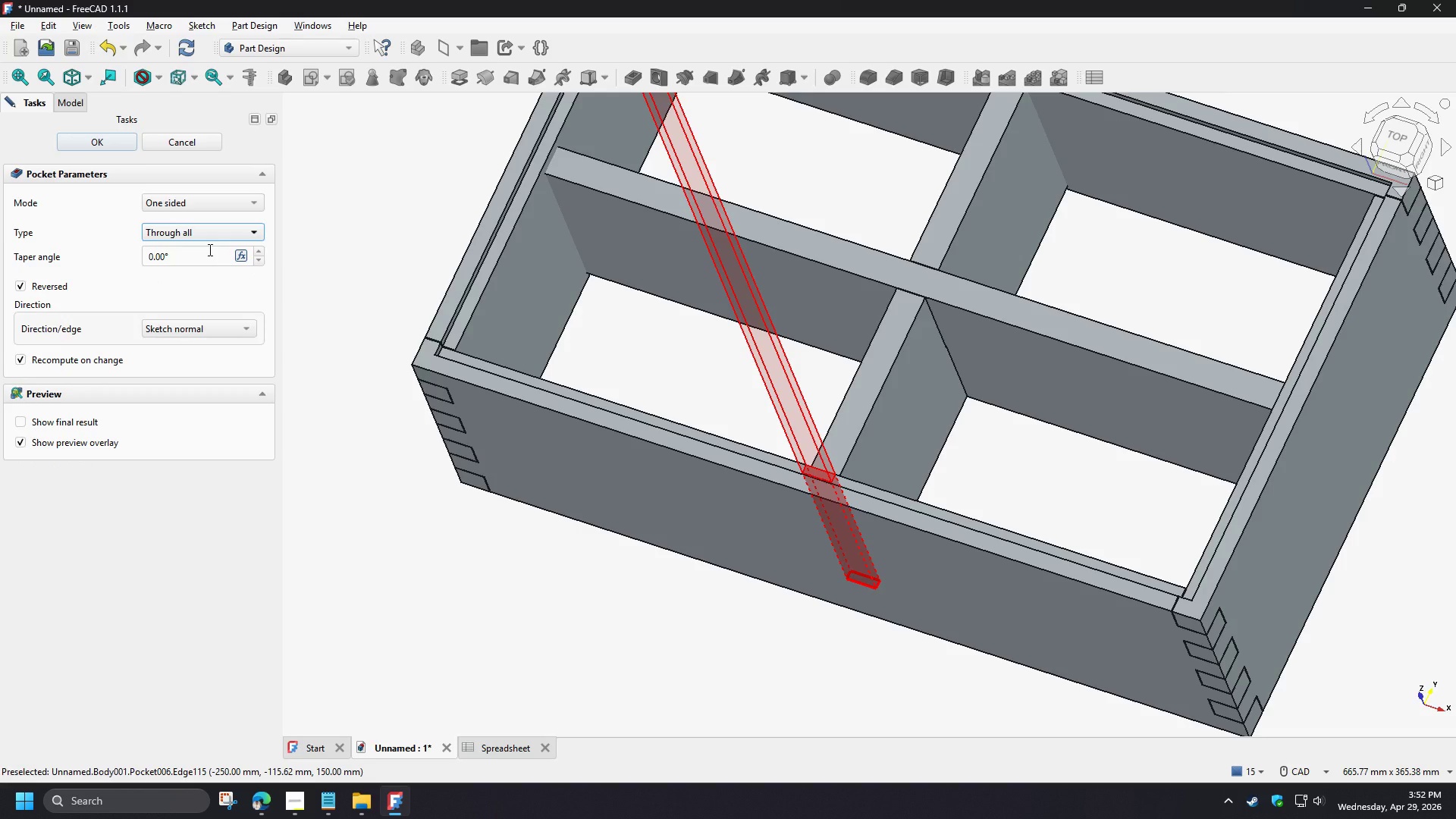 
left_click([202, 236])
 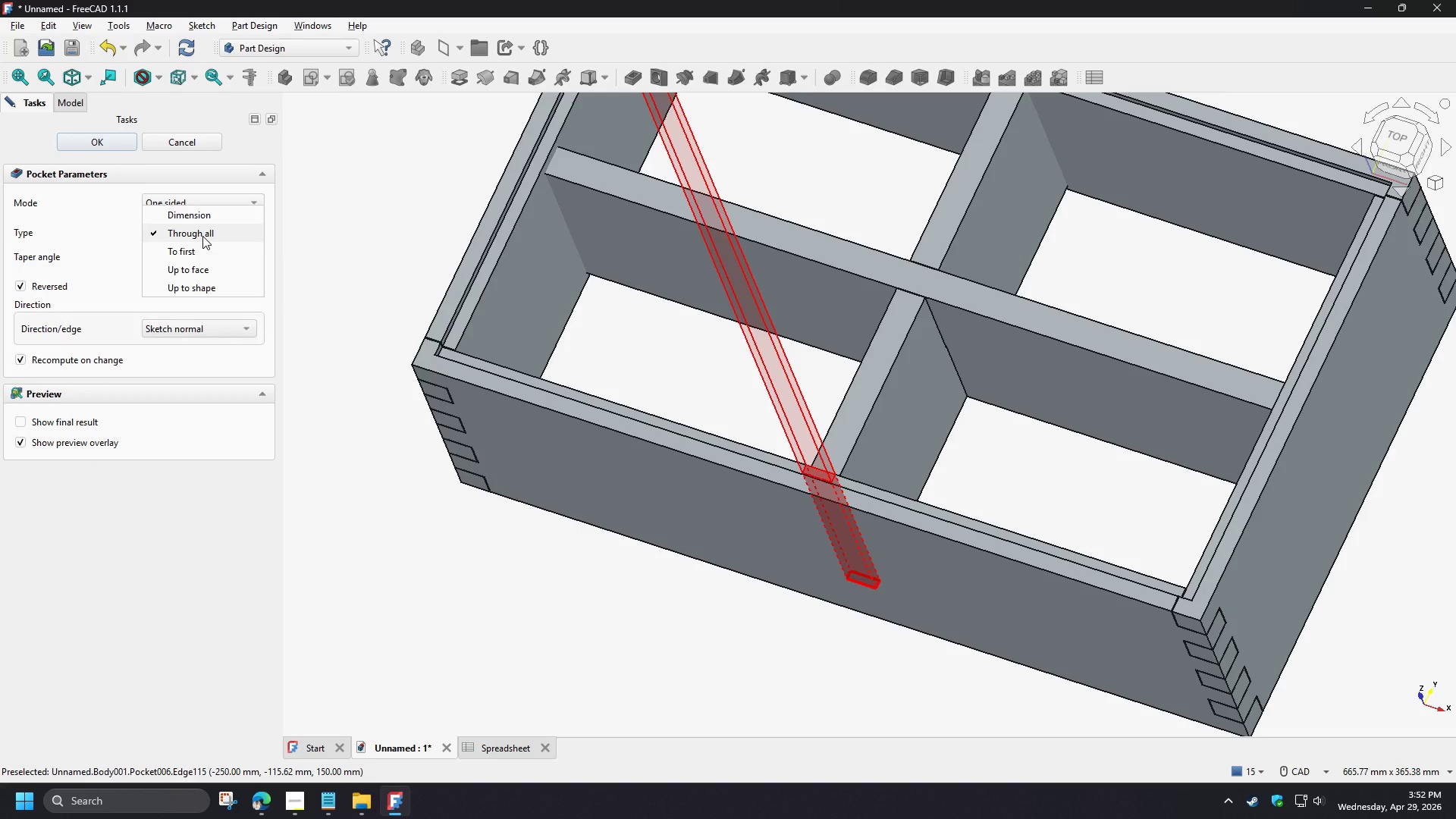 
scroll: coordinate [601, 545], scroll_direction: down, amount: 5.0
 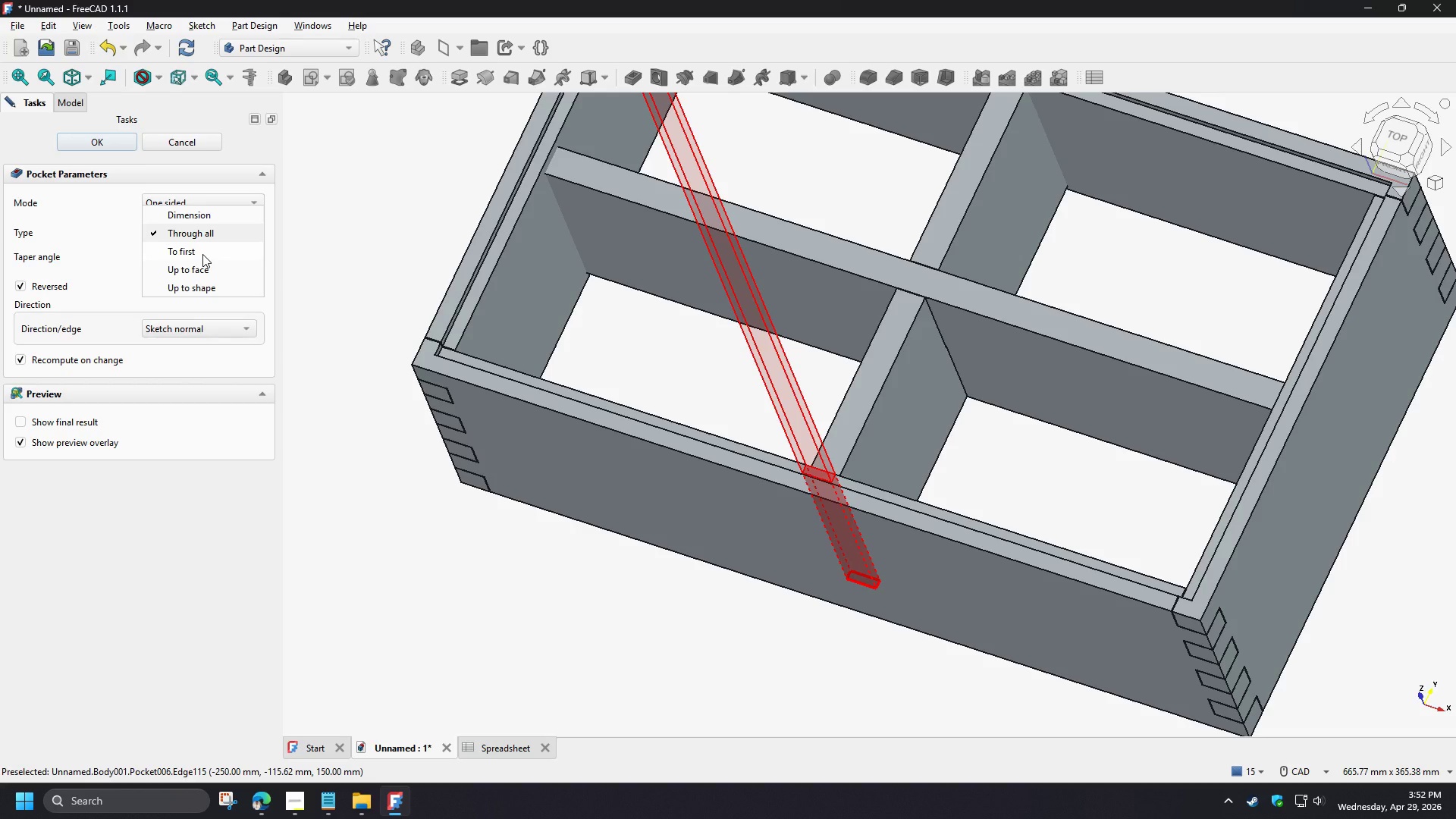 
left_click([209, 273])
 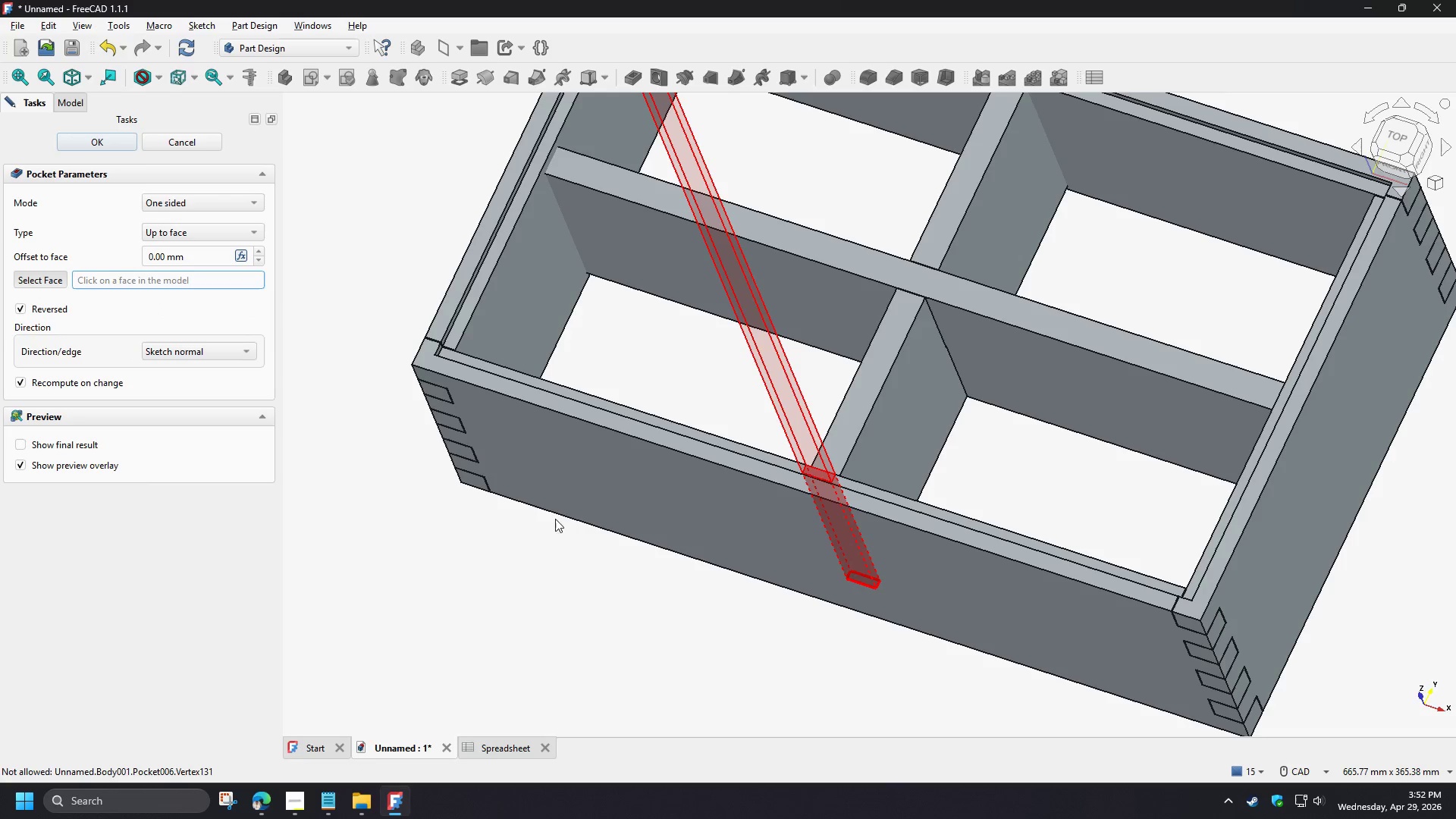 
left_click([187, 44])
 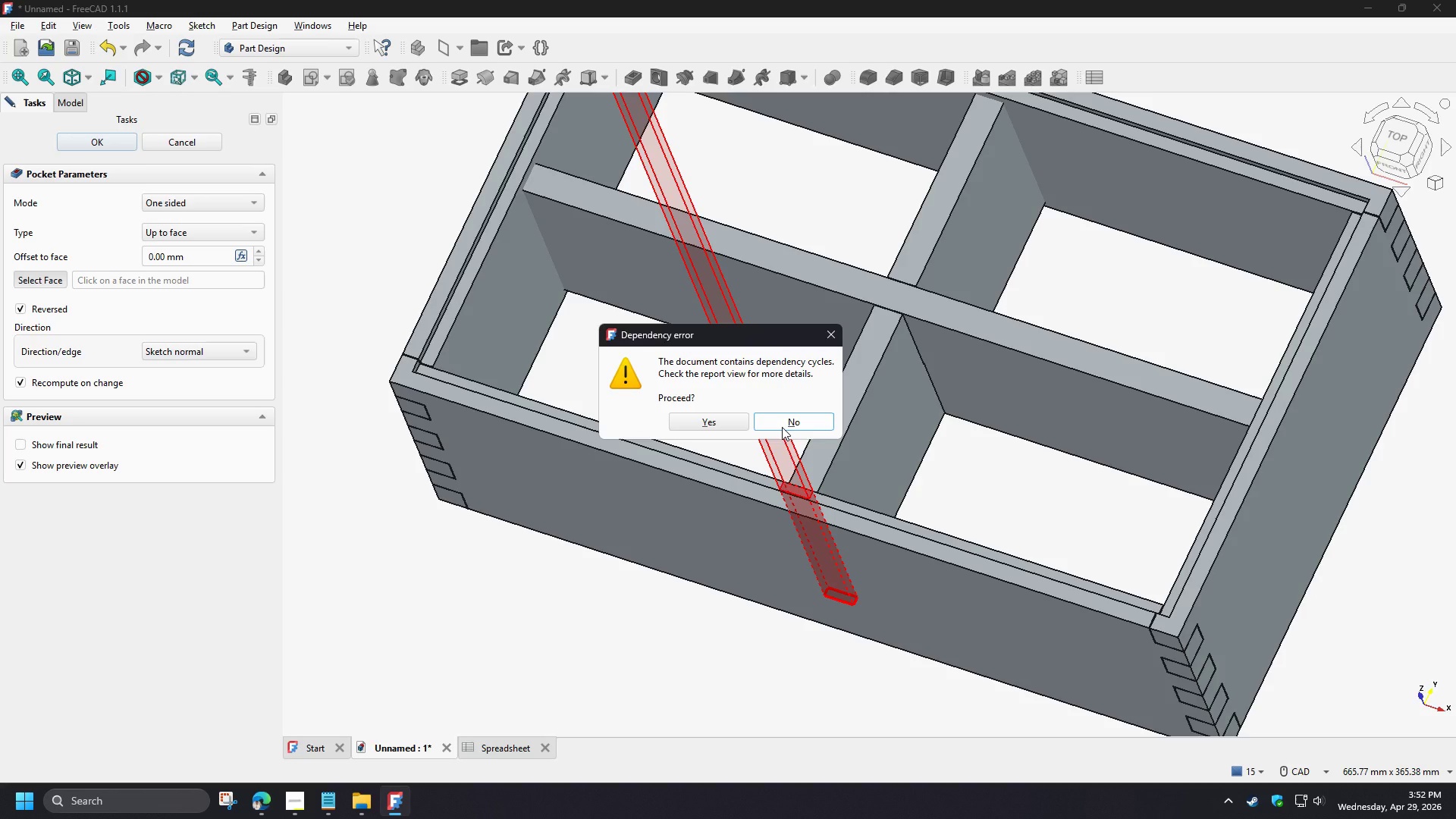 
scroll: coordinate [682, 403], scroll_direction: none, amount: 0.0
 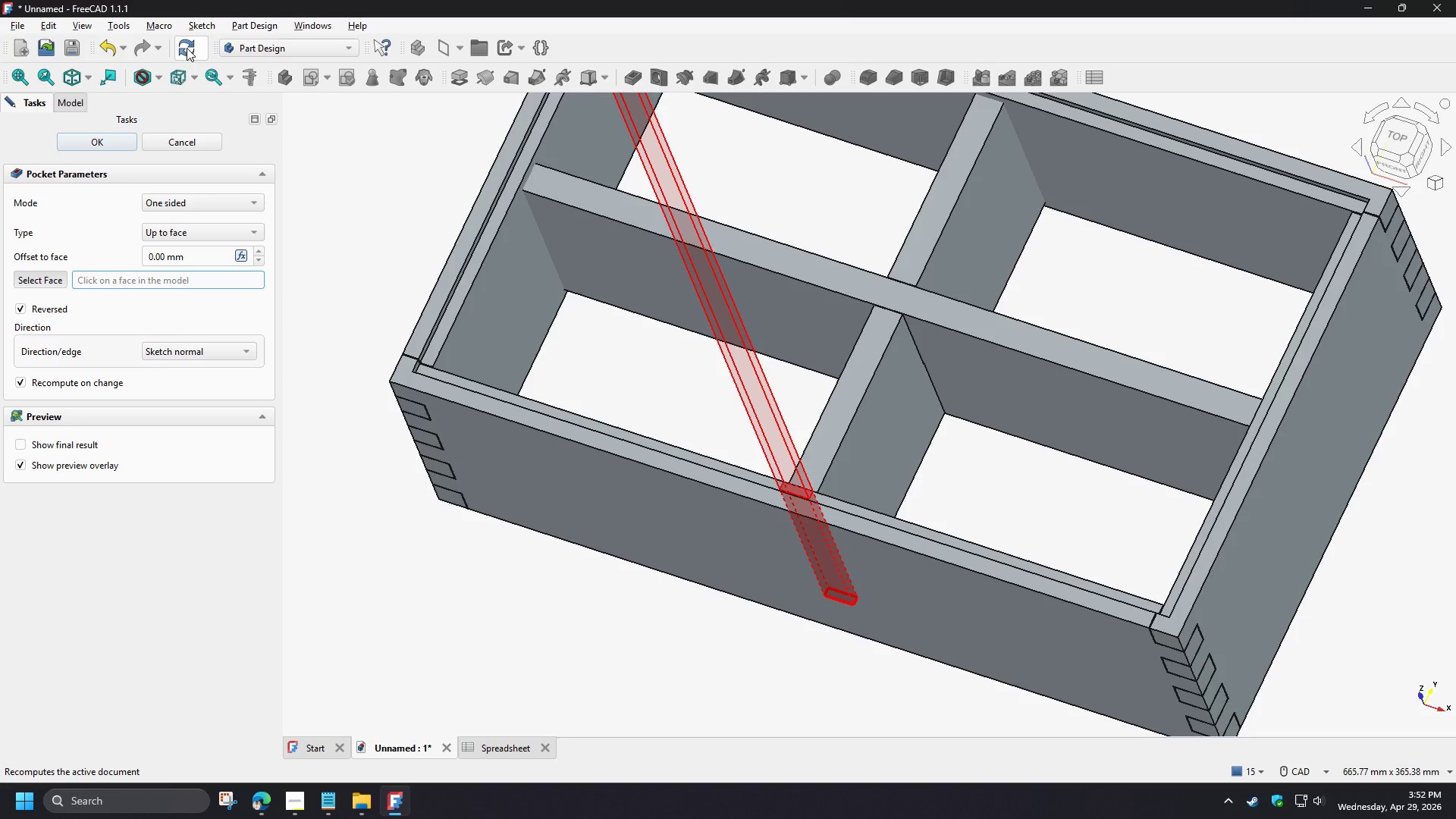 
wait(5.57)
 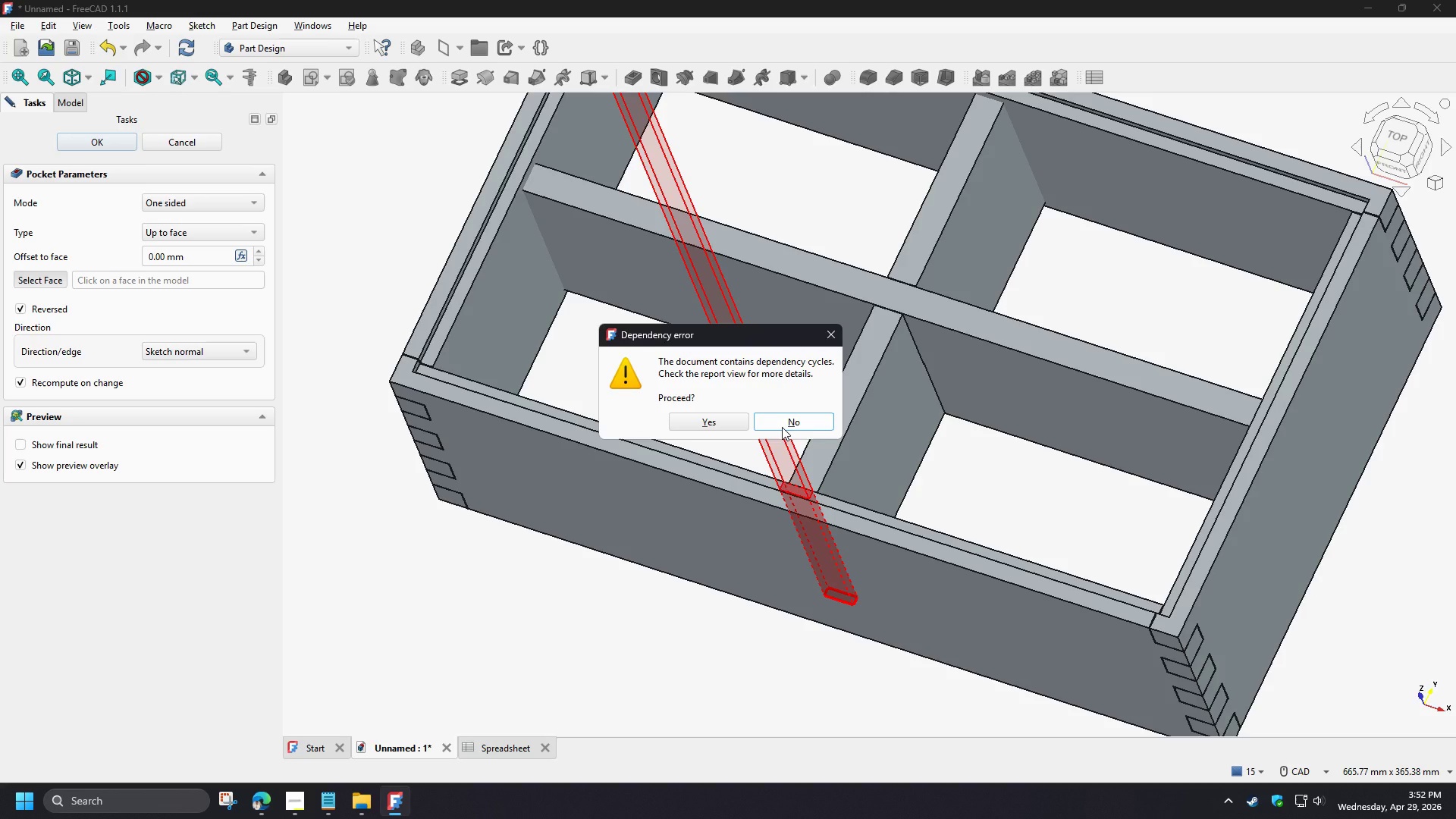 
left_click([782, 427])
 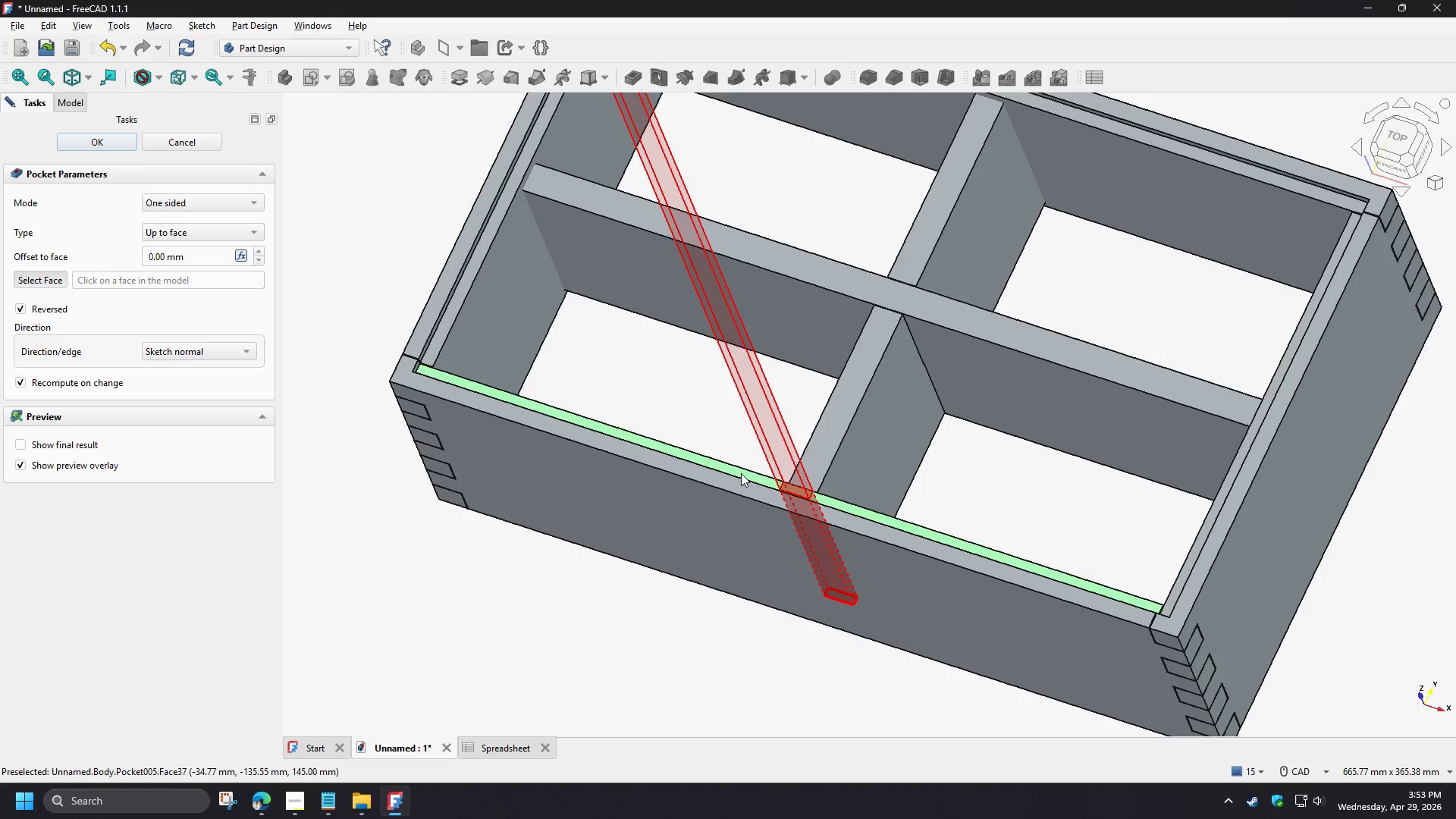 
left_click([741, 473])
 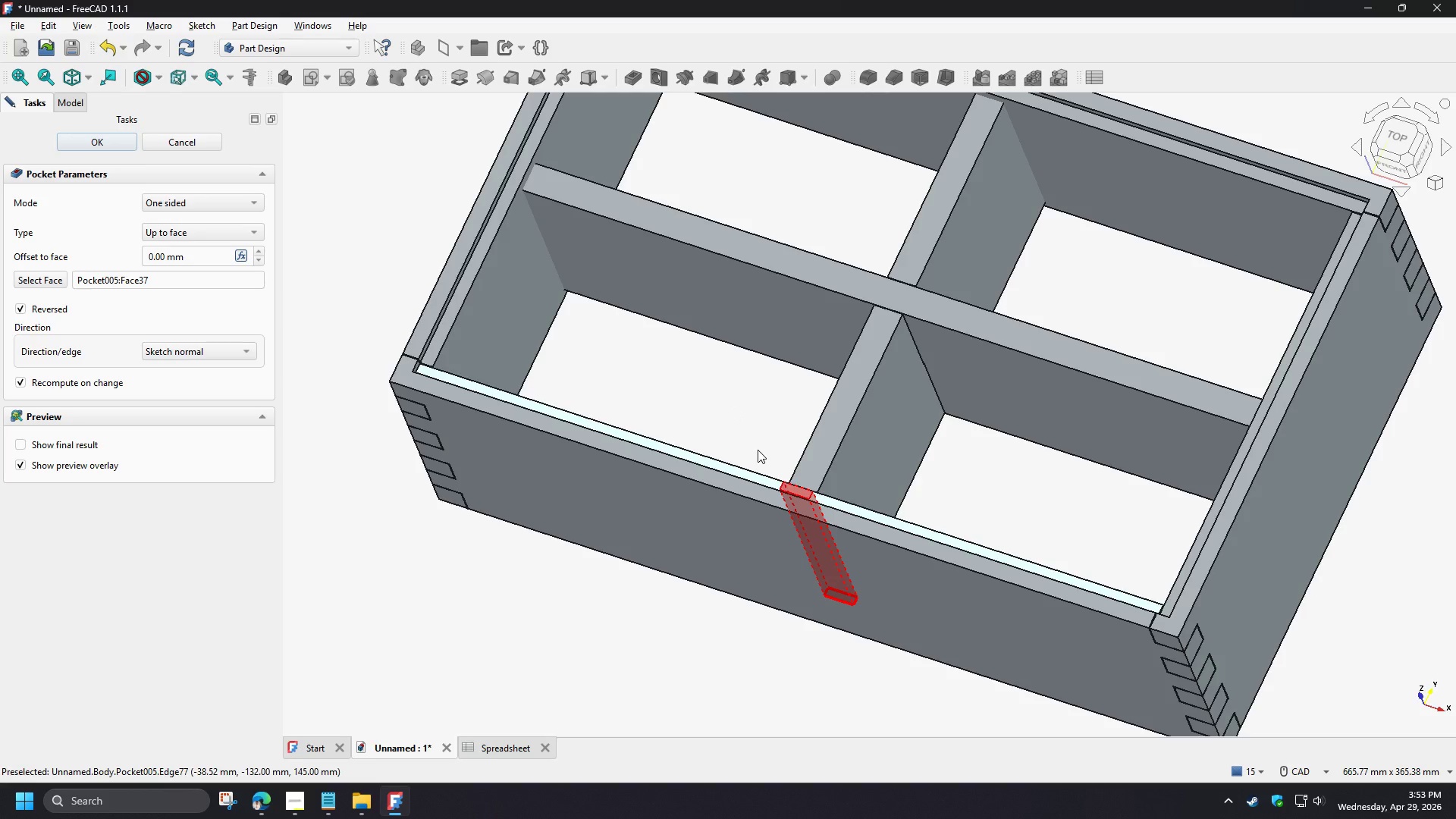 
scroll: coordinate [836, 518], scroll_direction: up, amount: 4.0
 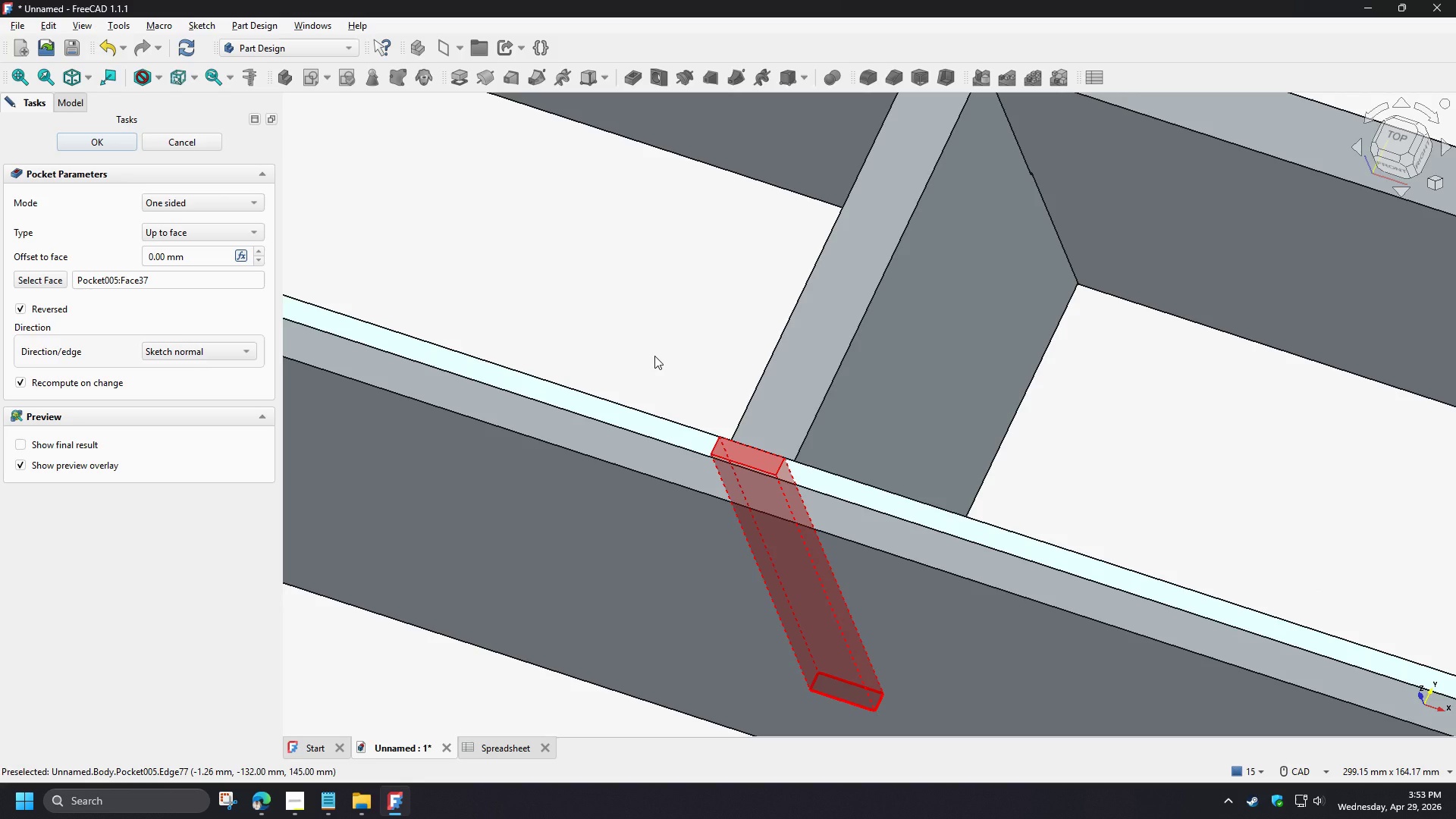 
left_click([212, 229])
 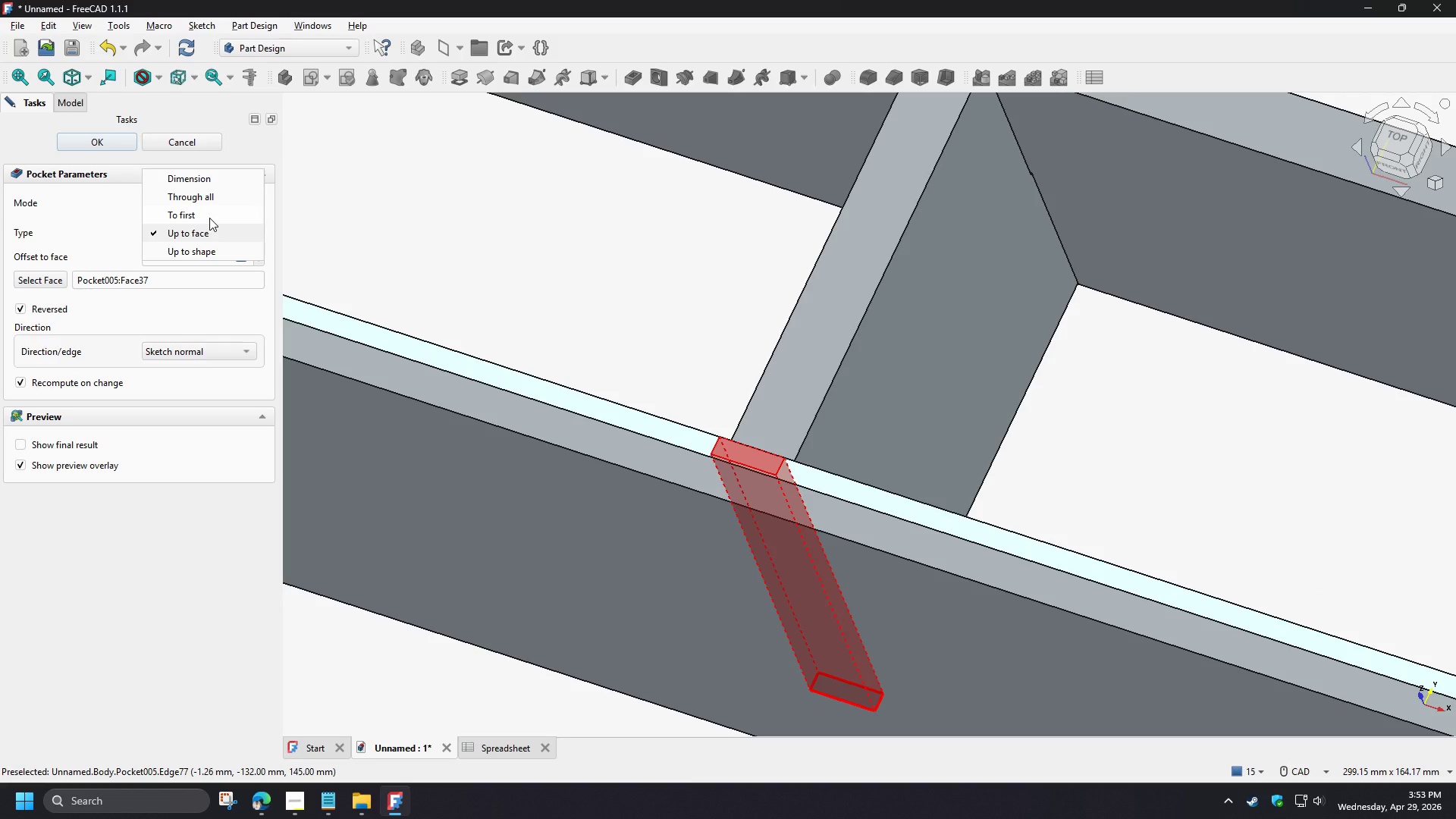 
left_click([209, 218])
 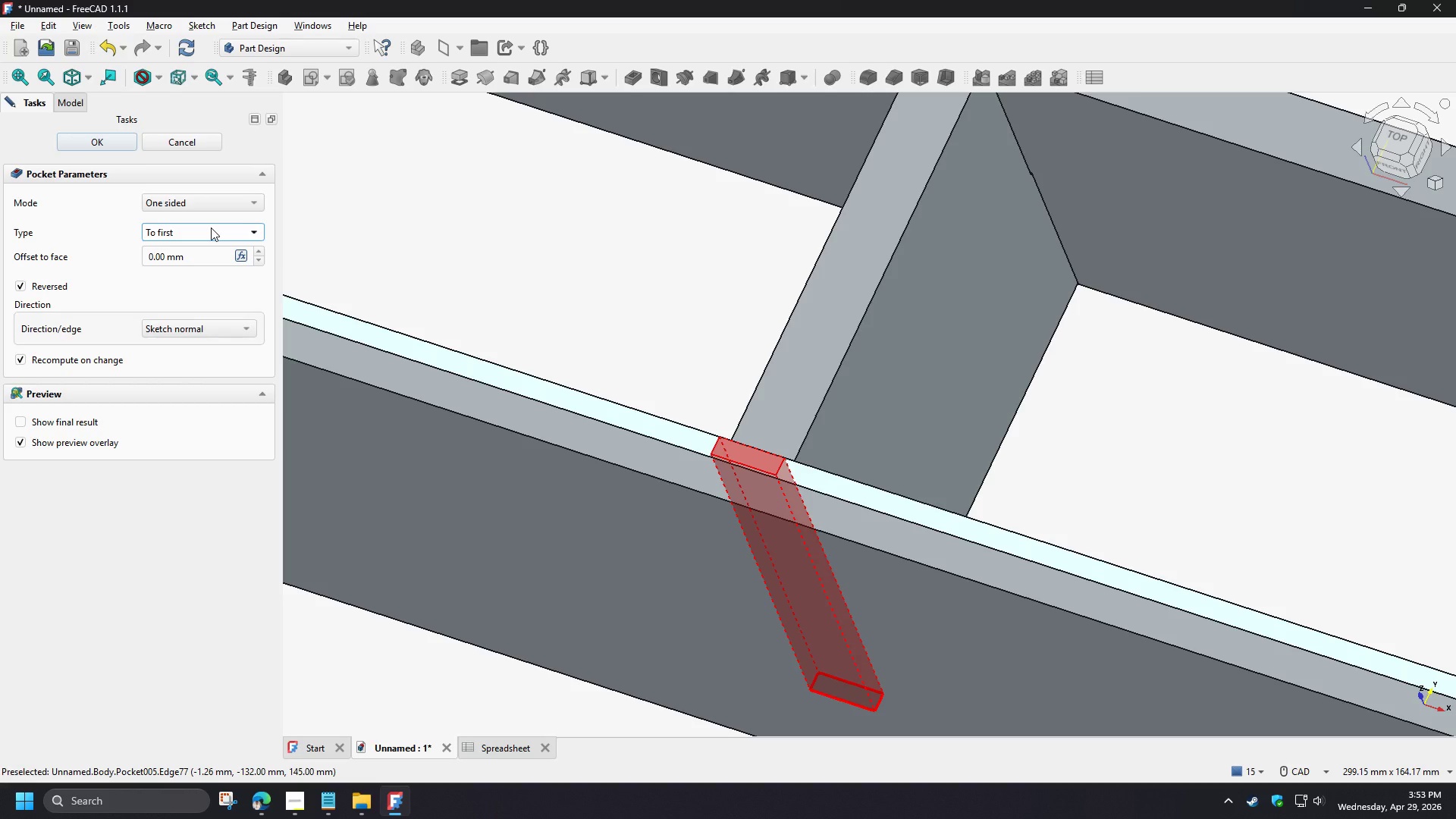 
wait(9.36)
 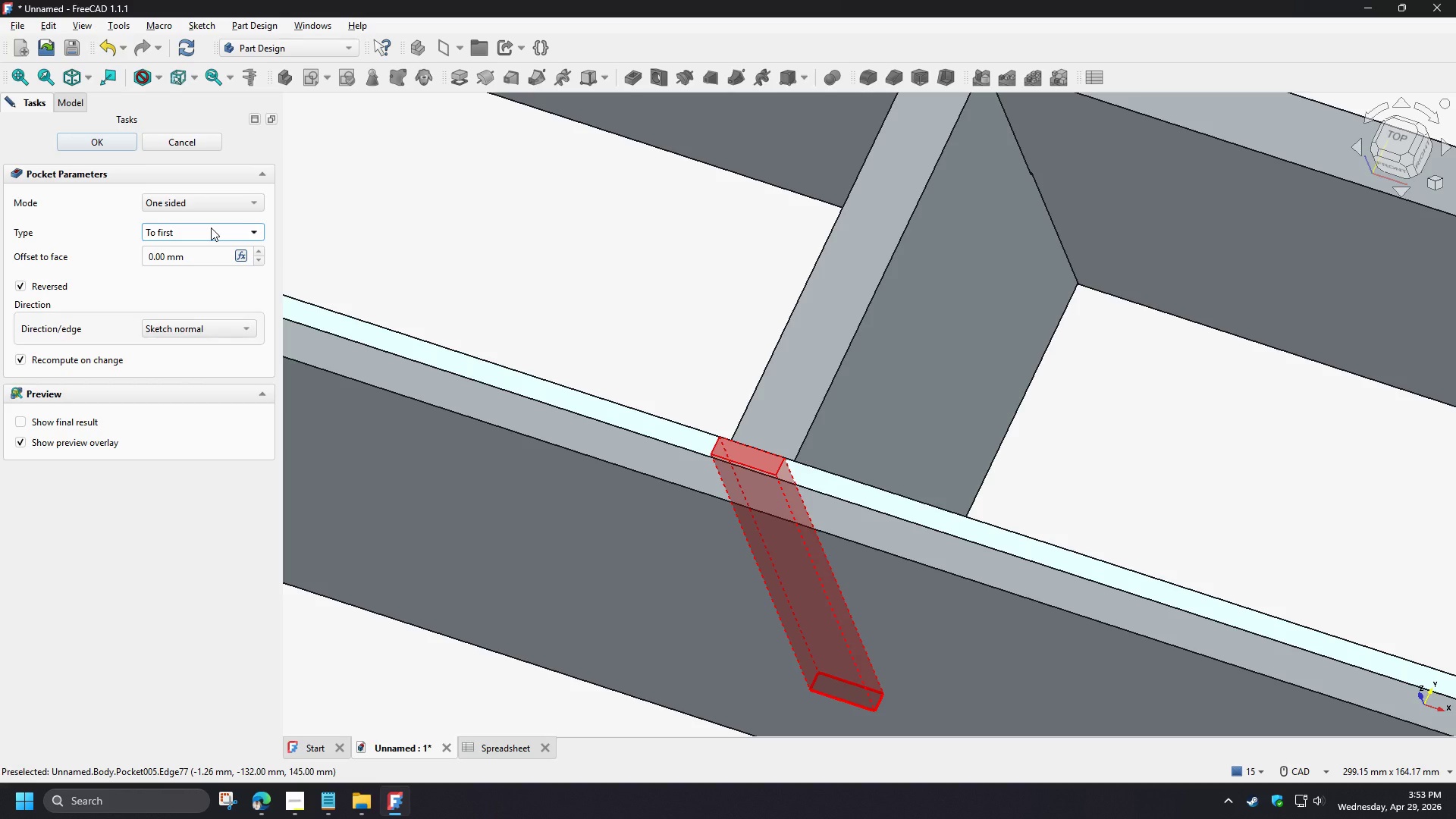 
left_click([190, 43])
 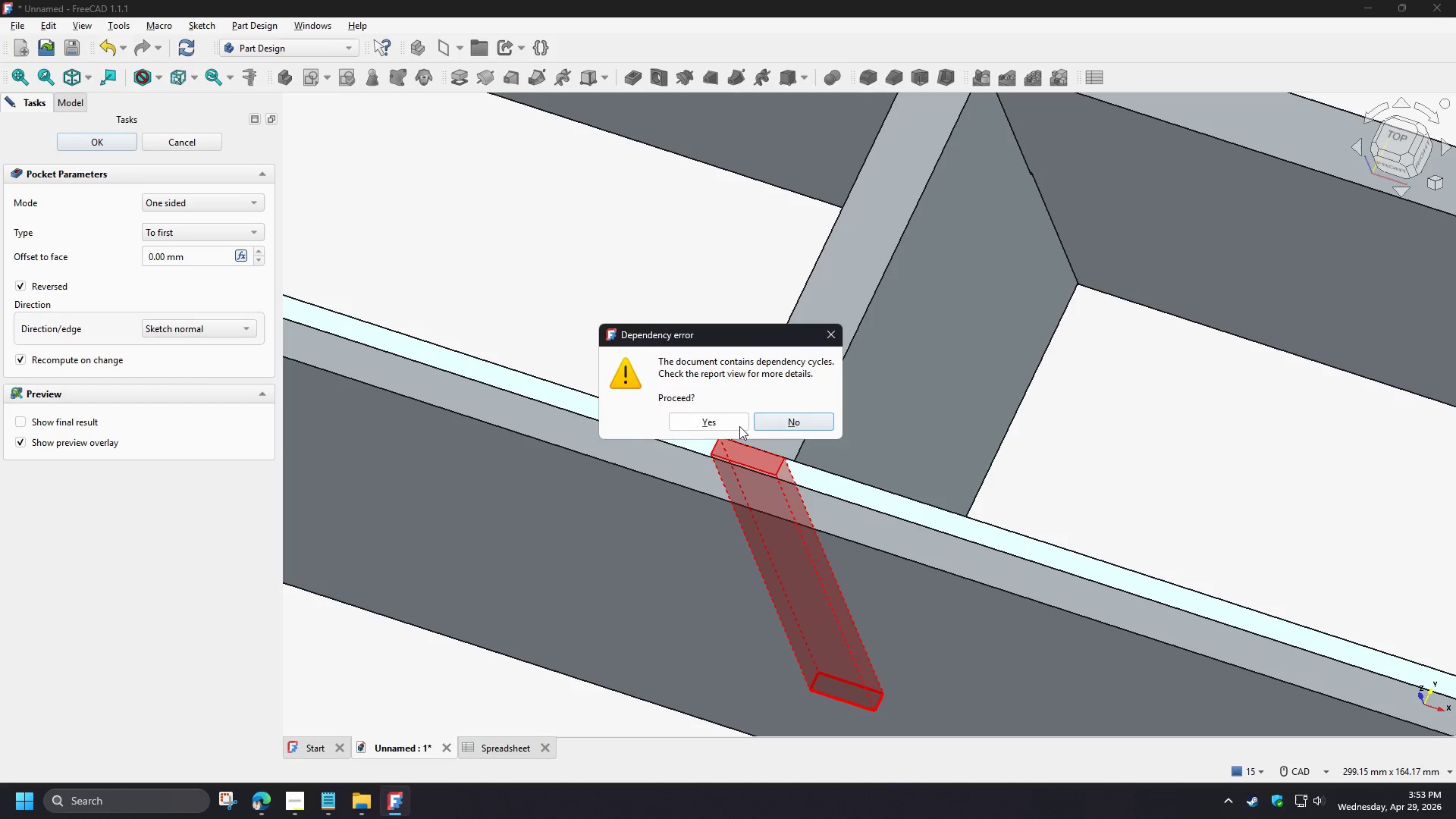 
left_click([792, 419])
 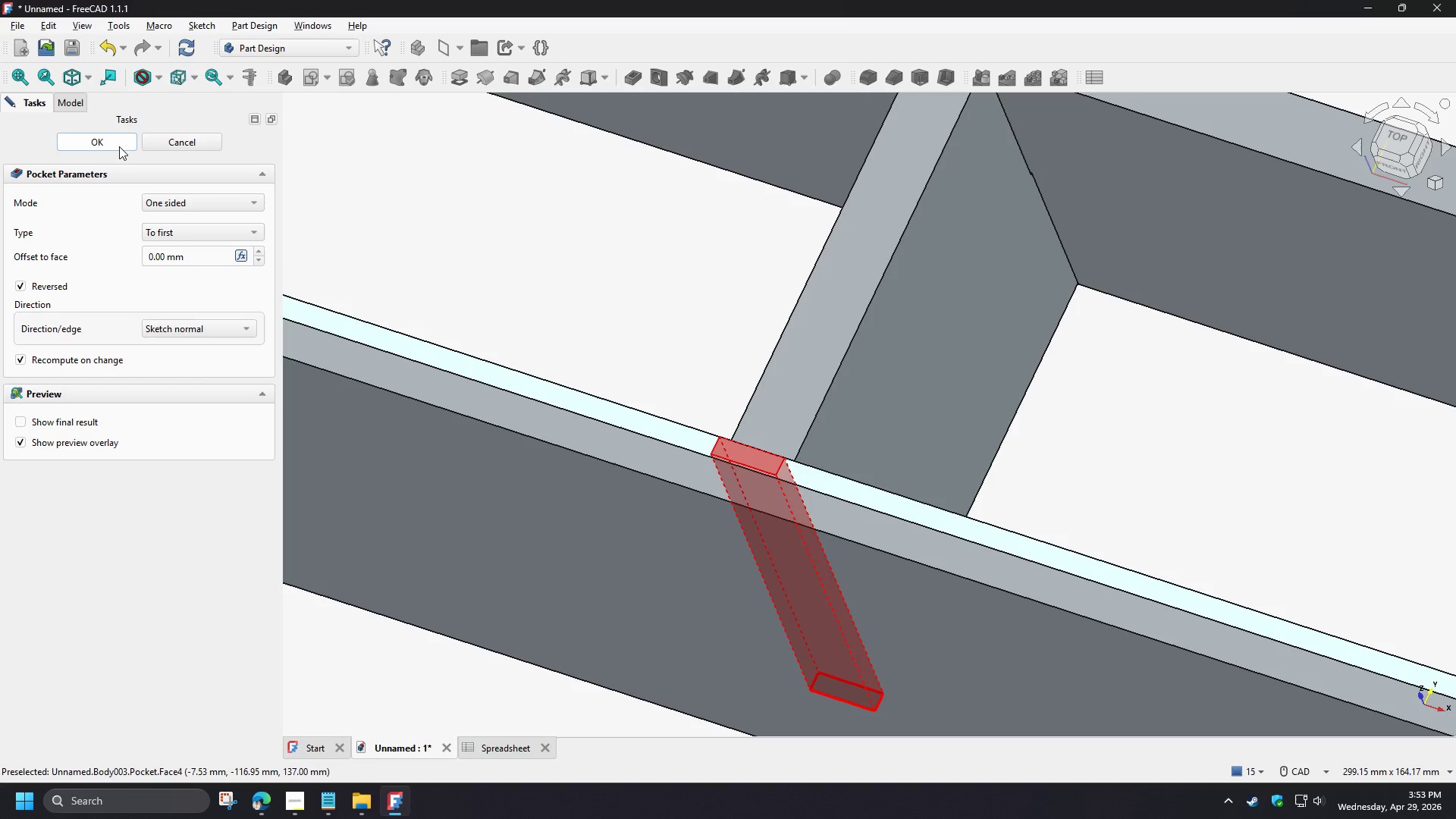 
left_click([115, 144])
 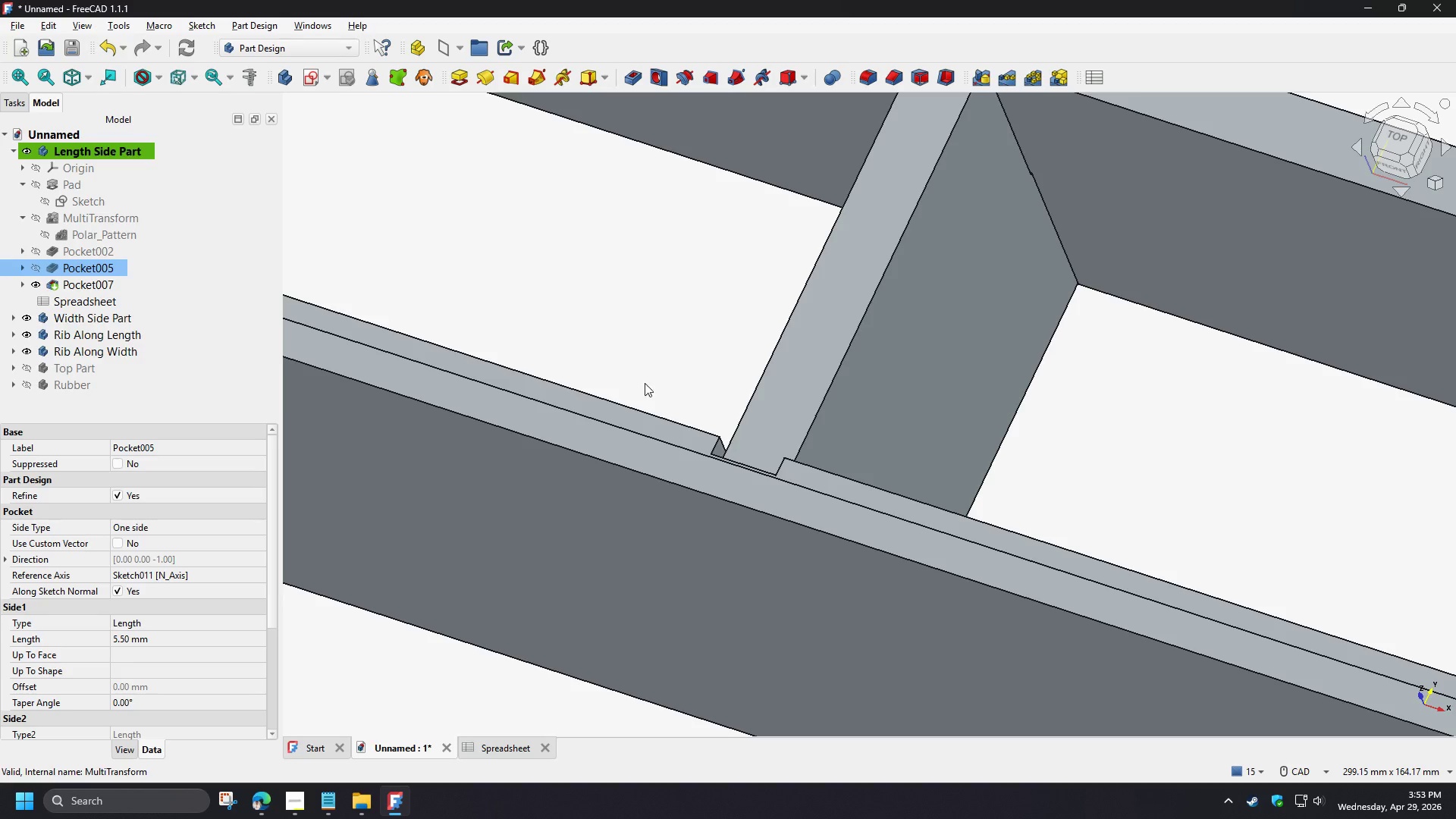 
scroll: coordinate [692, 451], scroll_direction: up, amount: 3.0
 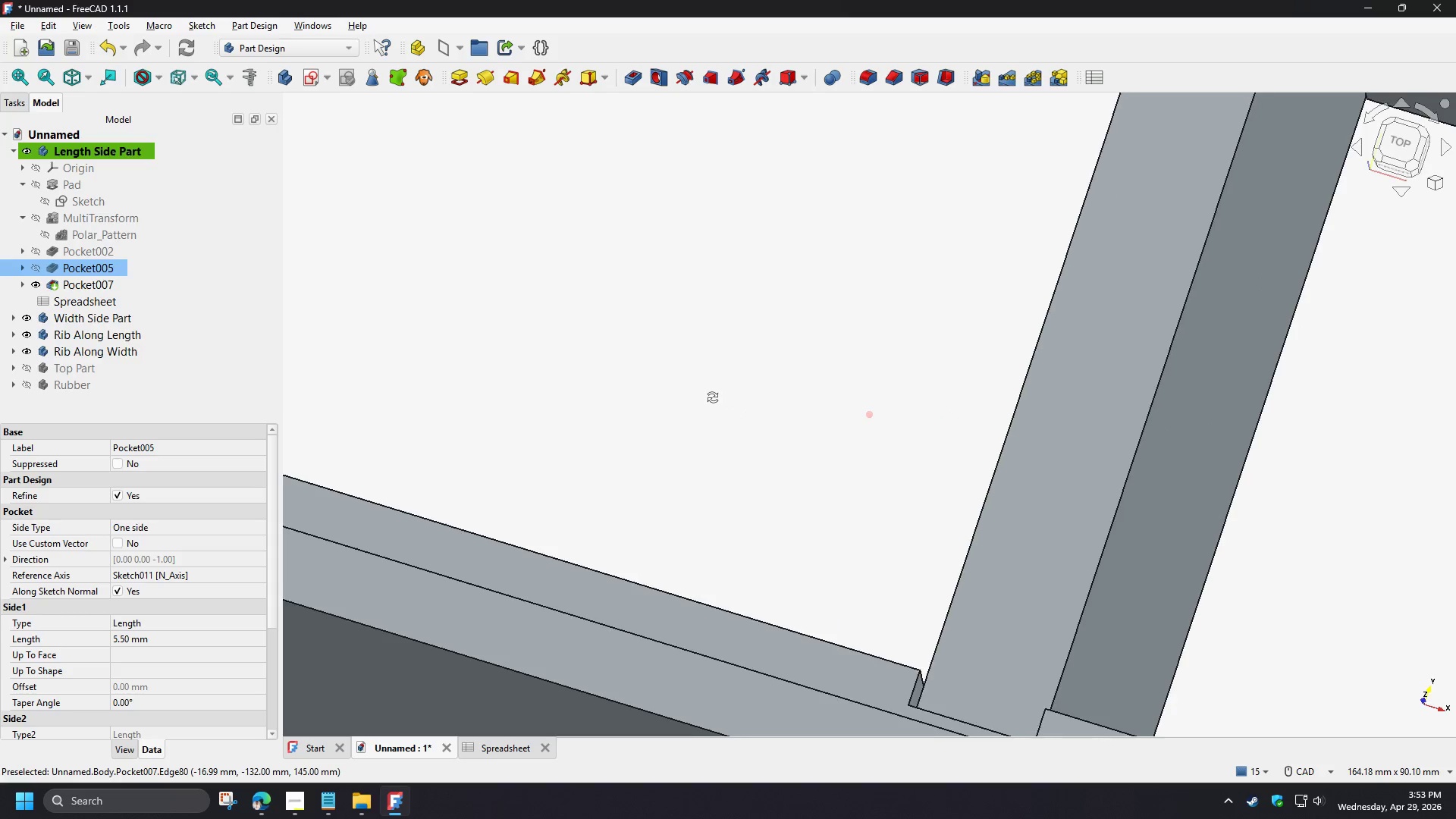 
scroll: coordinate [530, 373], scroll_direction: down, amount: 3.0
 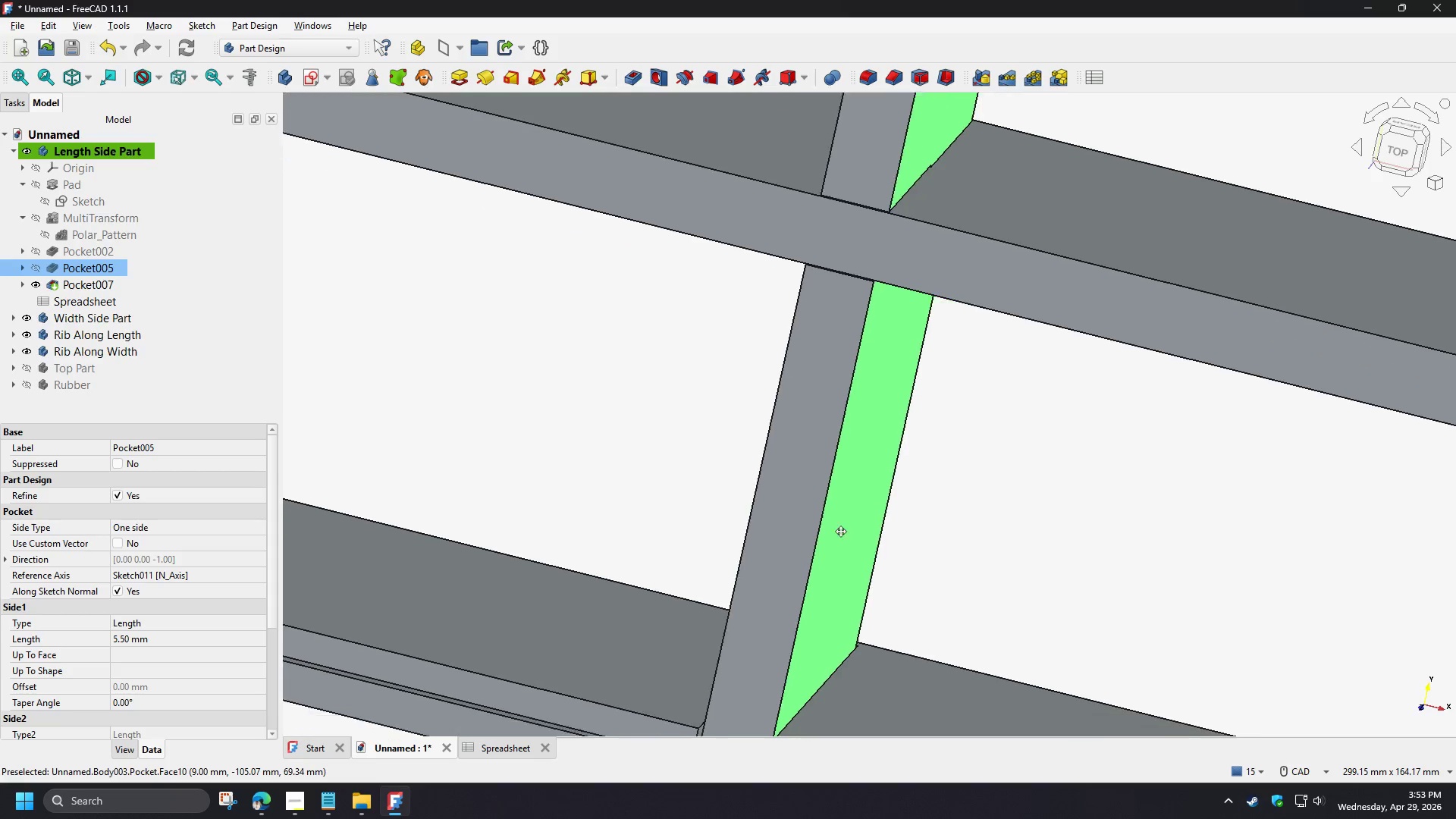 
scroll: coordinate [755, 497], scroll_direction: up, amount: 8.0
 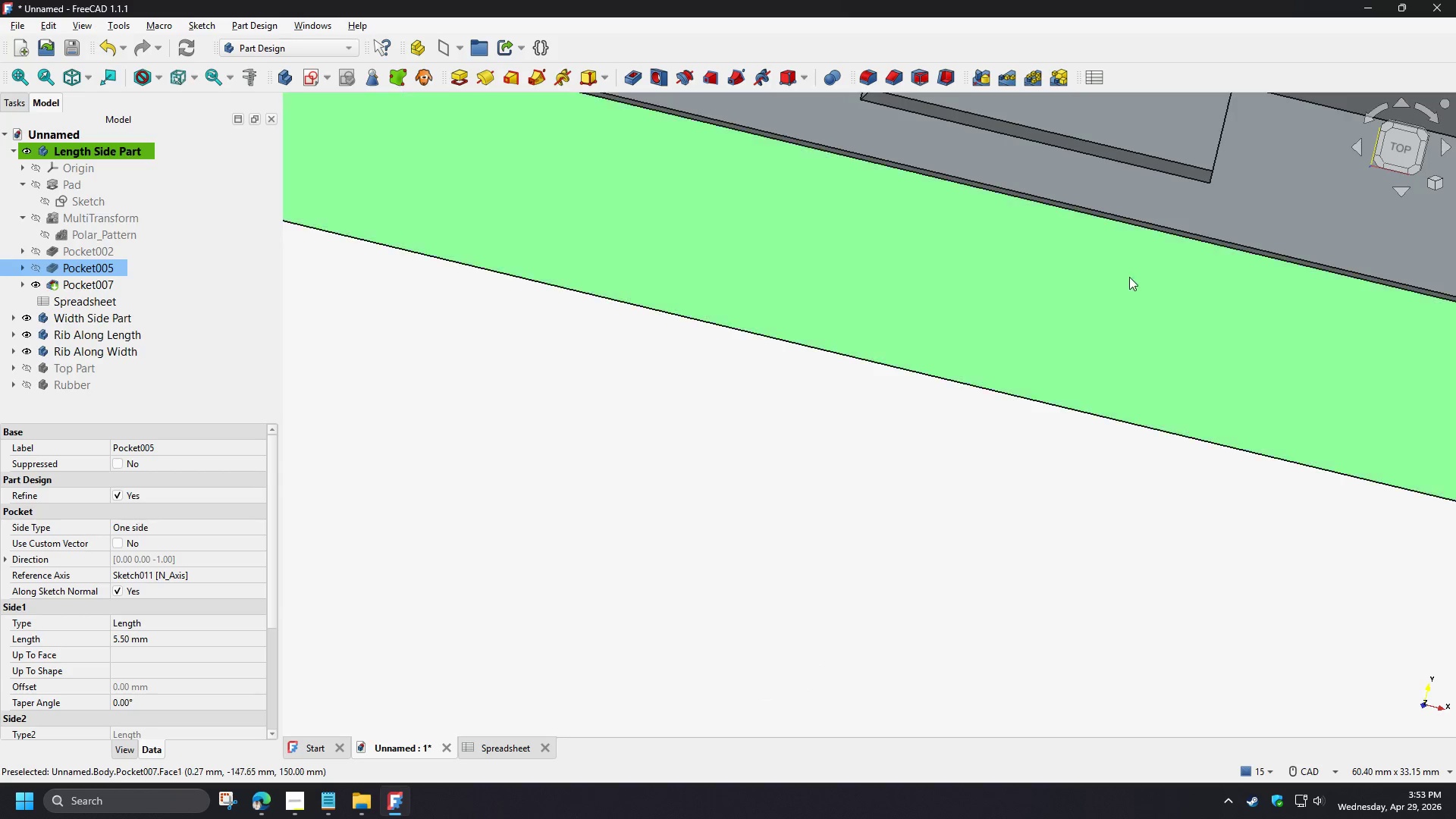 
left_click([1402, 152])
 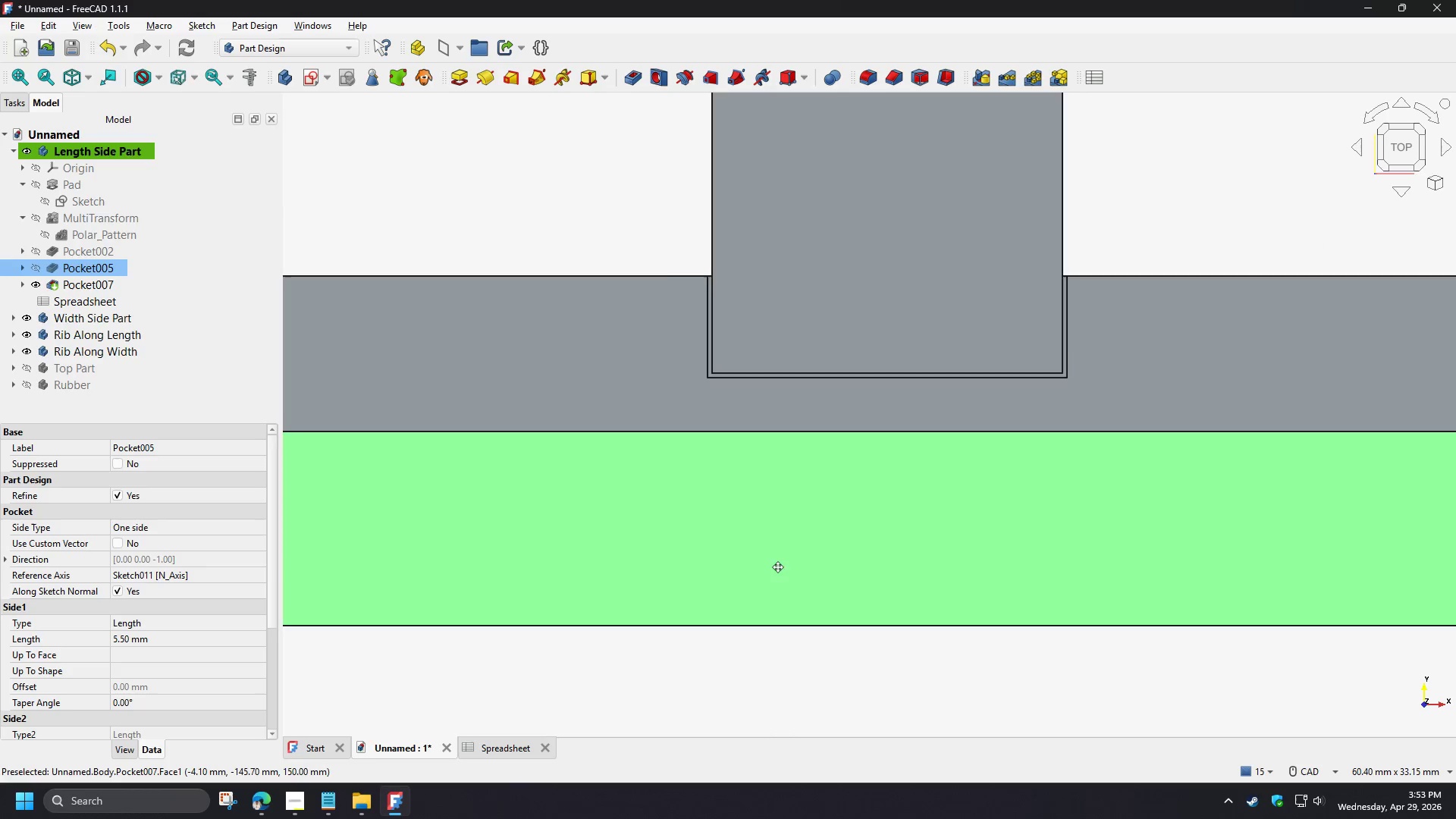 
scroll: coordinate [719, 440], scroll_direction: up, amount: 2.0
 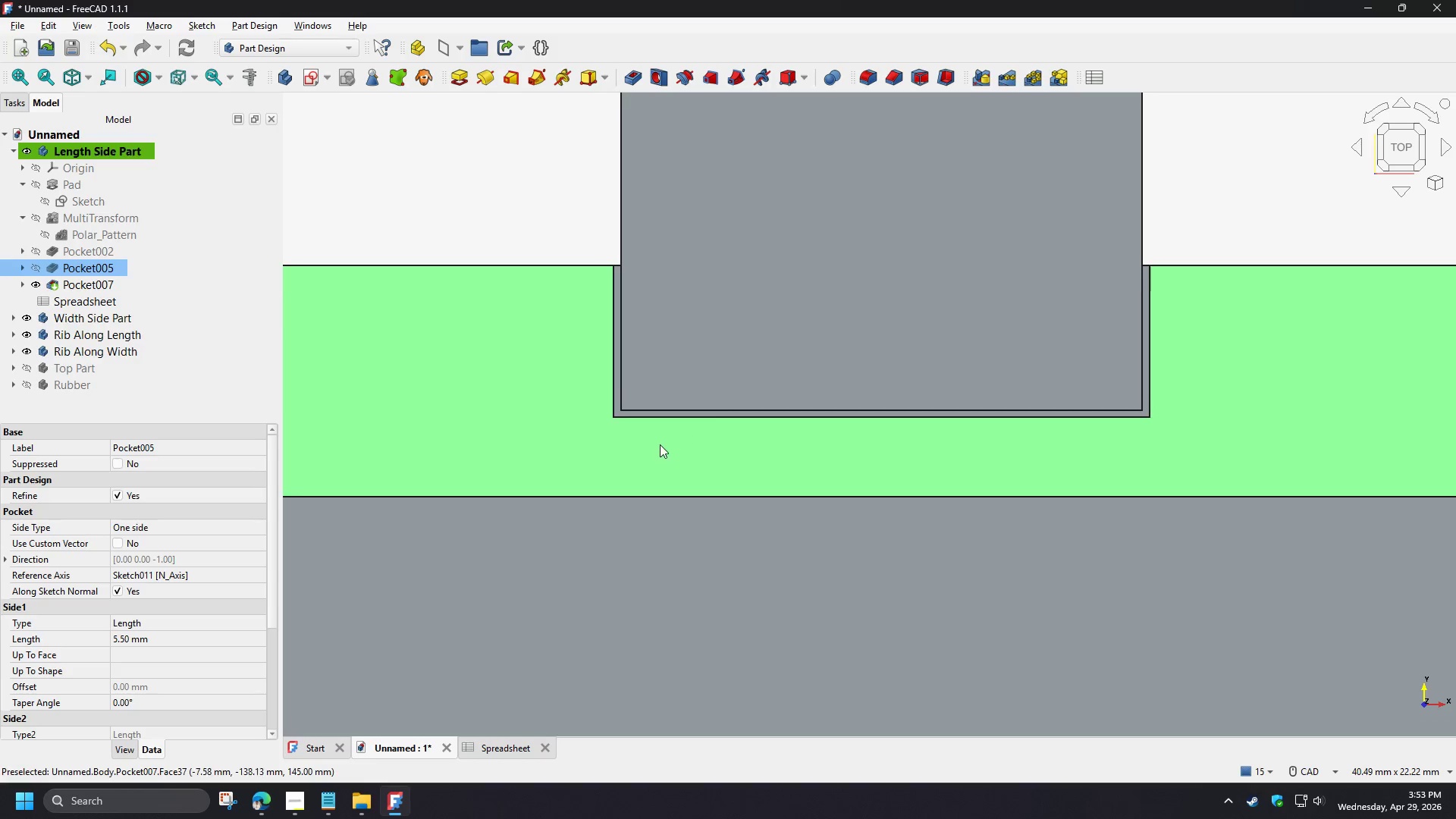 
scroll: coordinate [702, 404], scroll_direction: down, amount: 6.0
 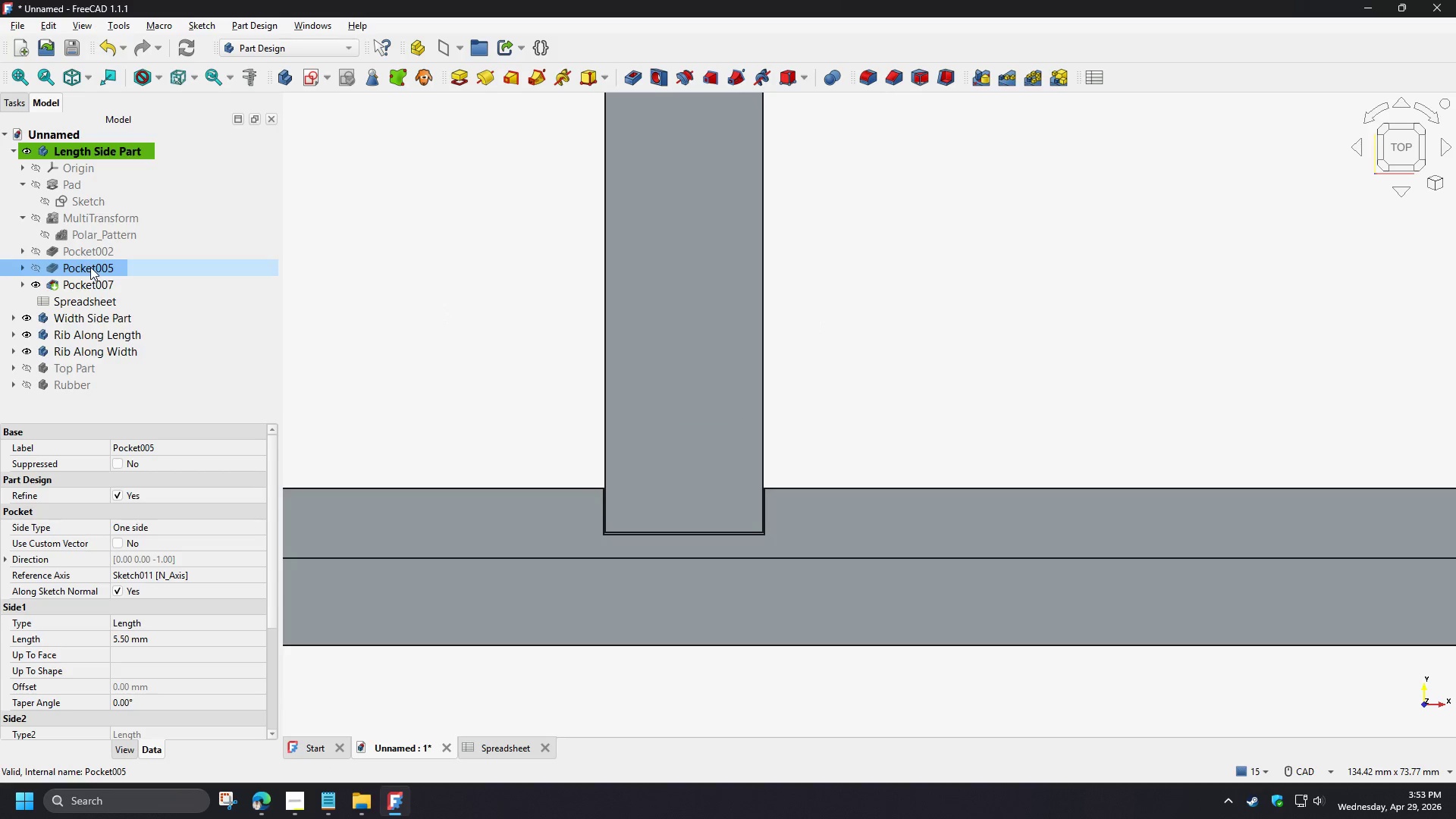 
wait(5.94)
 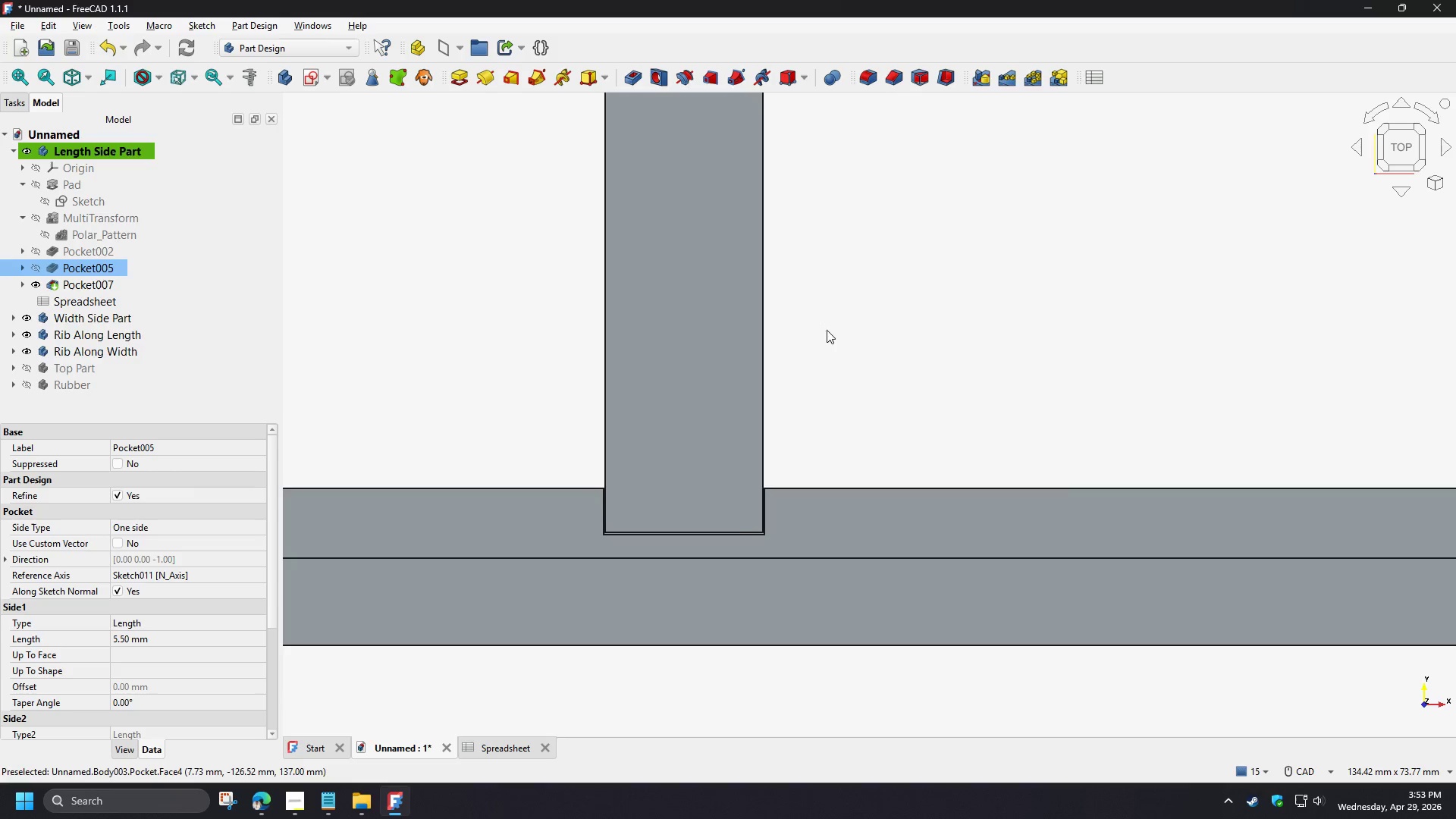 
double_click([93, 216])
 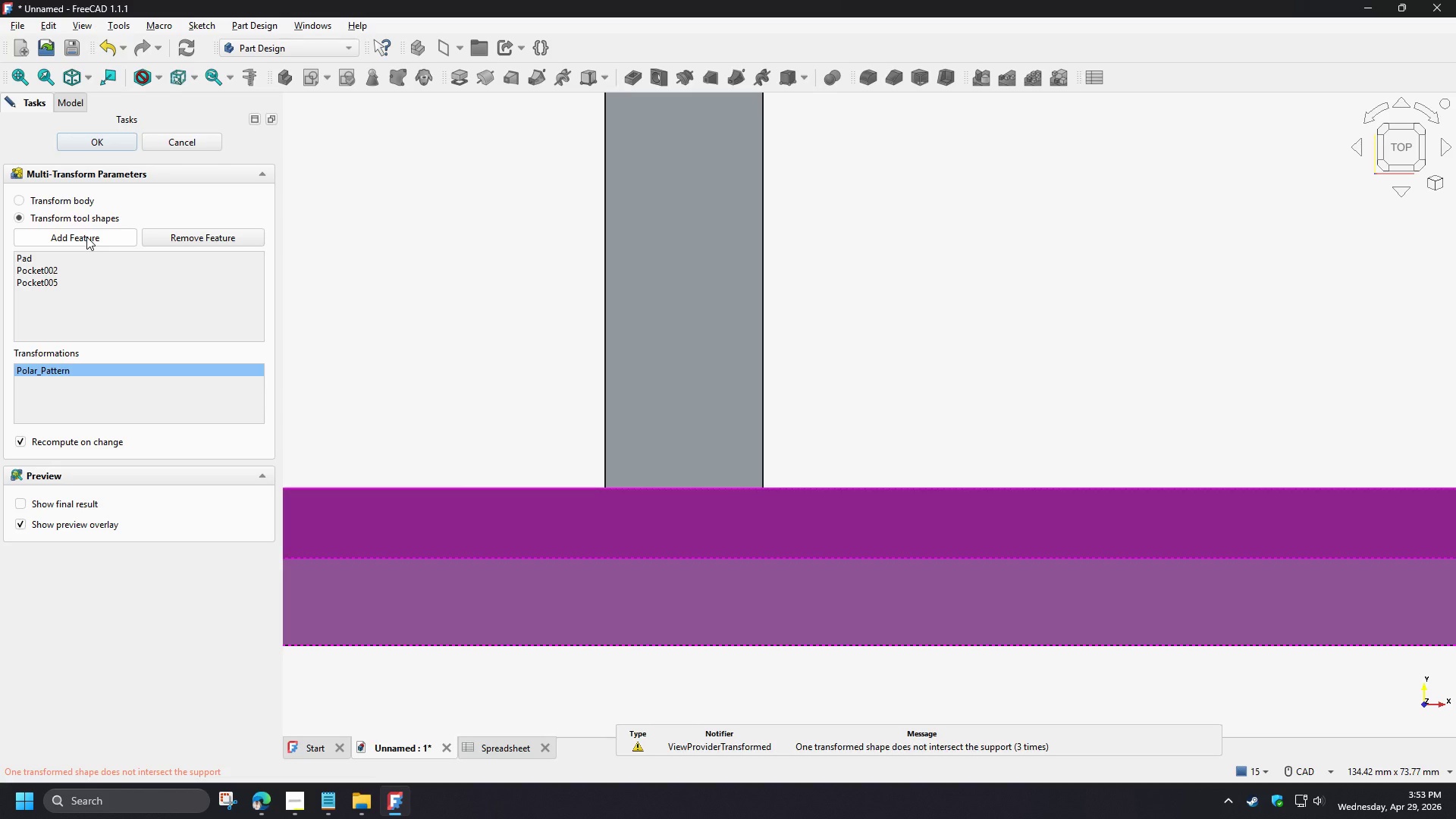 
left_click([86, 237])
 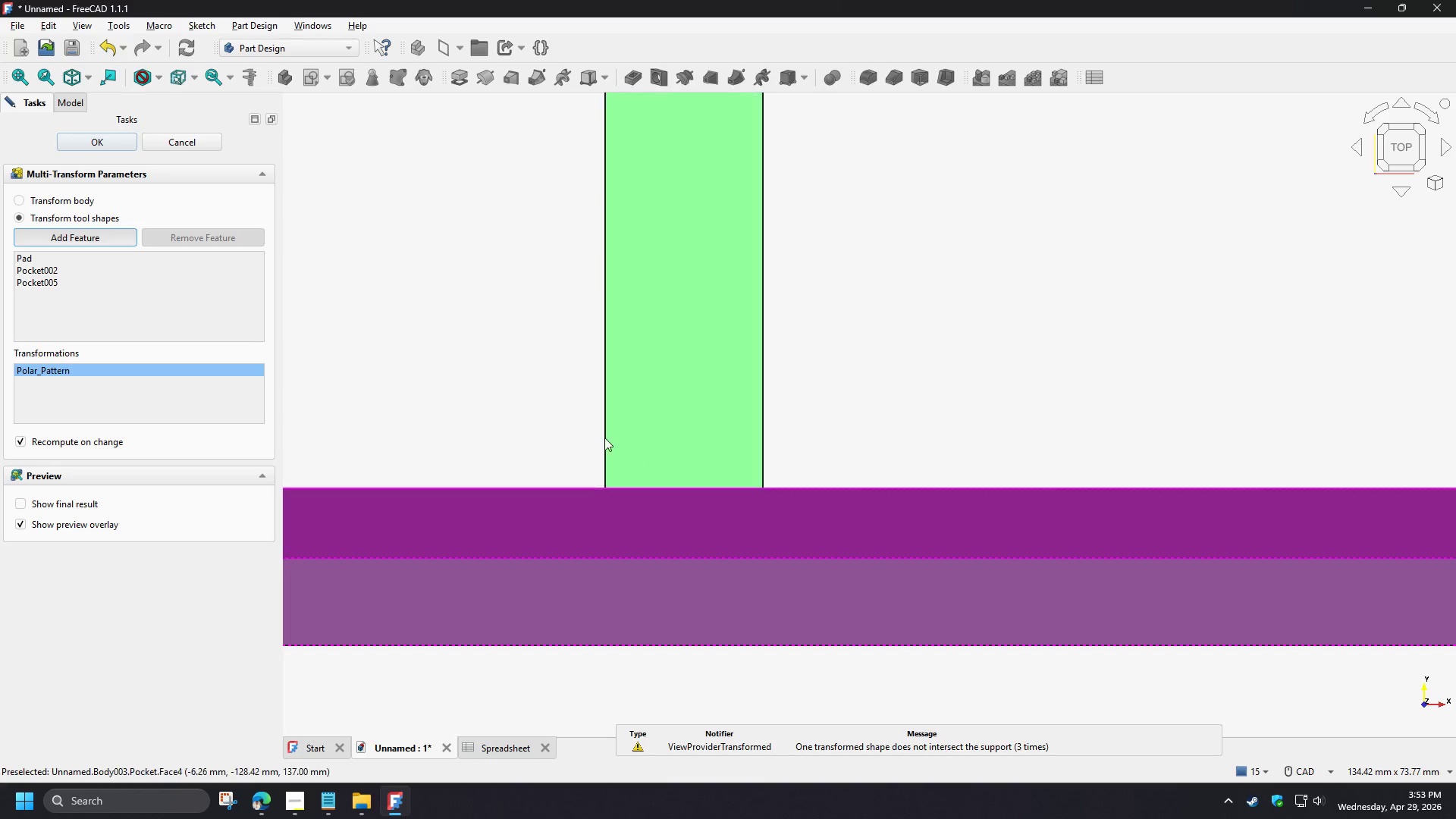 
wait(8.73)
 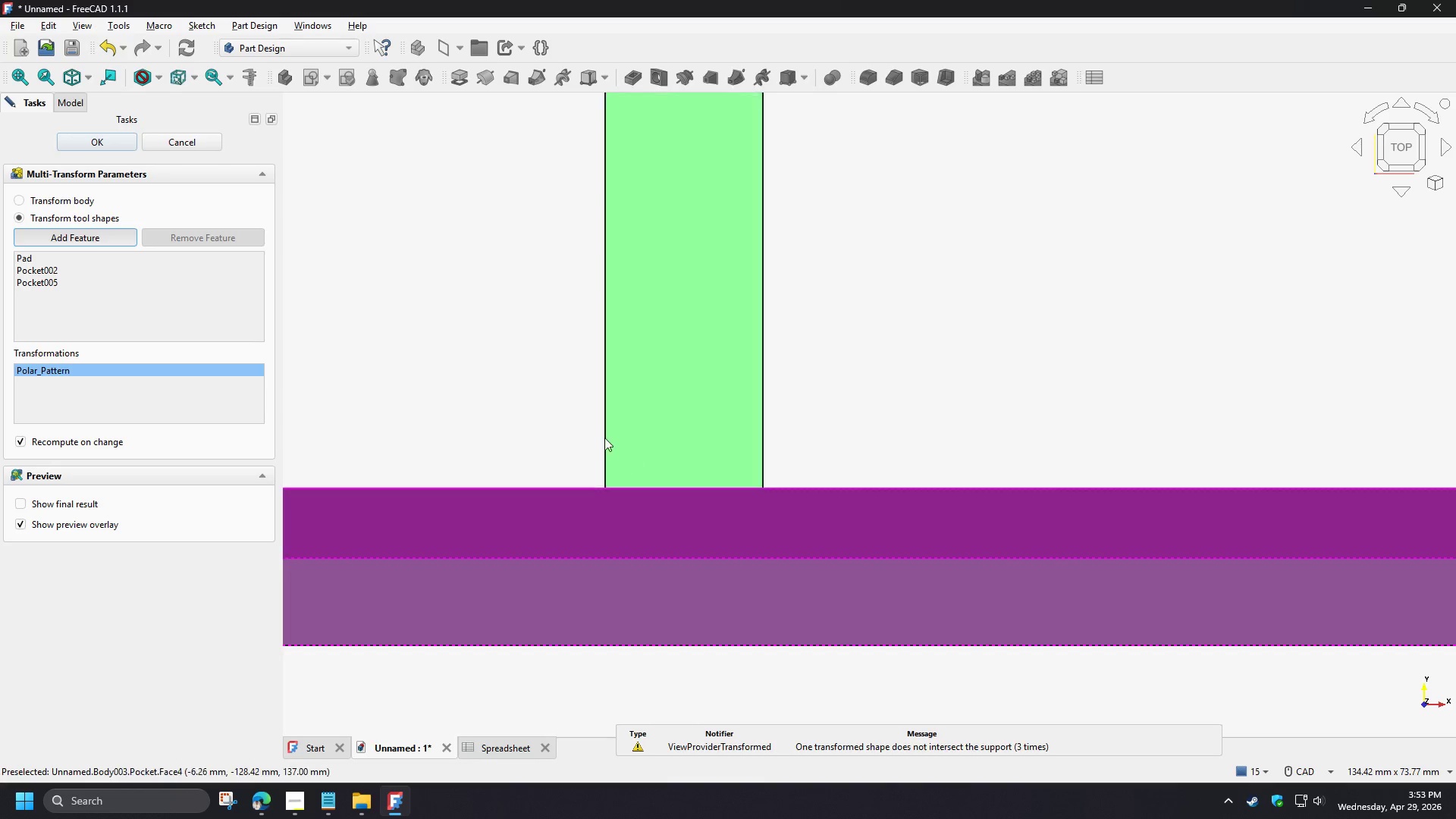 
left_click([70, 104])
 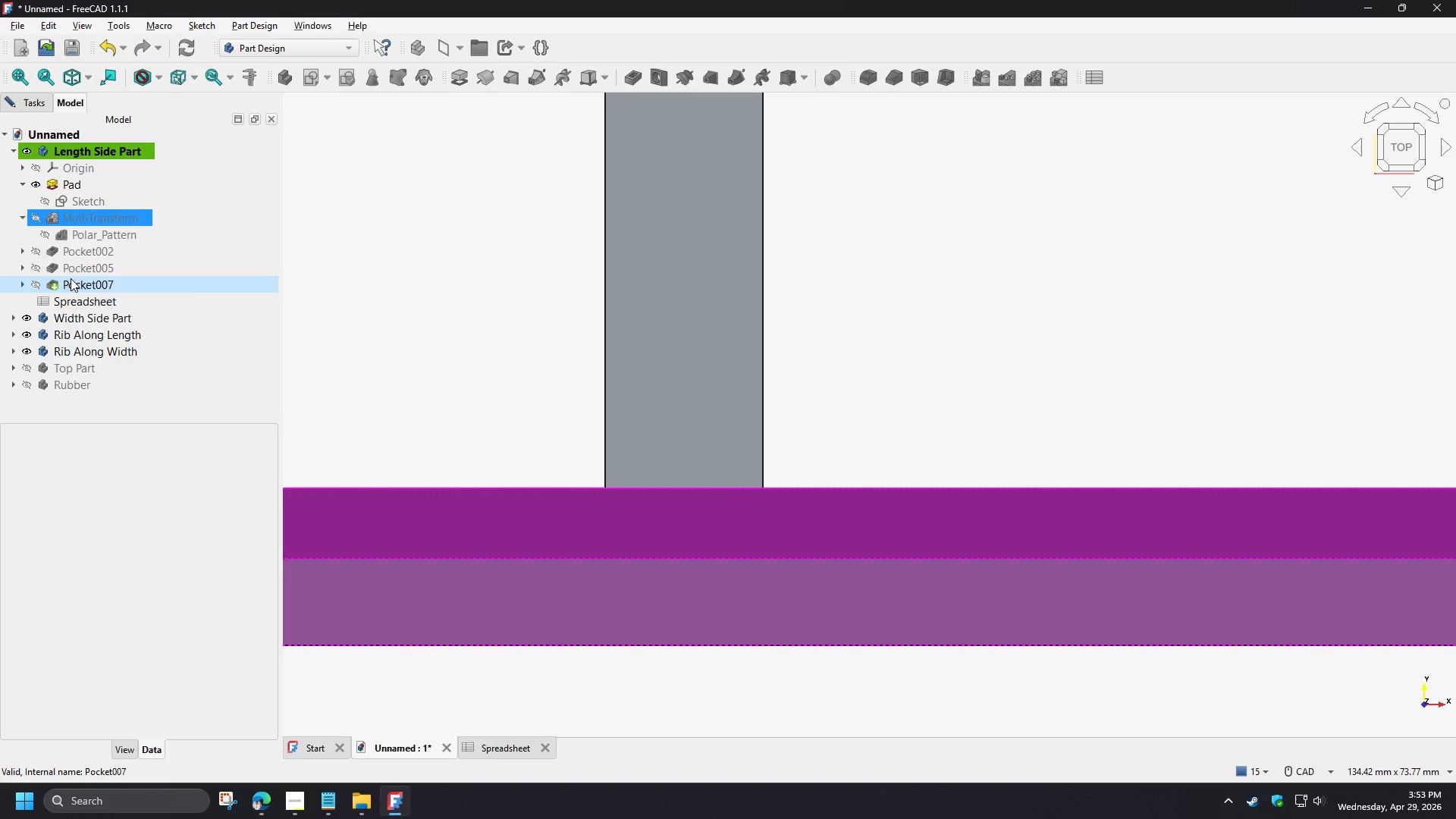 
left_click([71, 278])
 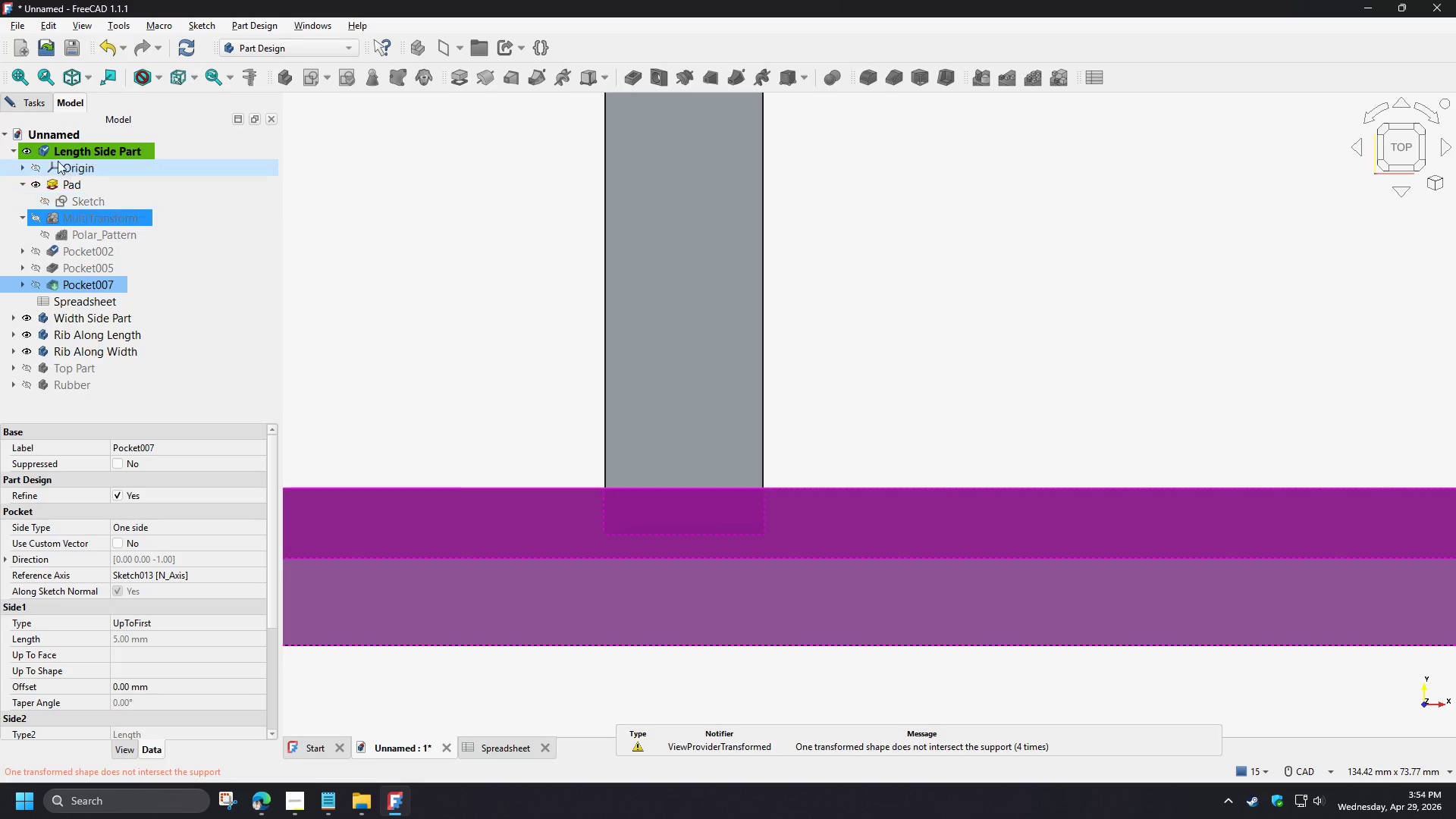 
left_click([34, 102])
 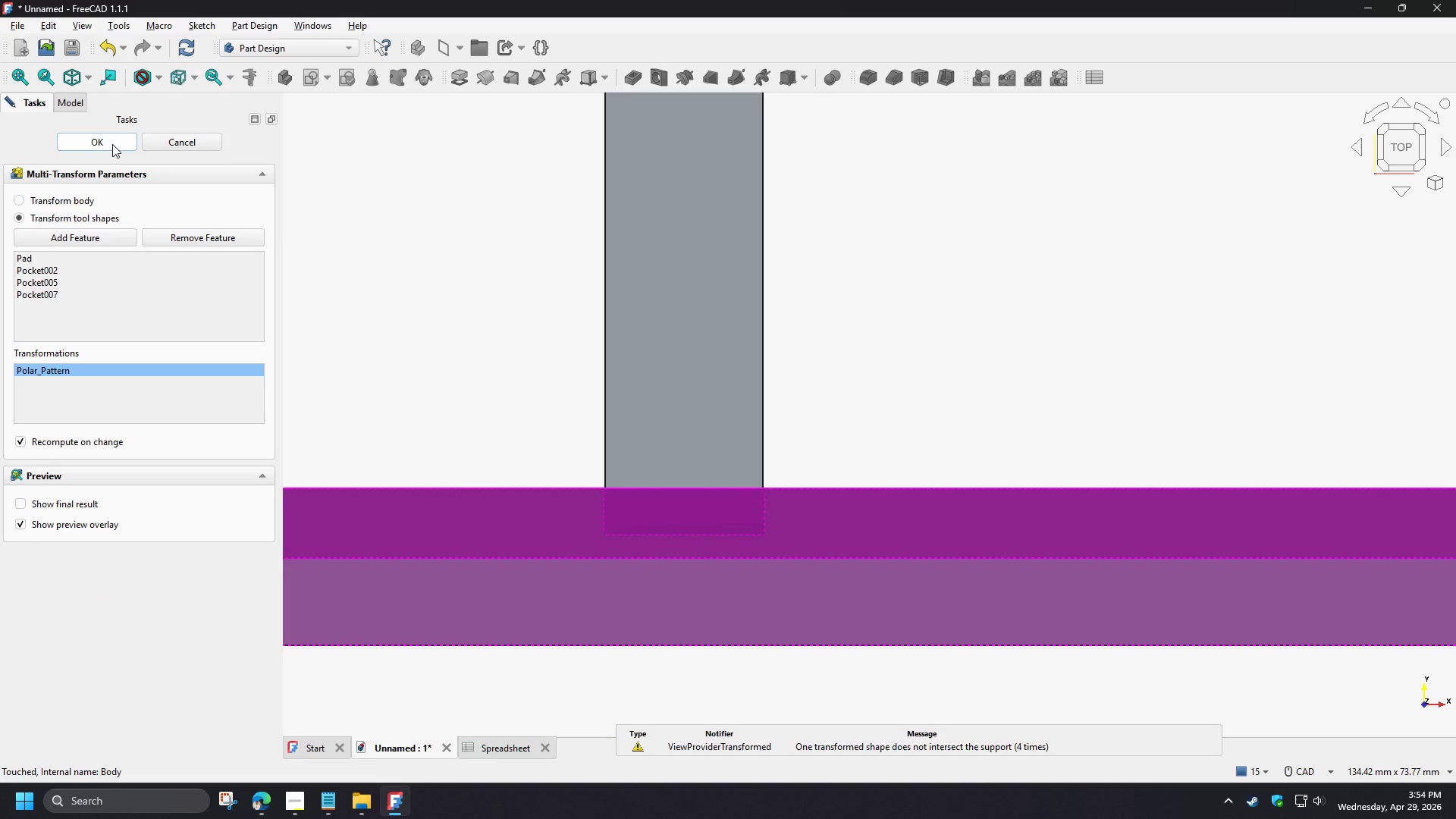 
left_click([112, 144])
 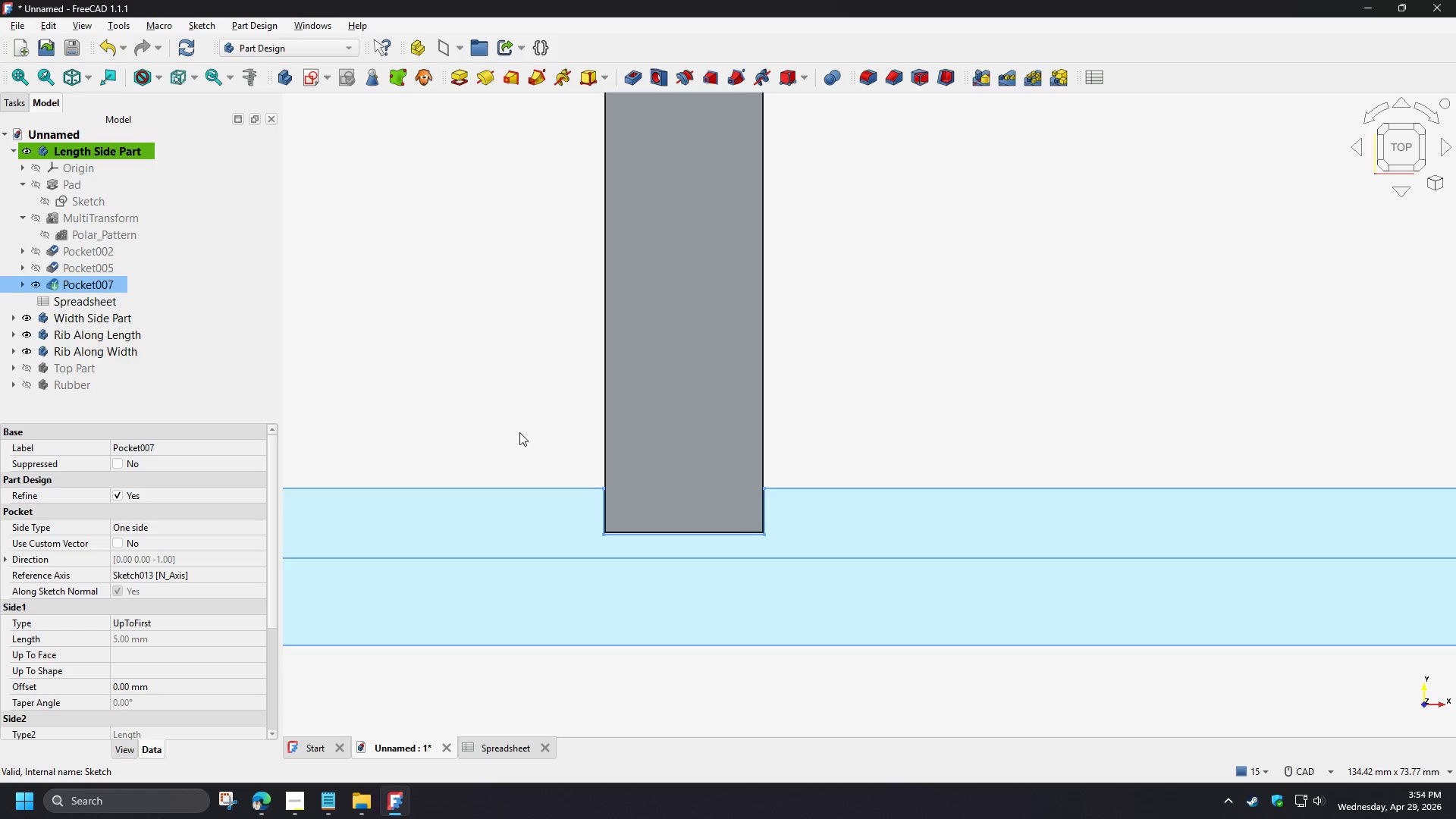 
left_click([504, 403])
 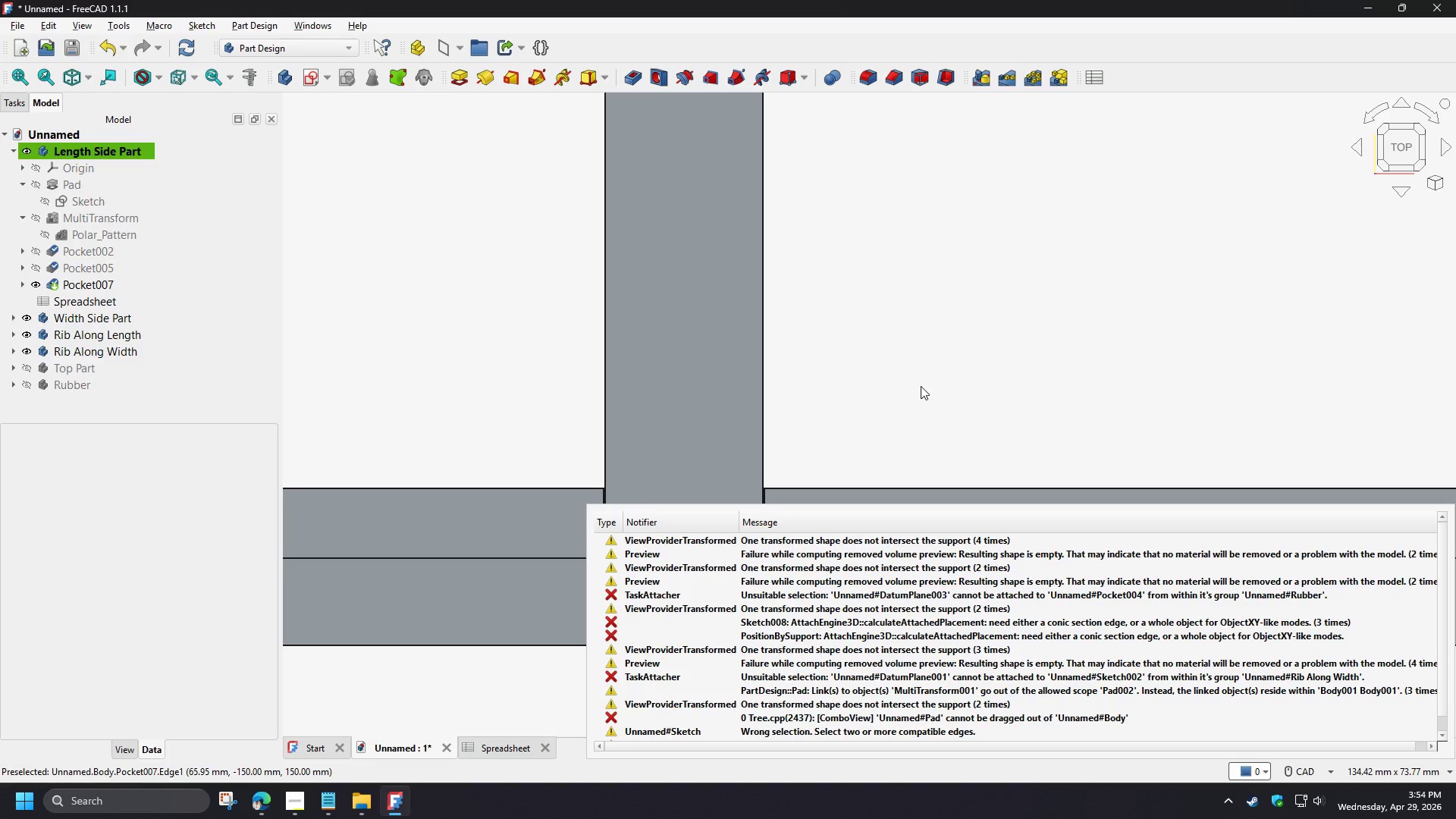 
left_click([921, 387])
 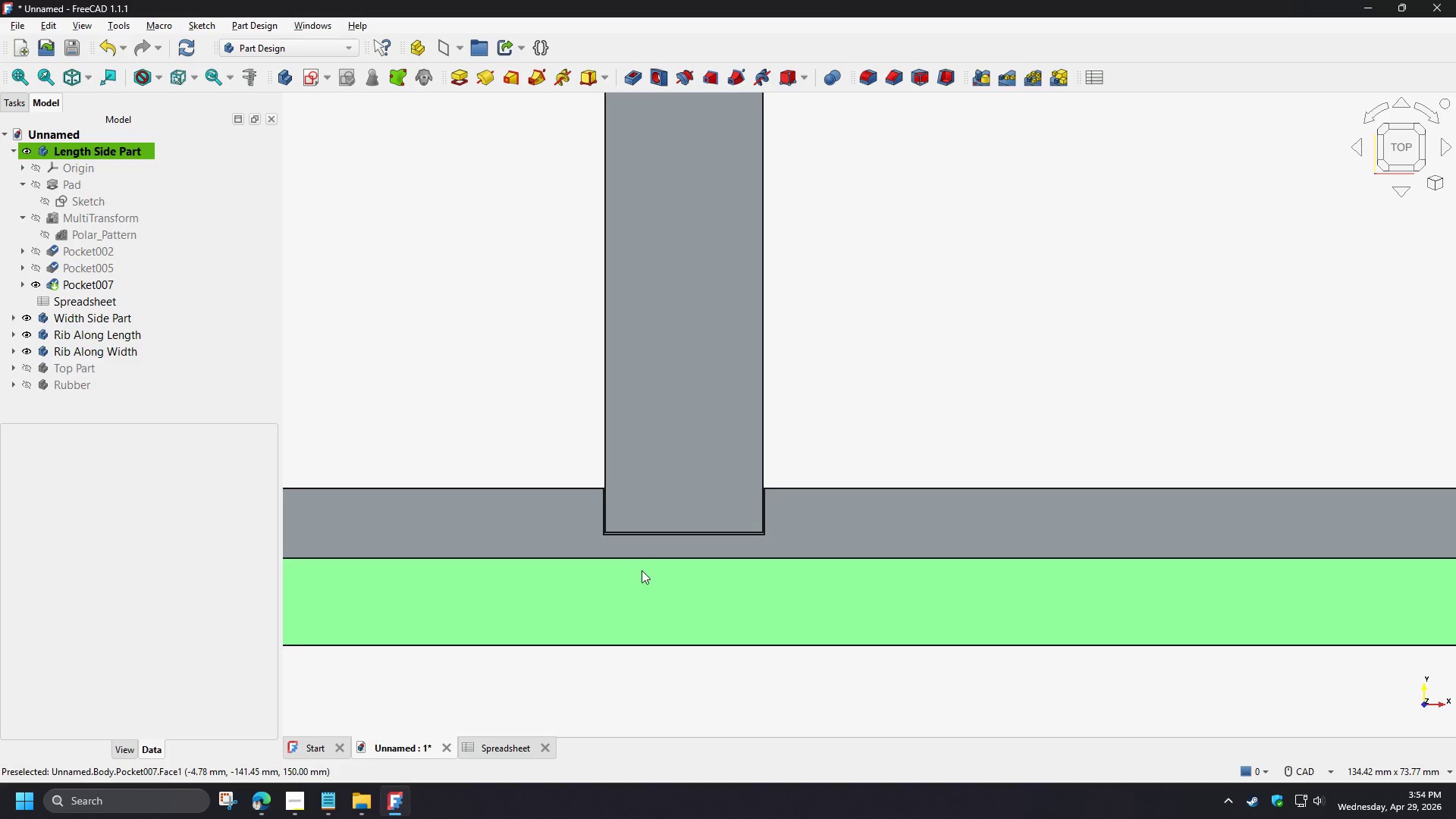 
scroll: coordinate [608, 519], scroll_direction: up, amount: 9.0
 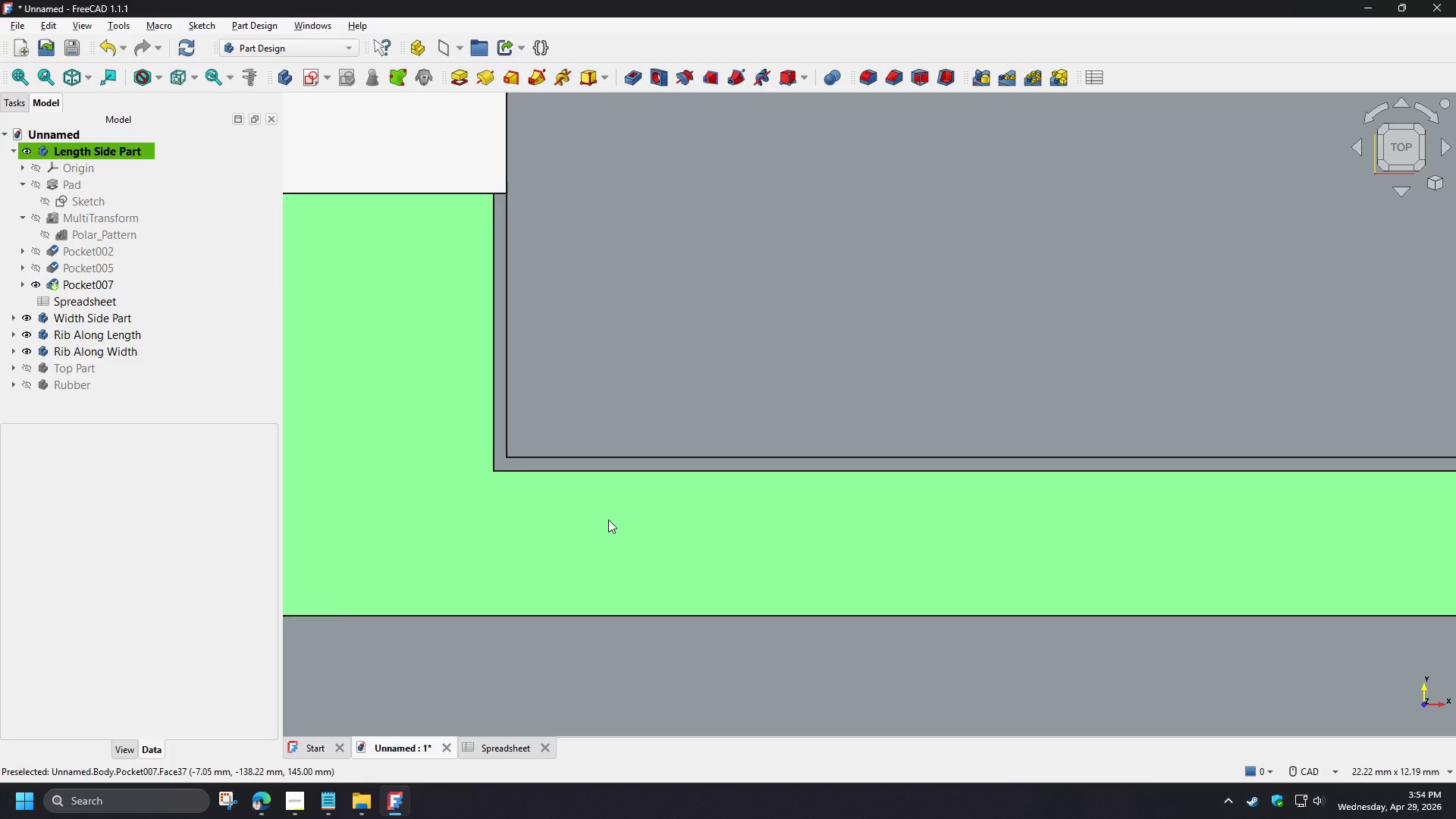 
scroll: coordinate [613, 624], scroll_direction: down, amount: 20.0
 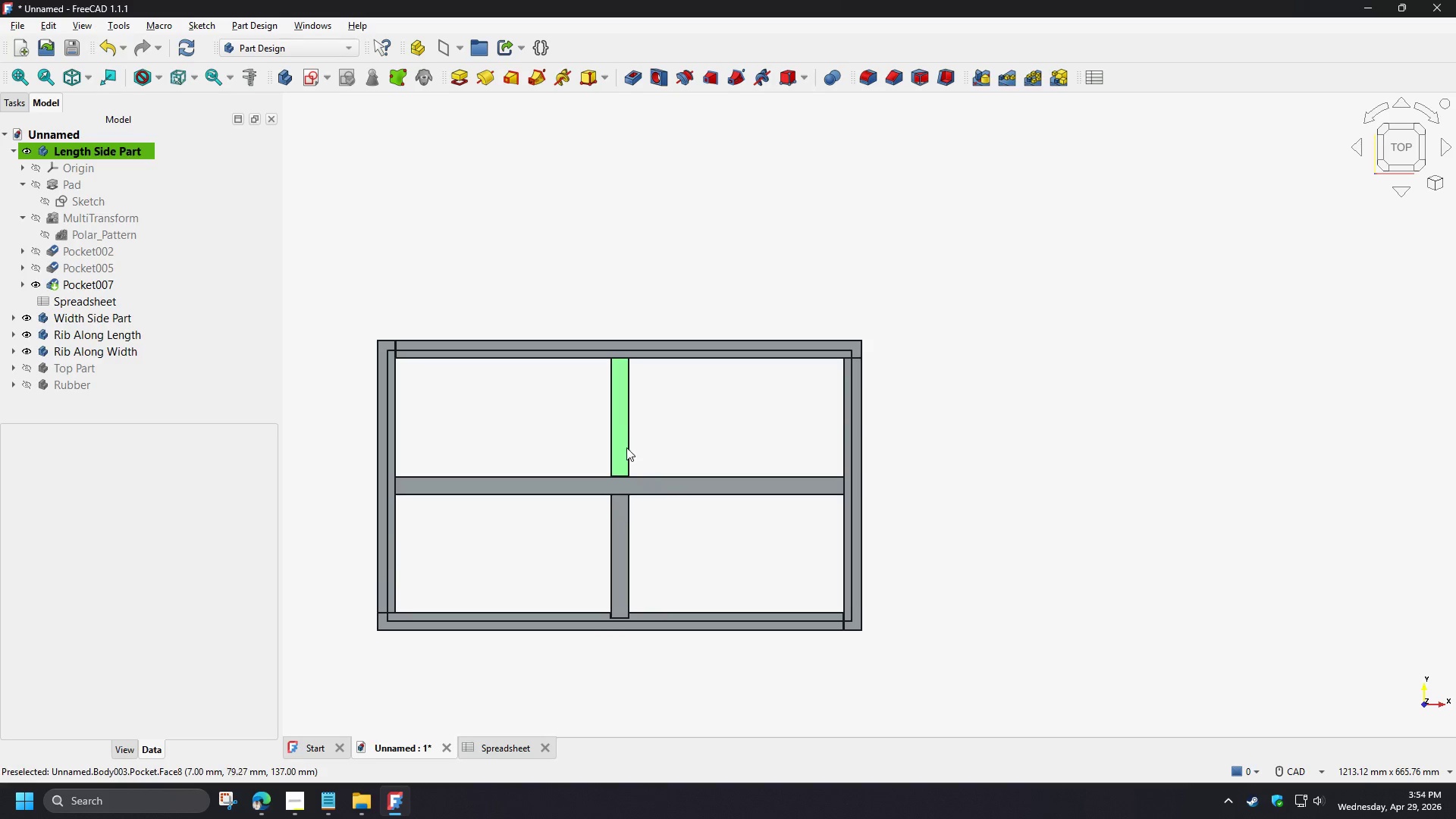 
scroll: coordinate [667, 564], scroll_direction: up, amount: 15.0
 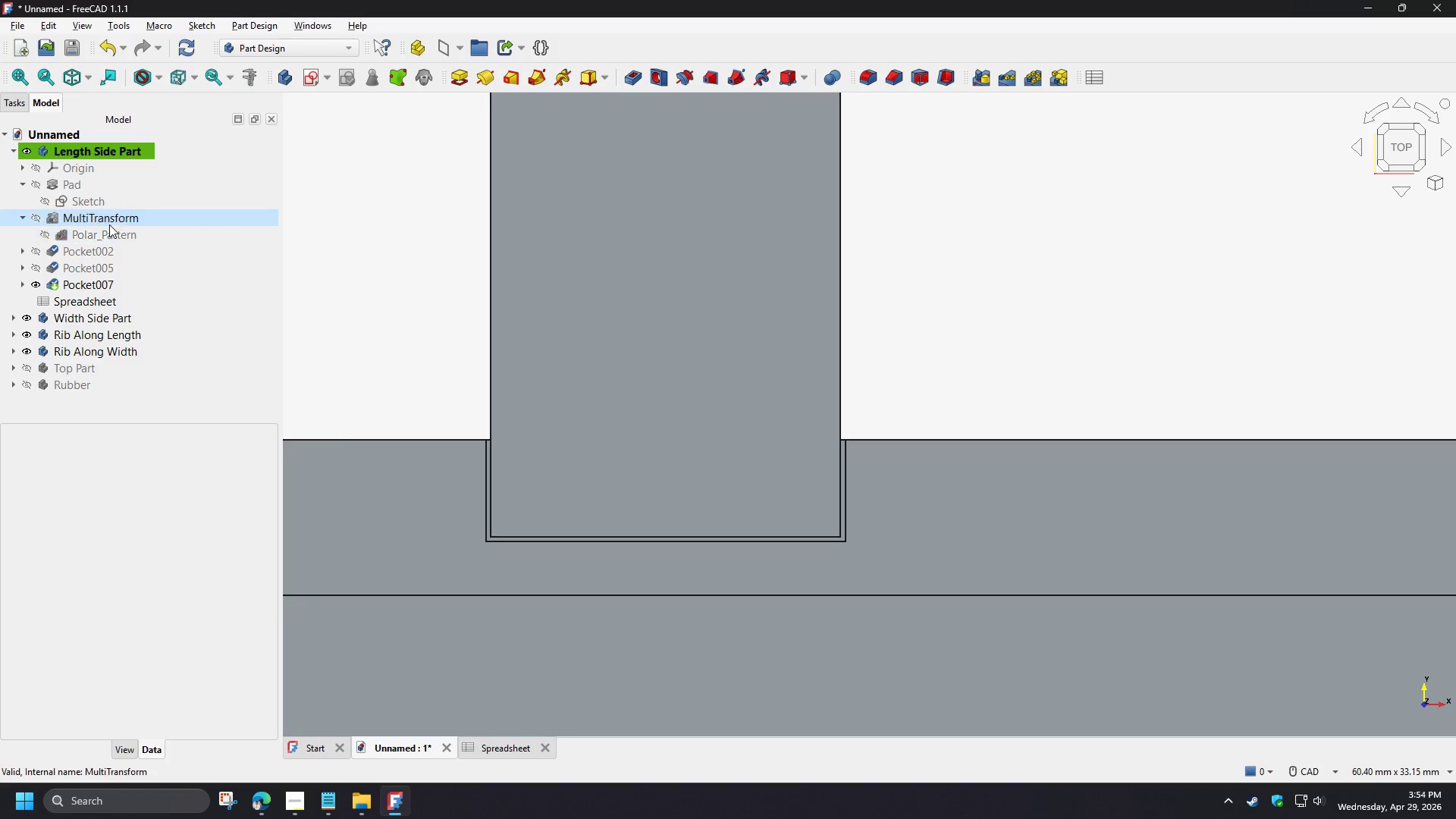 
left_click([192, 48])
 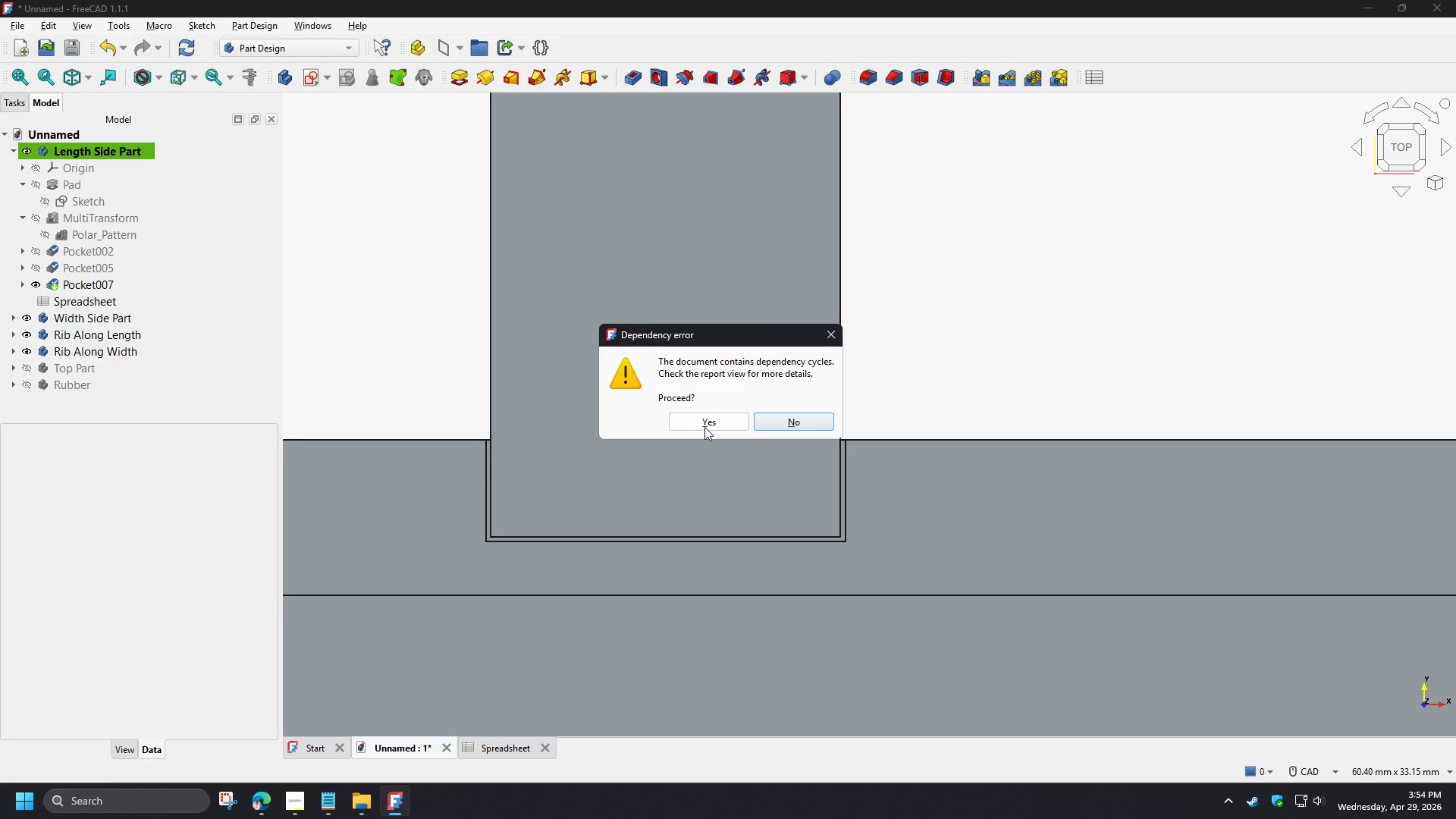 
left_click([704, 427])
 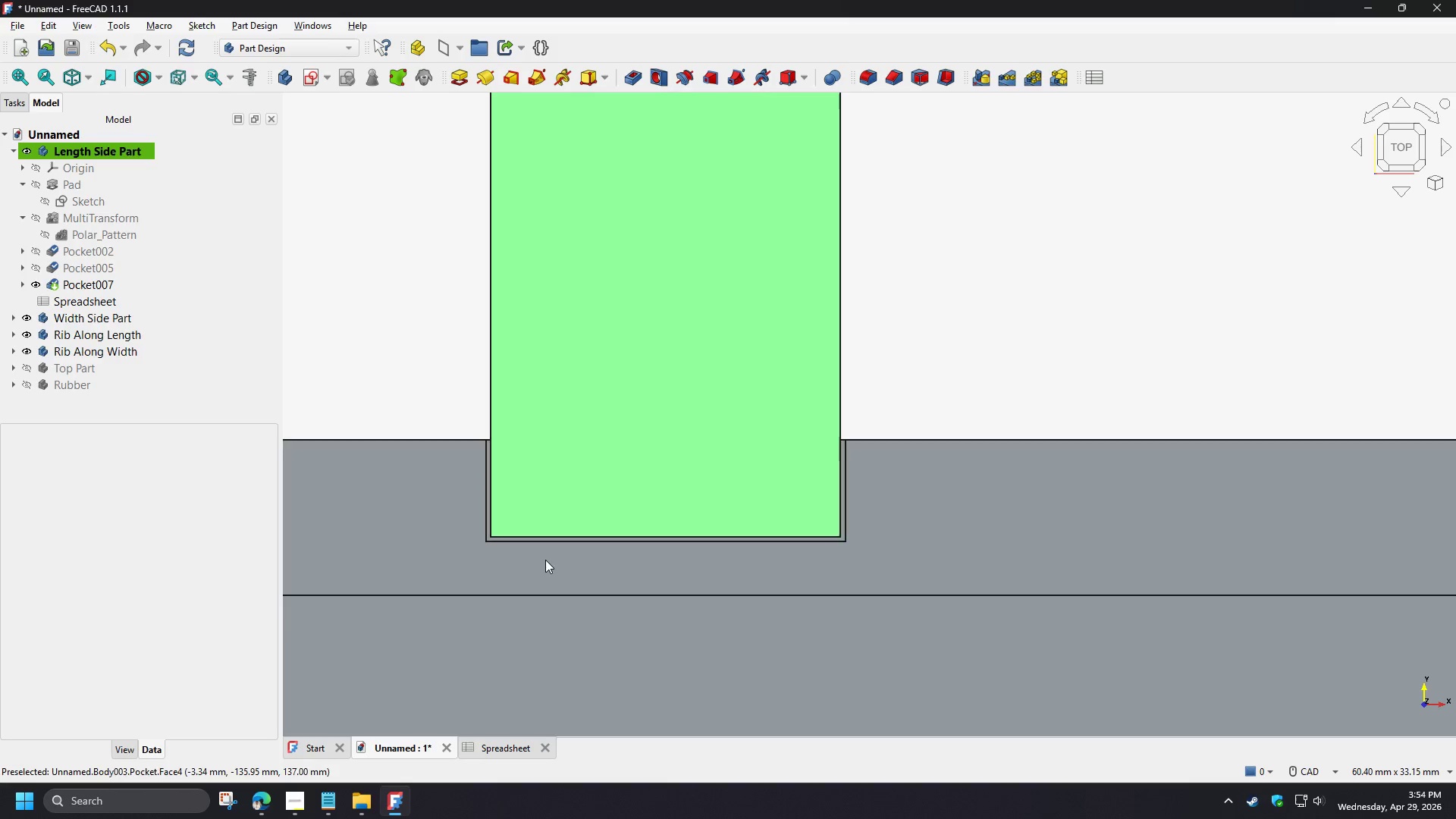 
scroll: coordinate [541, 606], scroll_direction: down, amount: 13.0
 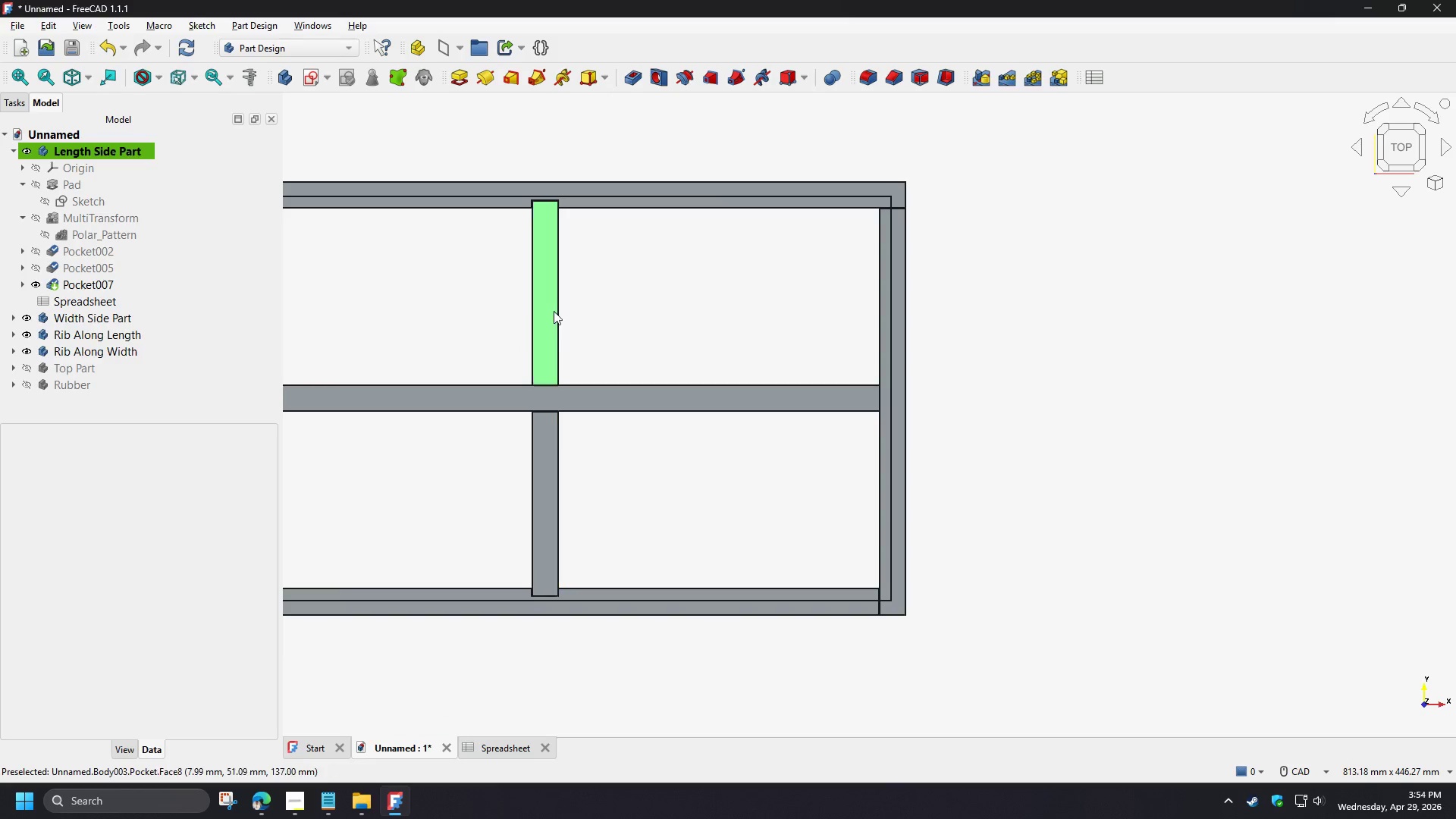 
scroll: coordinate [541, 245], scroll_direction: up, amount: 14.0
 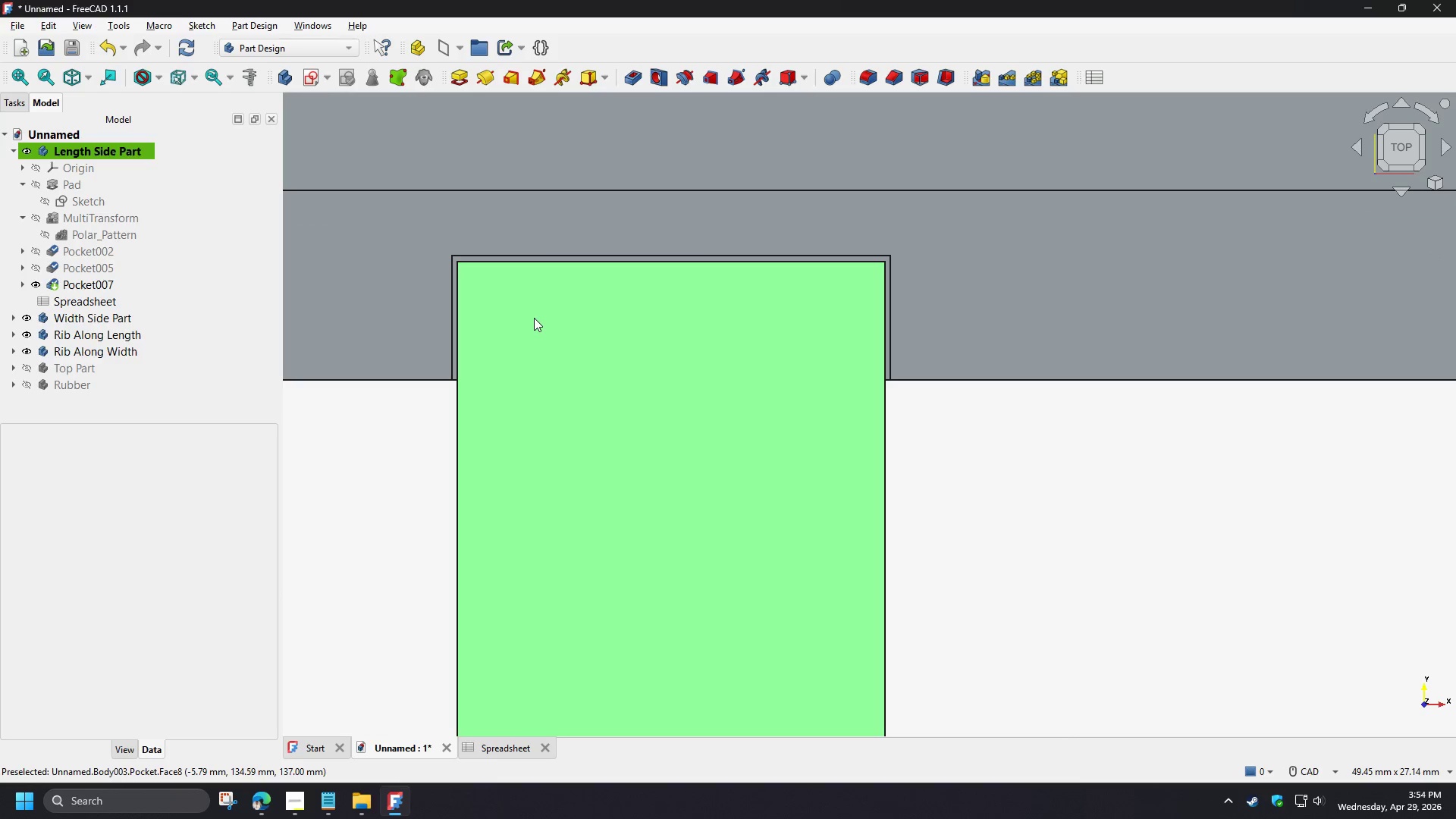 
scroll: coordinate [554, 237], scroll_direction: down, amount: 14.0
 